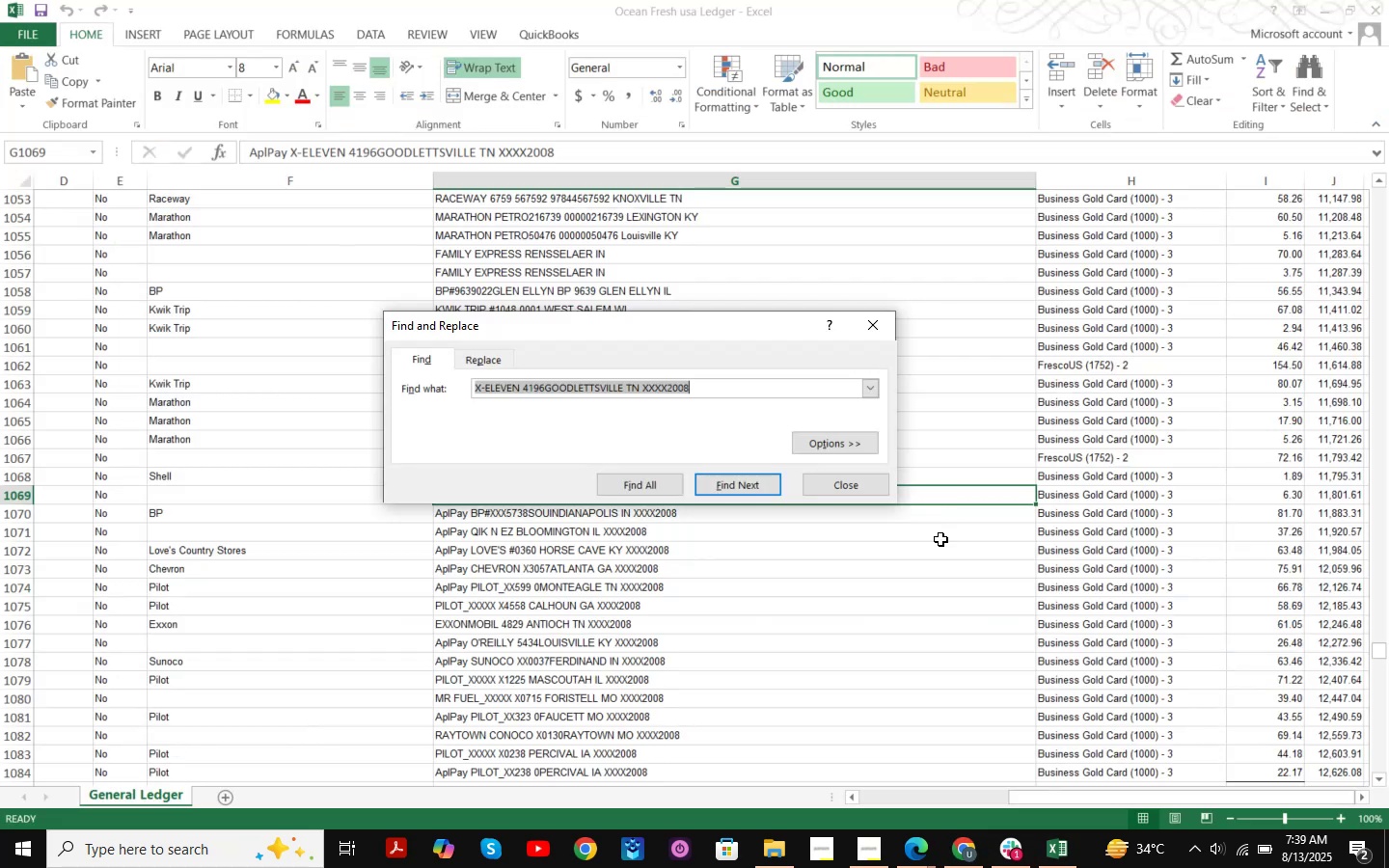 
key(Control+V)
 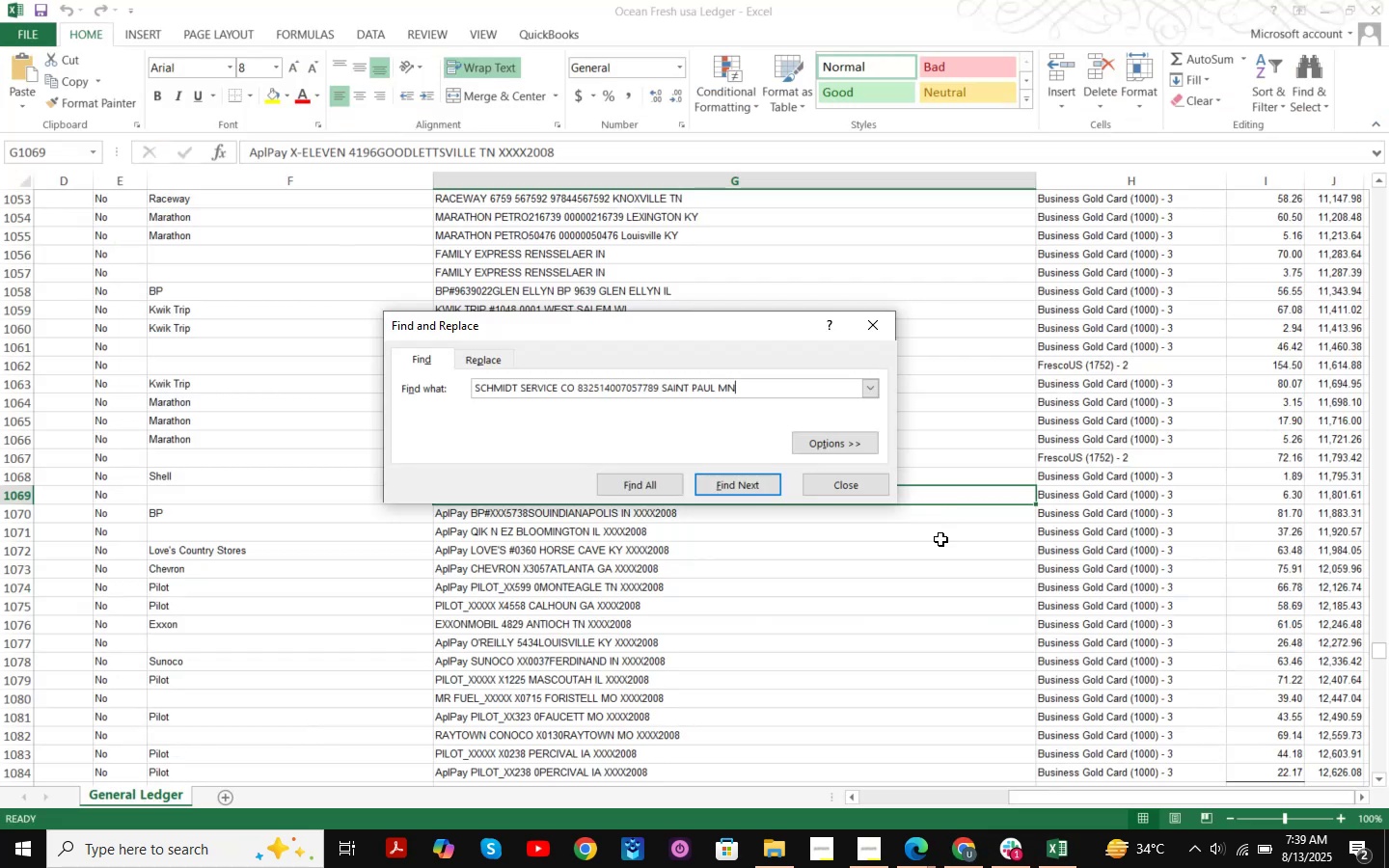 
key(NumpadEnter)
 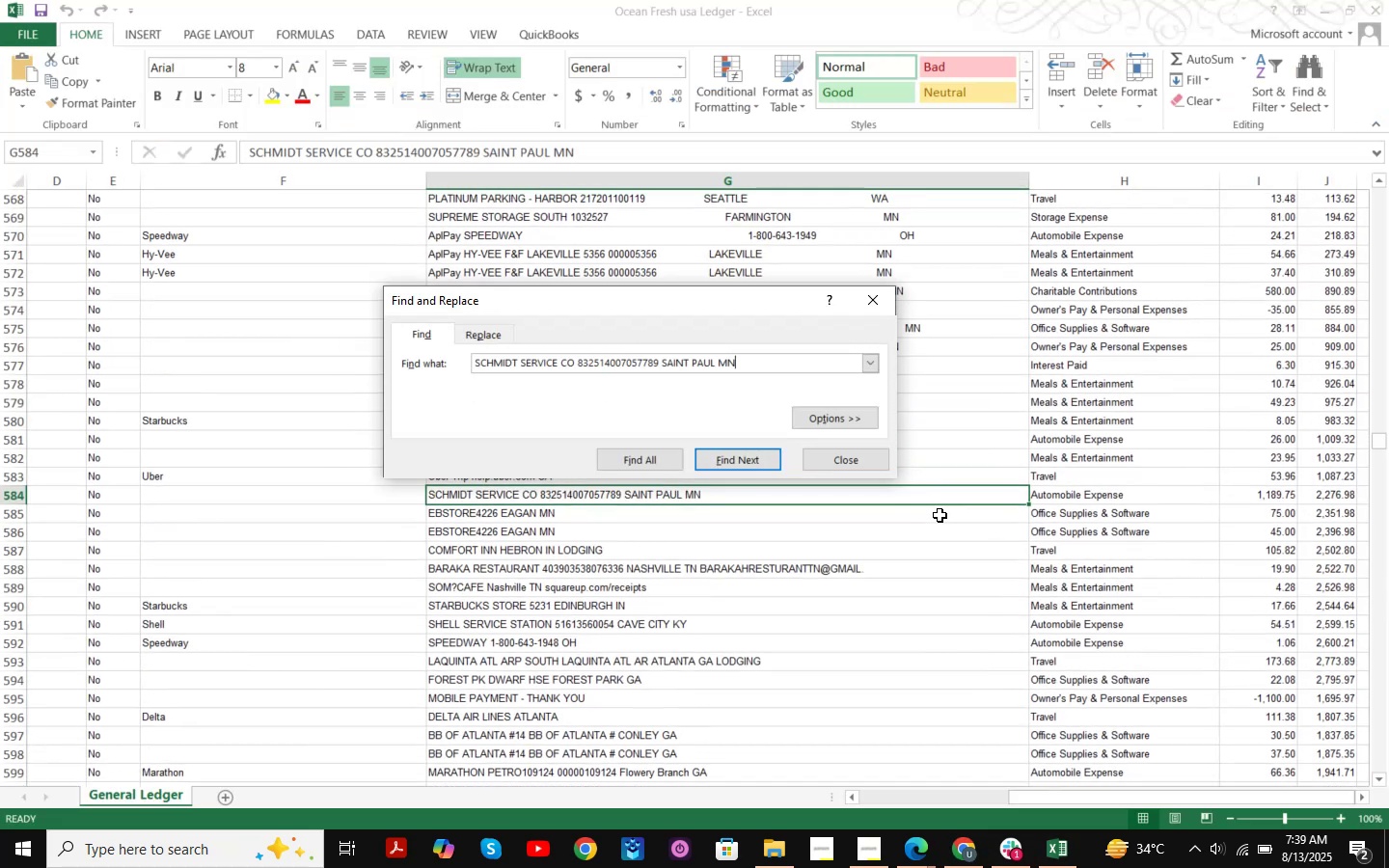 
key(NumpadEnter)
 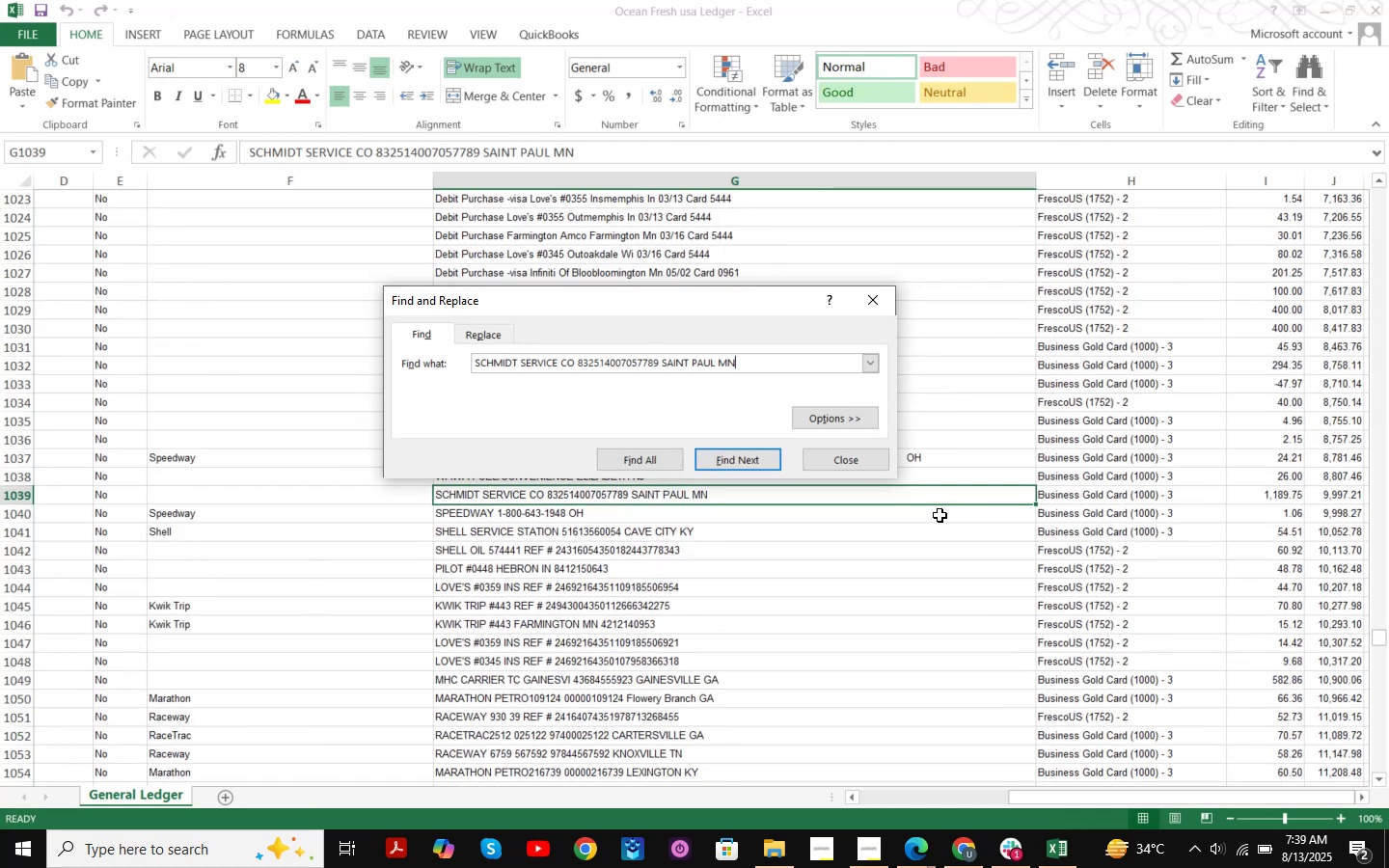 
key(NumpadEnter)
 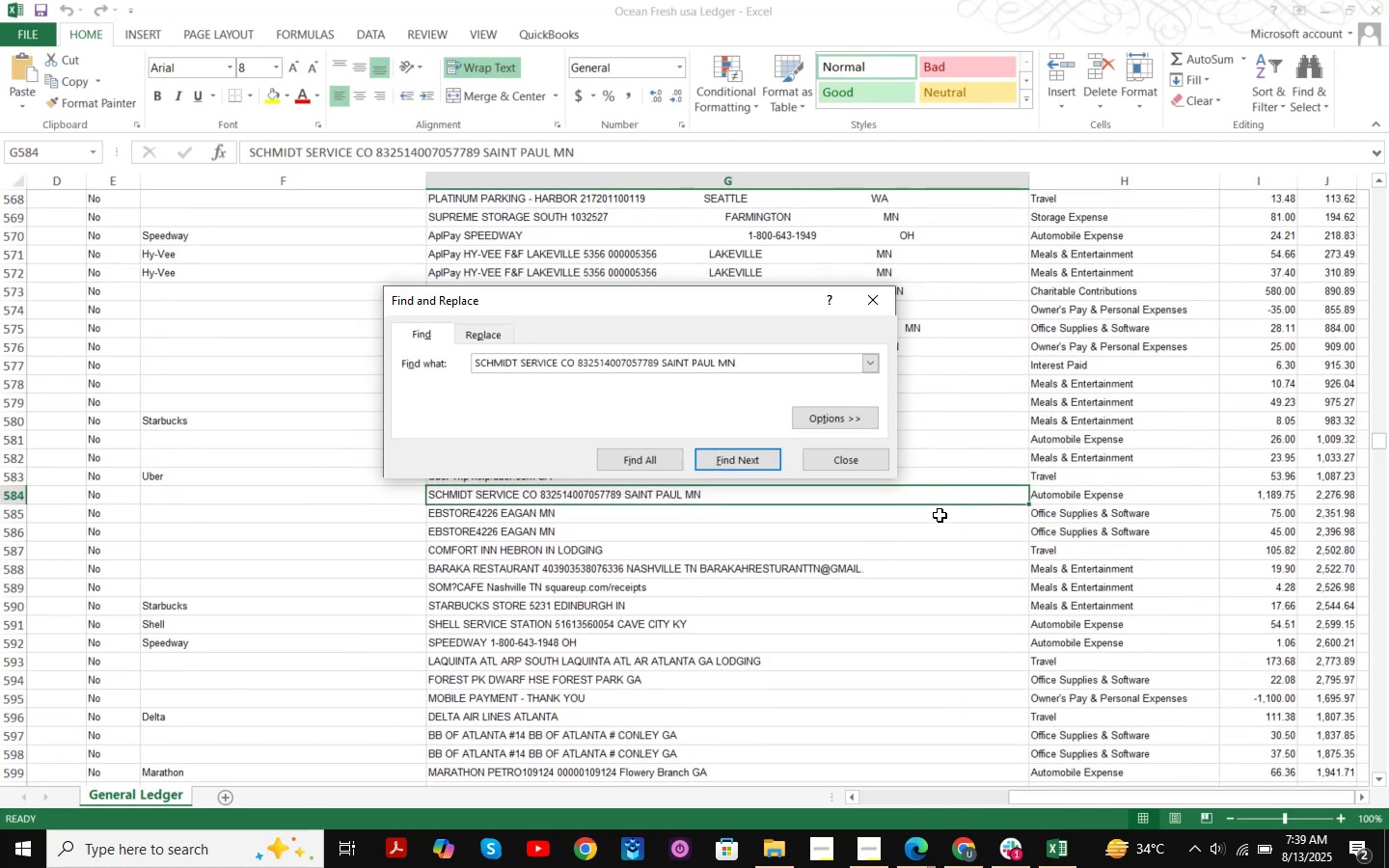 
key(NumpadEnter)
 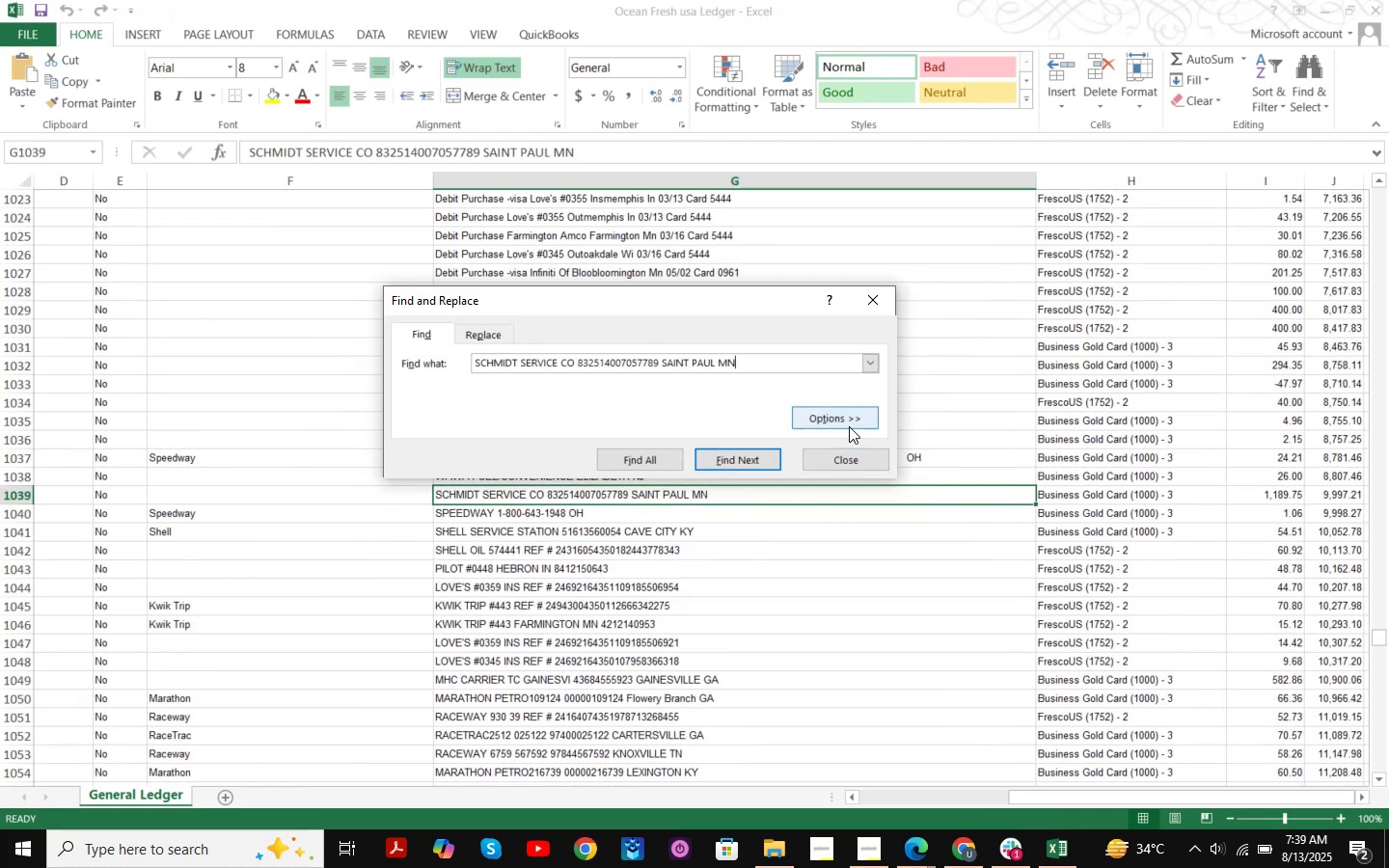 
left_click([851, 439])
 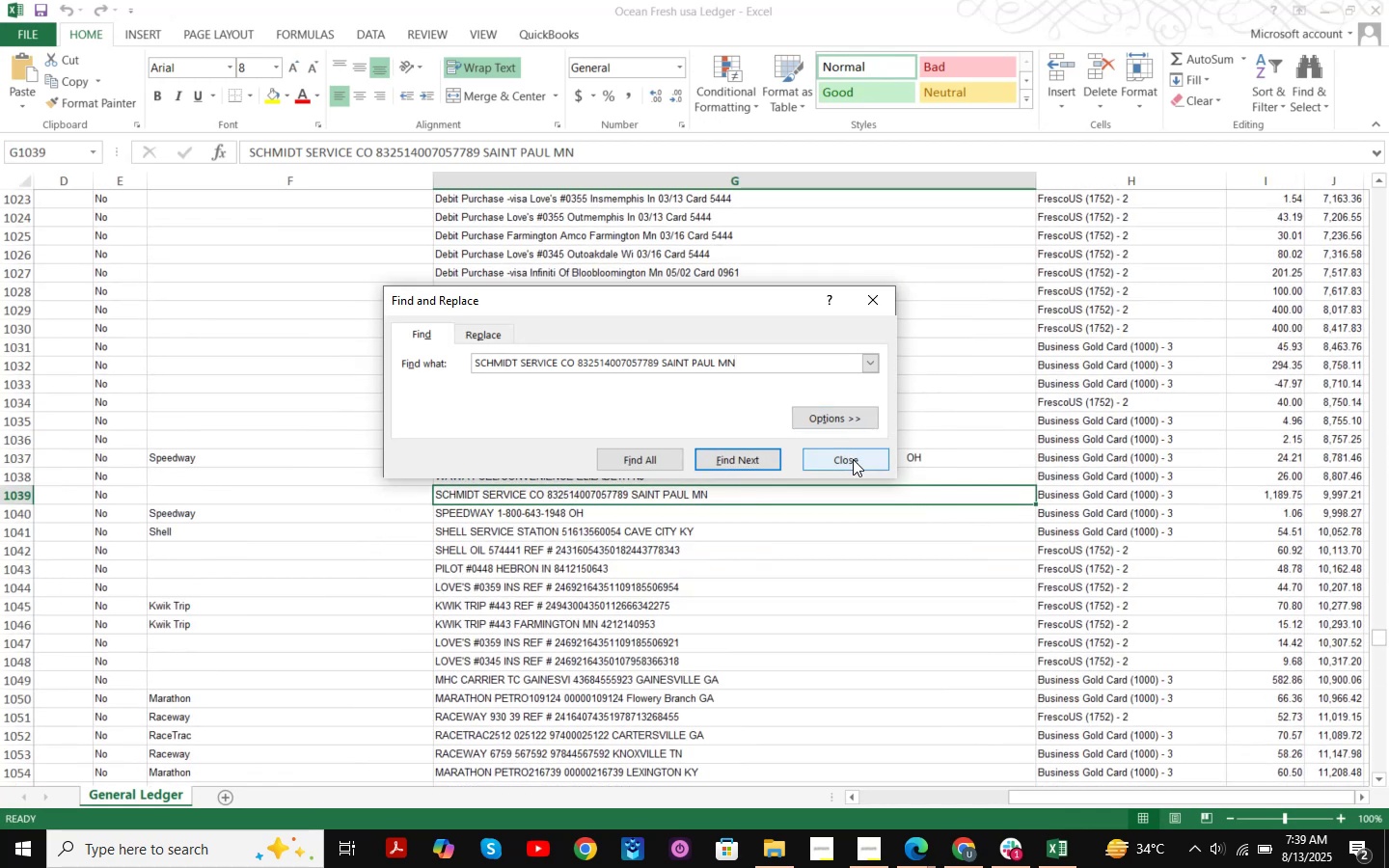 
left_click([853, 459])
 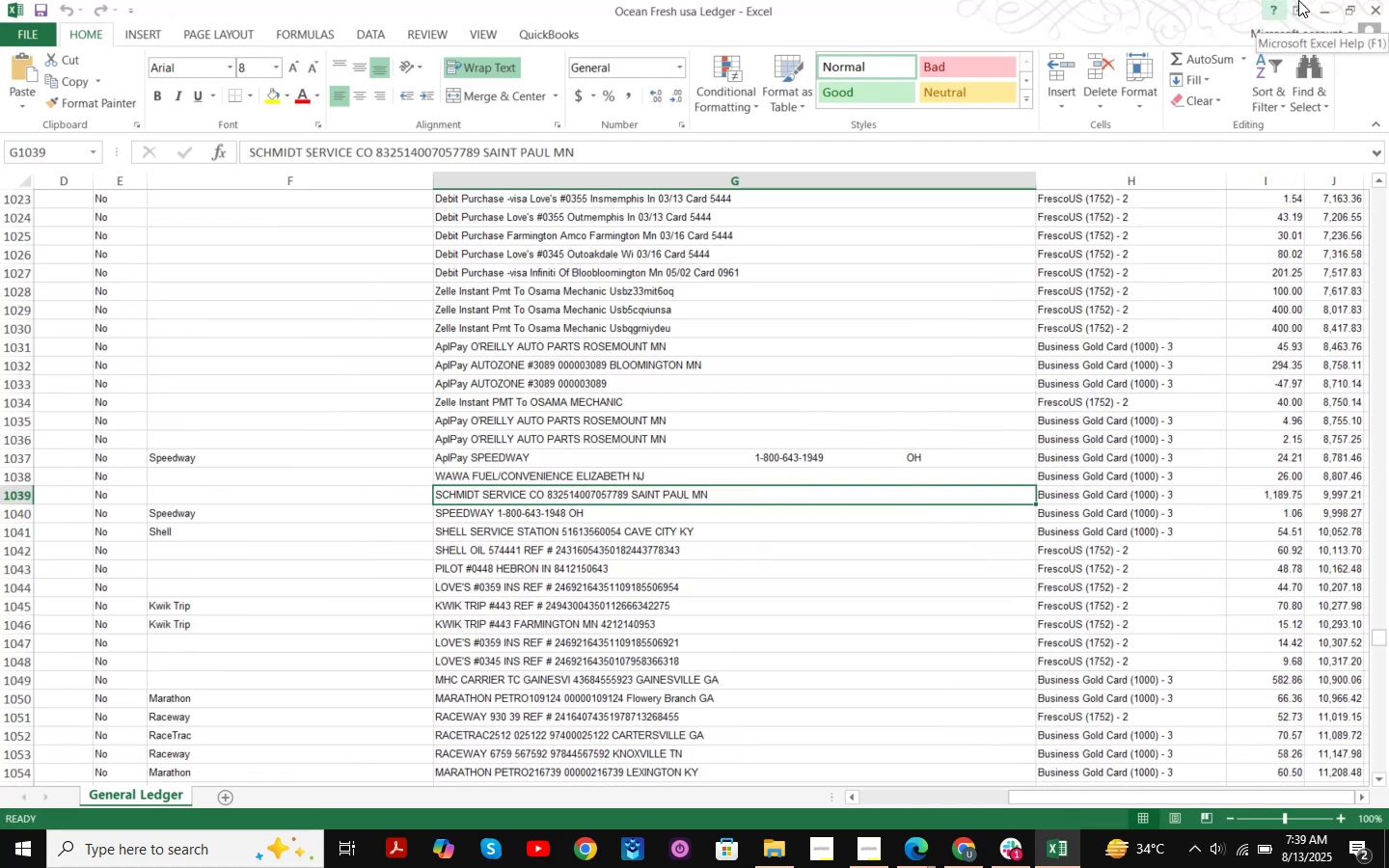 
left_click([1317, 11])
 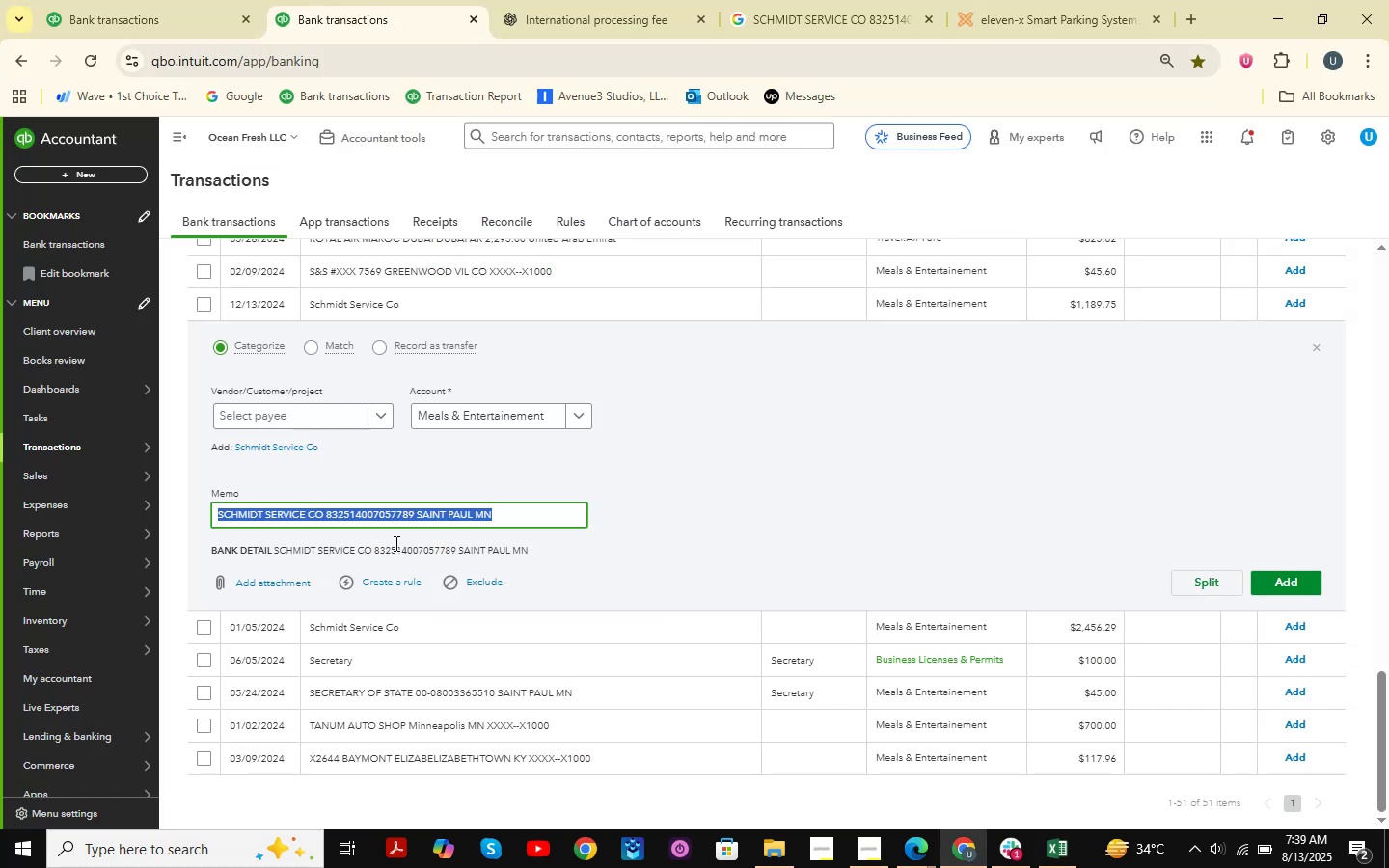 
left_click([287, 513])
 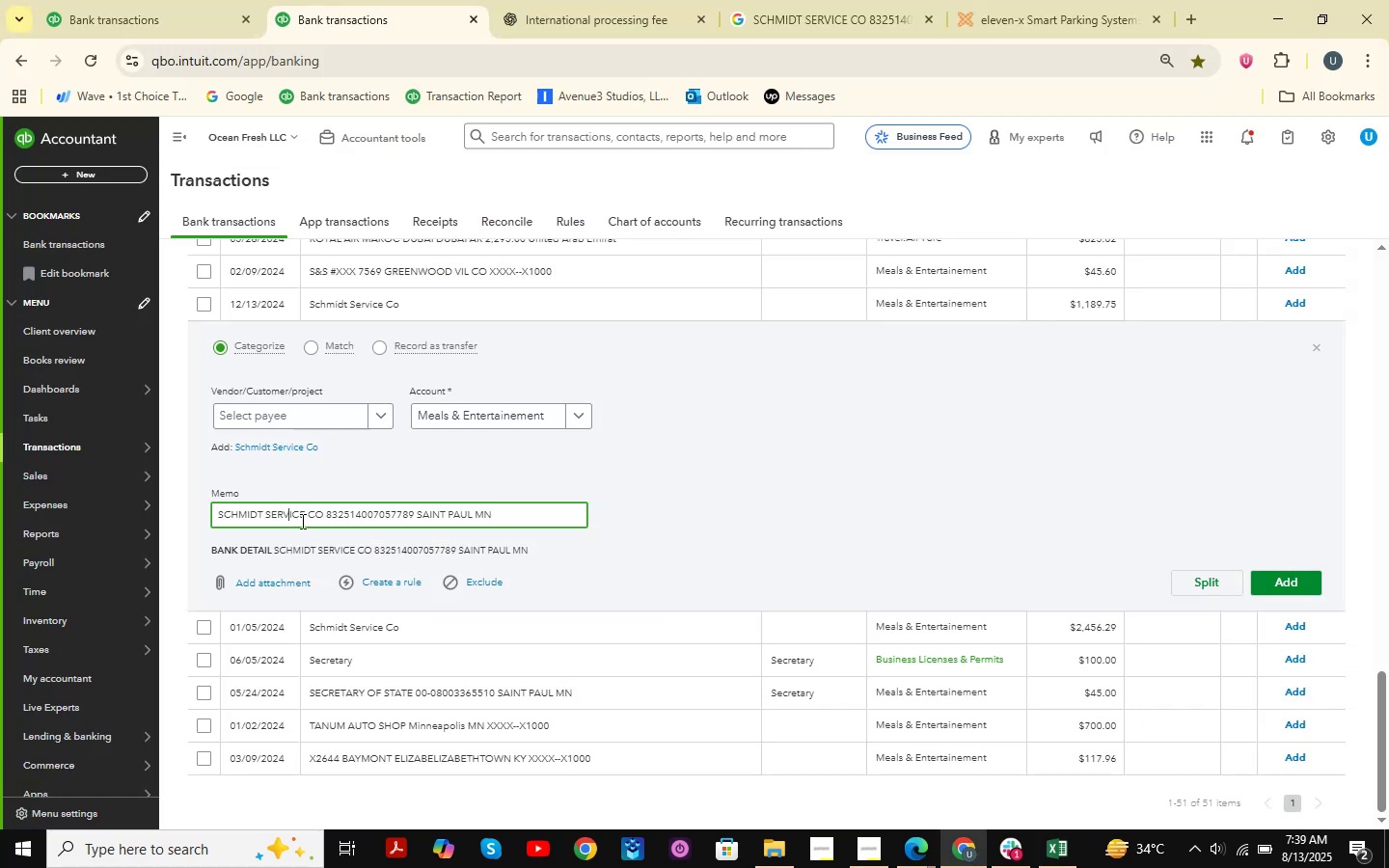 
left_click_drag(start_coordinate=[304, 518], to_coordinate=[190, 526])
 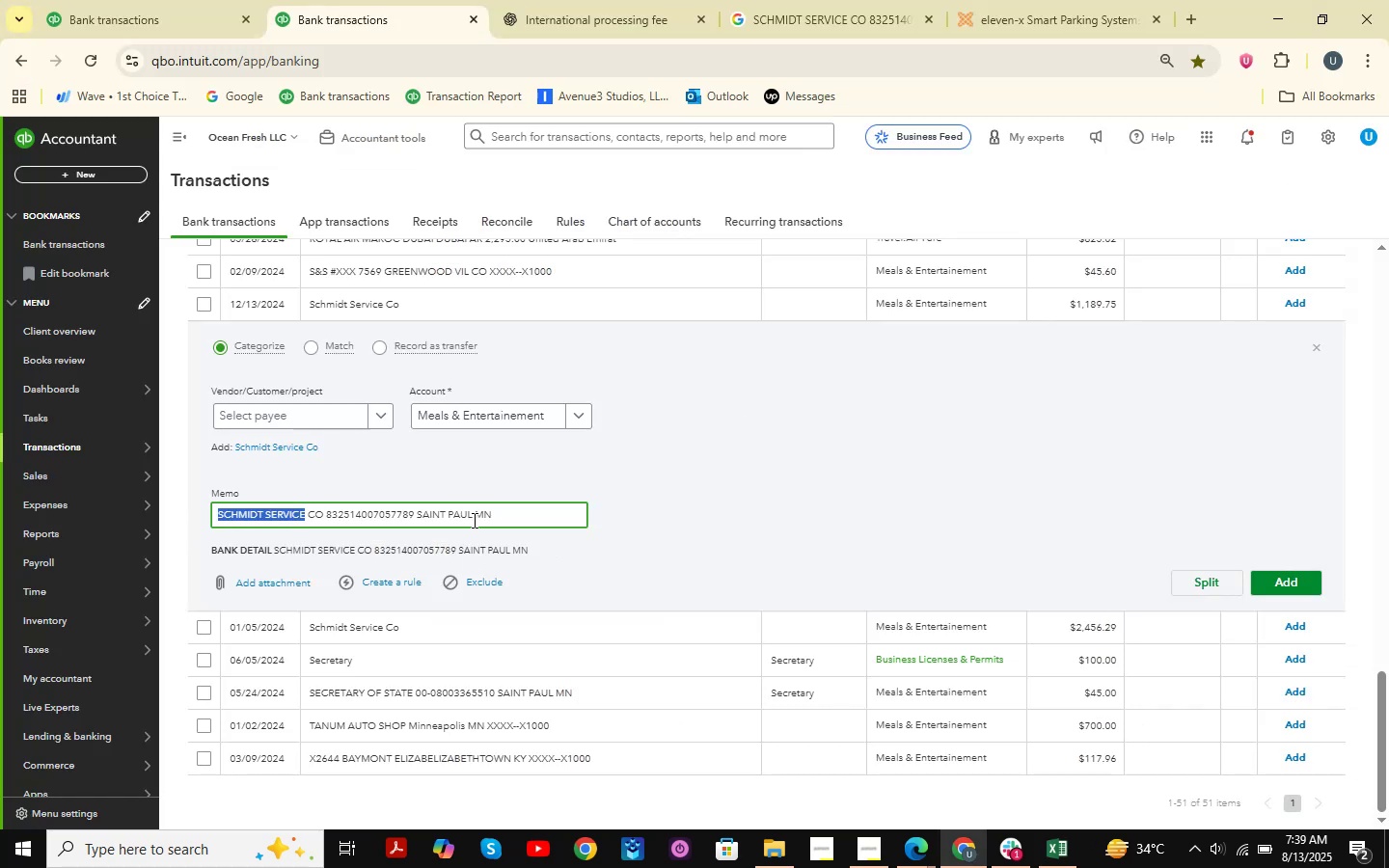 
key(Control+C)
 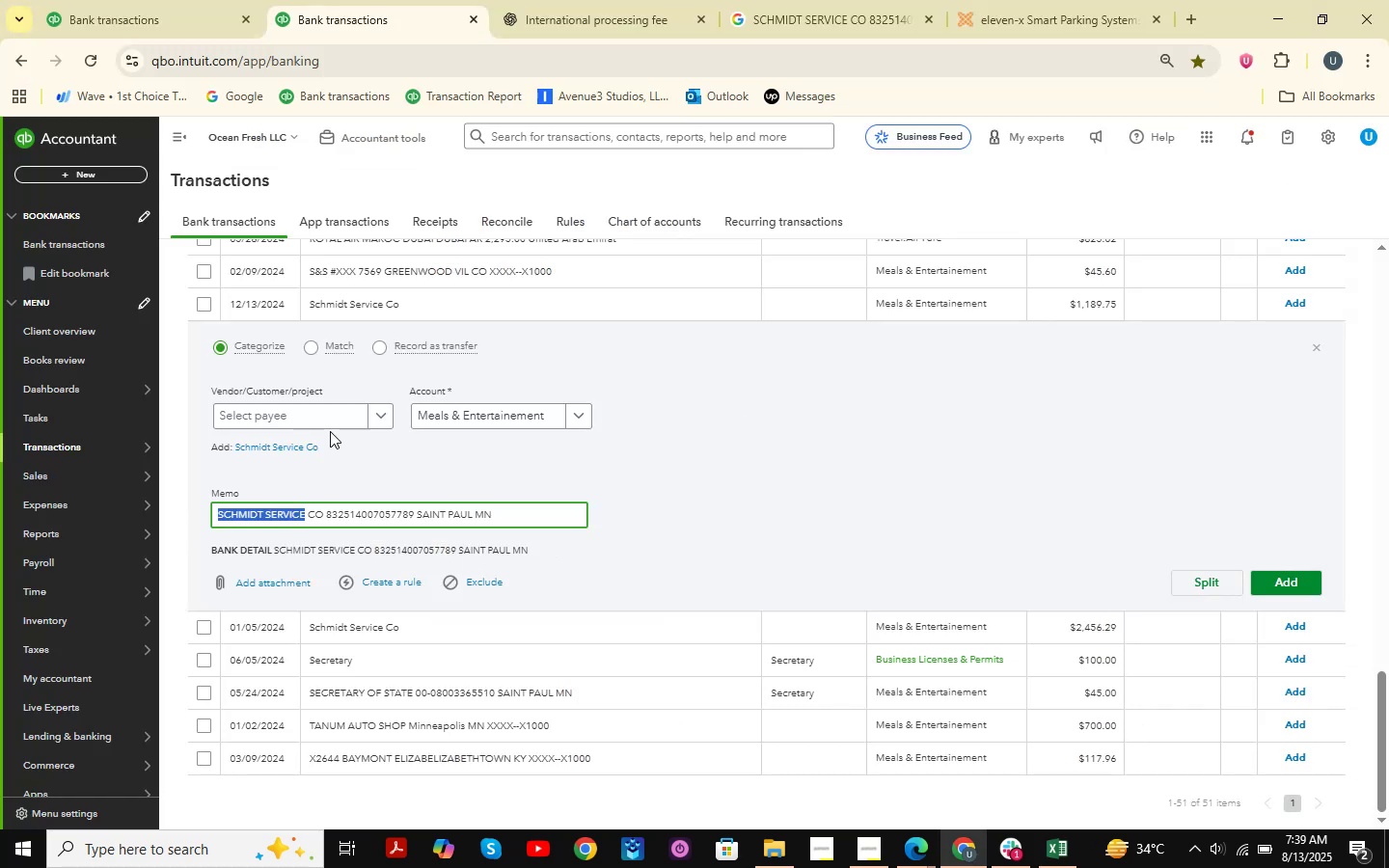 
double_click([331, 423])
 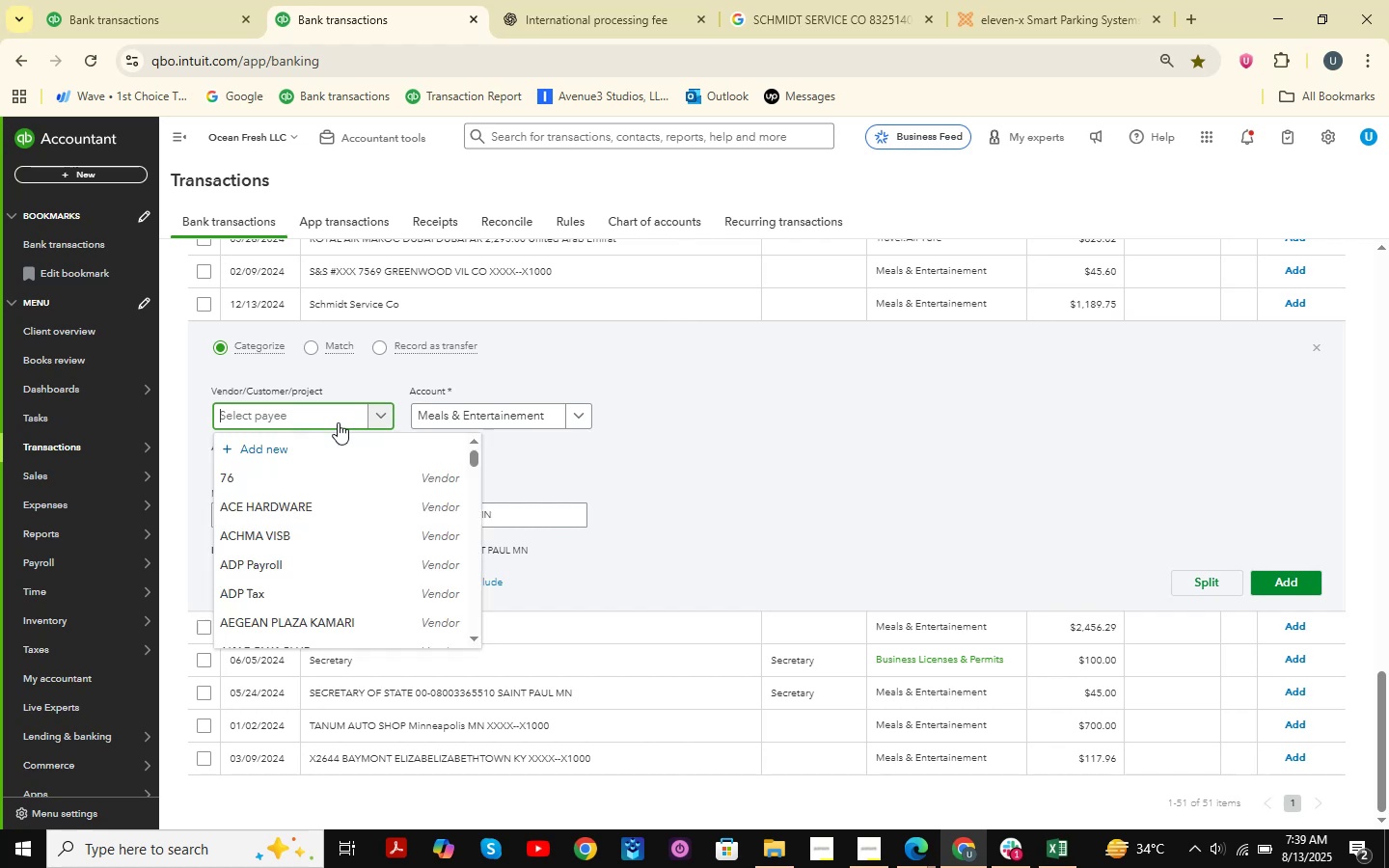 
key(Control+ControlLeft)
 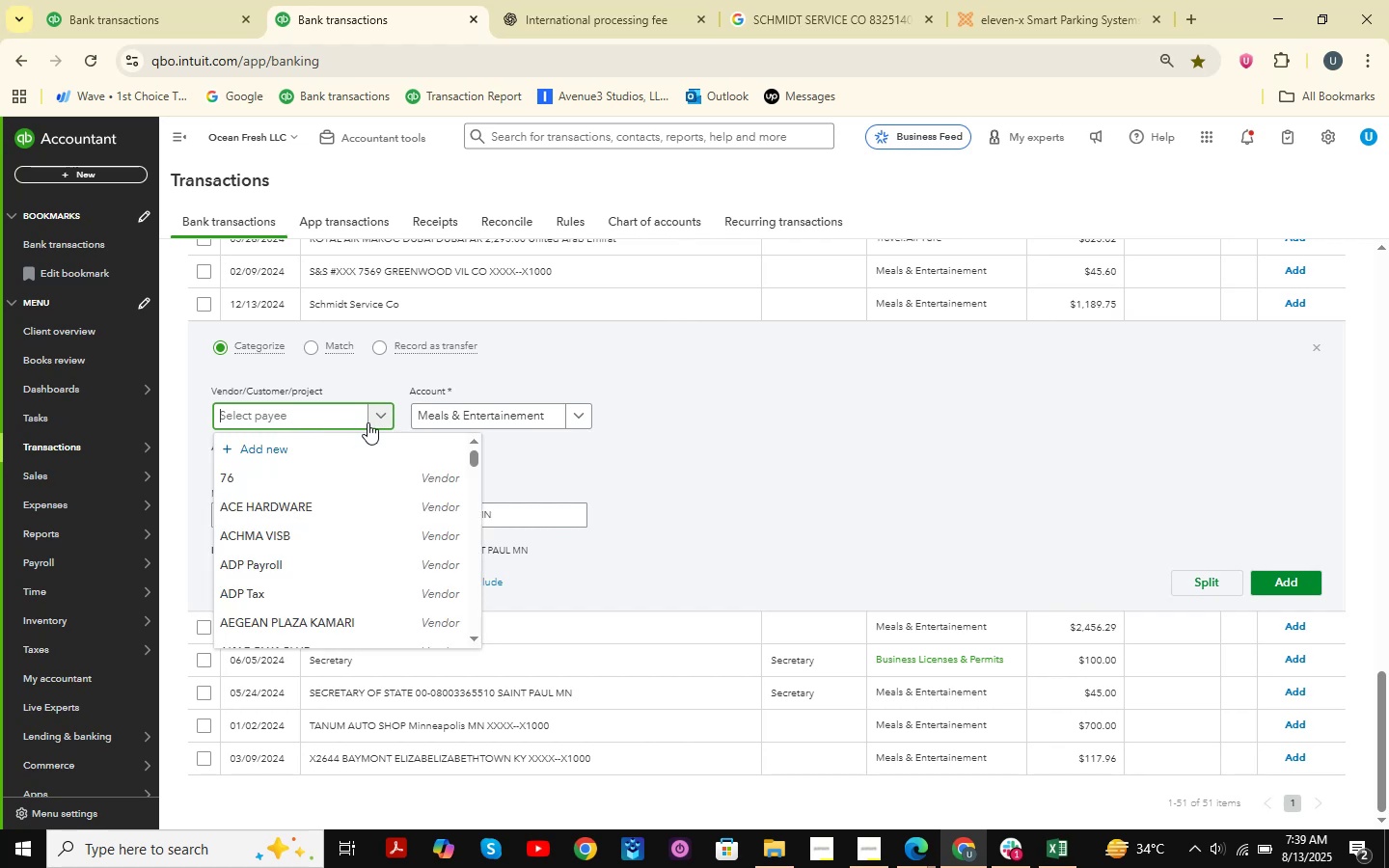 
key(Control+V)
 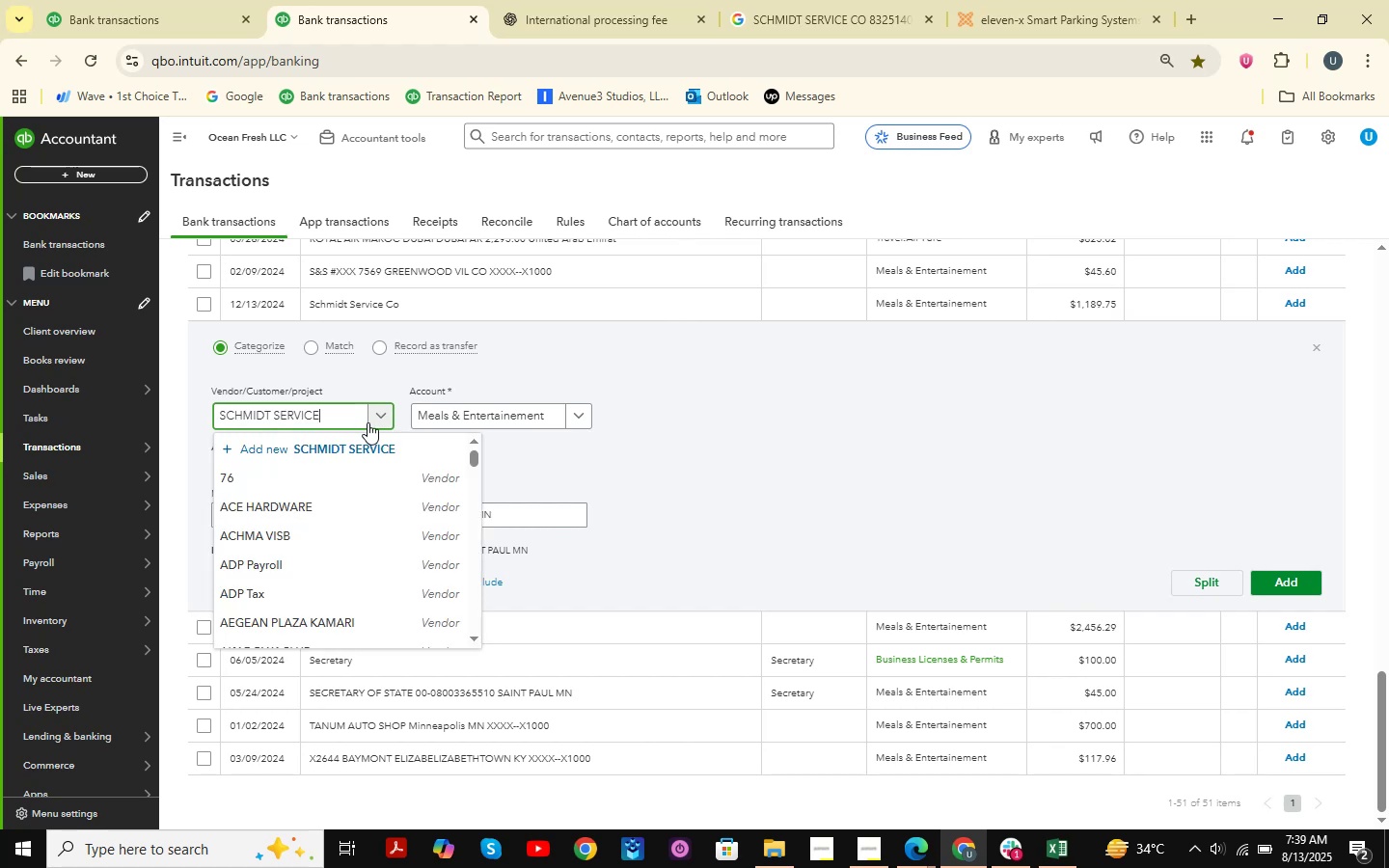 
left_click([329, 446])
 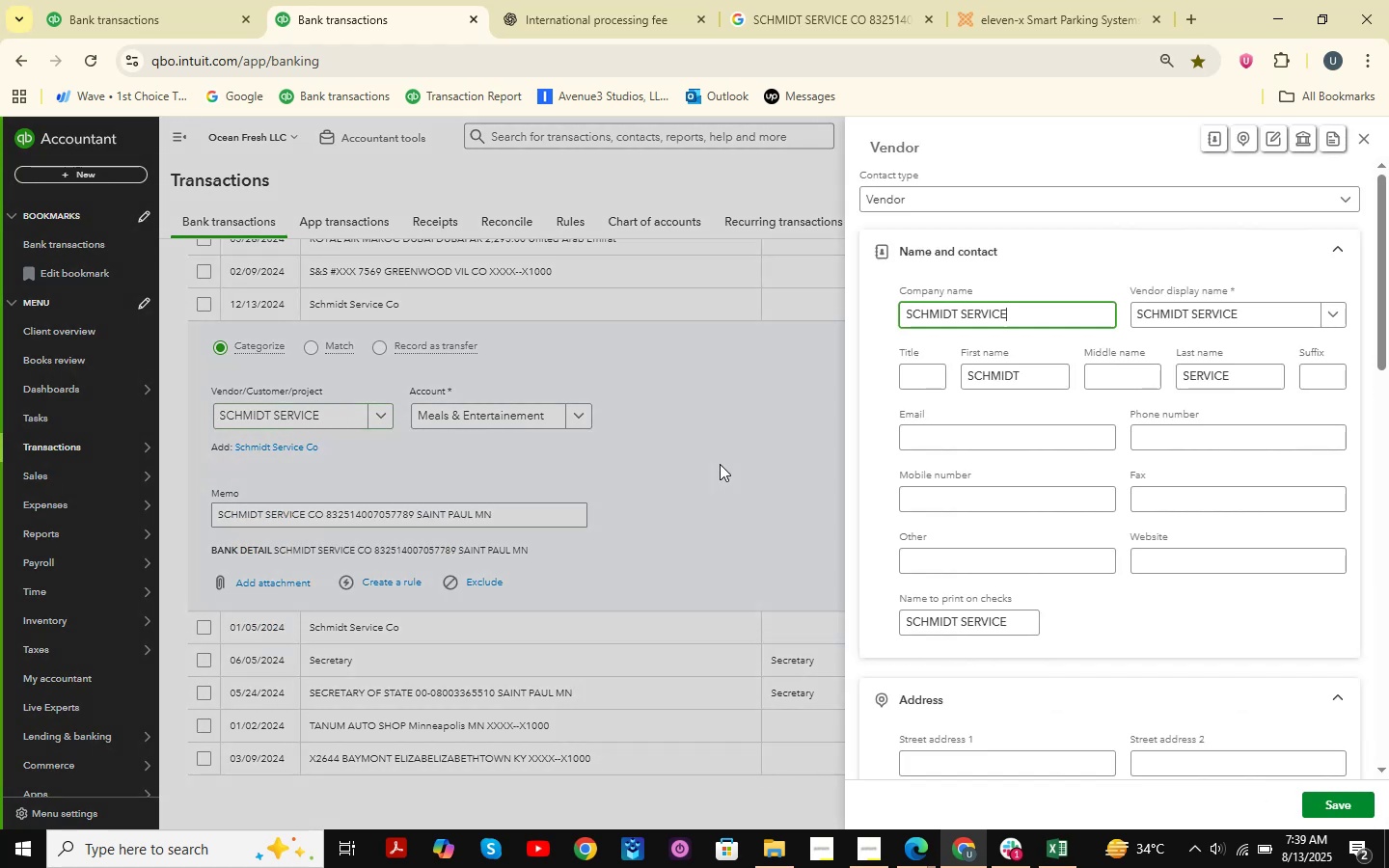 
wait(8.34)
 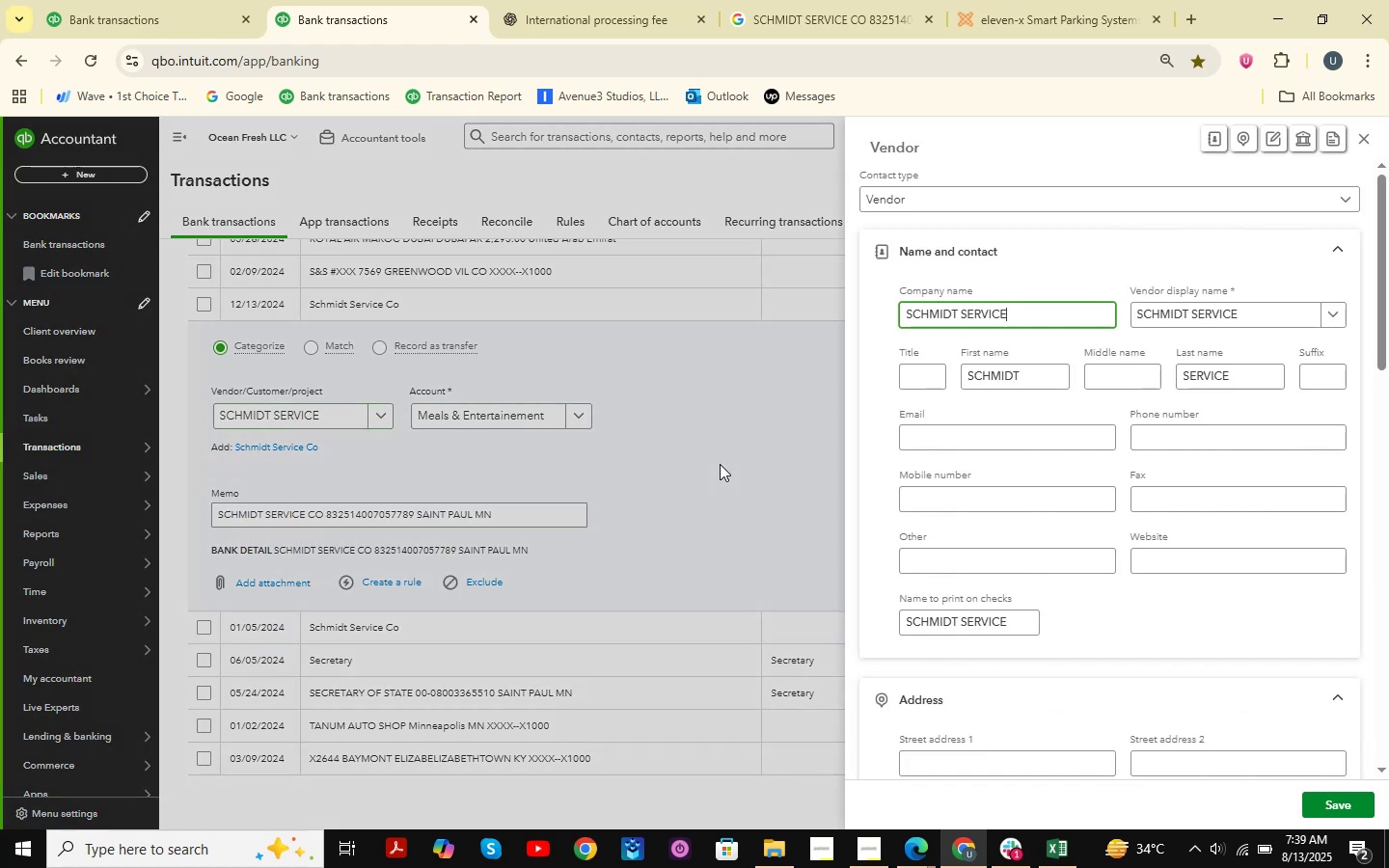 
left_click([1349, 795])
 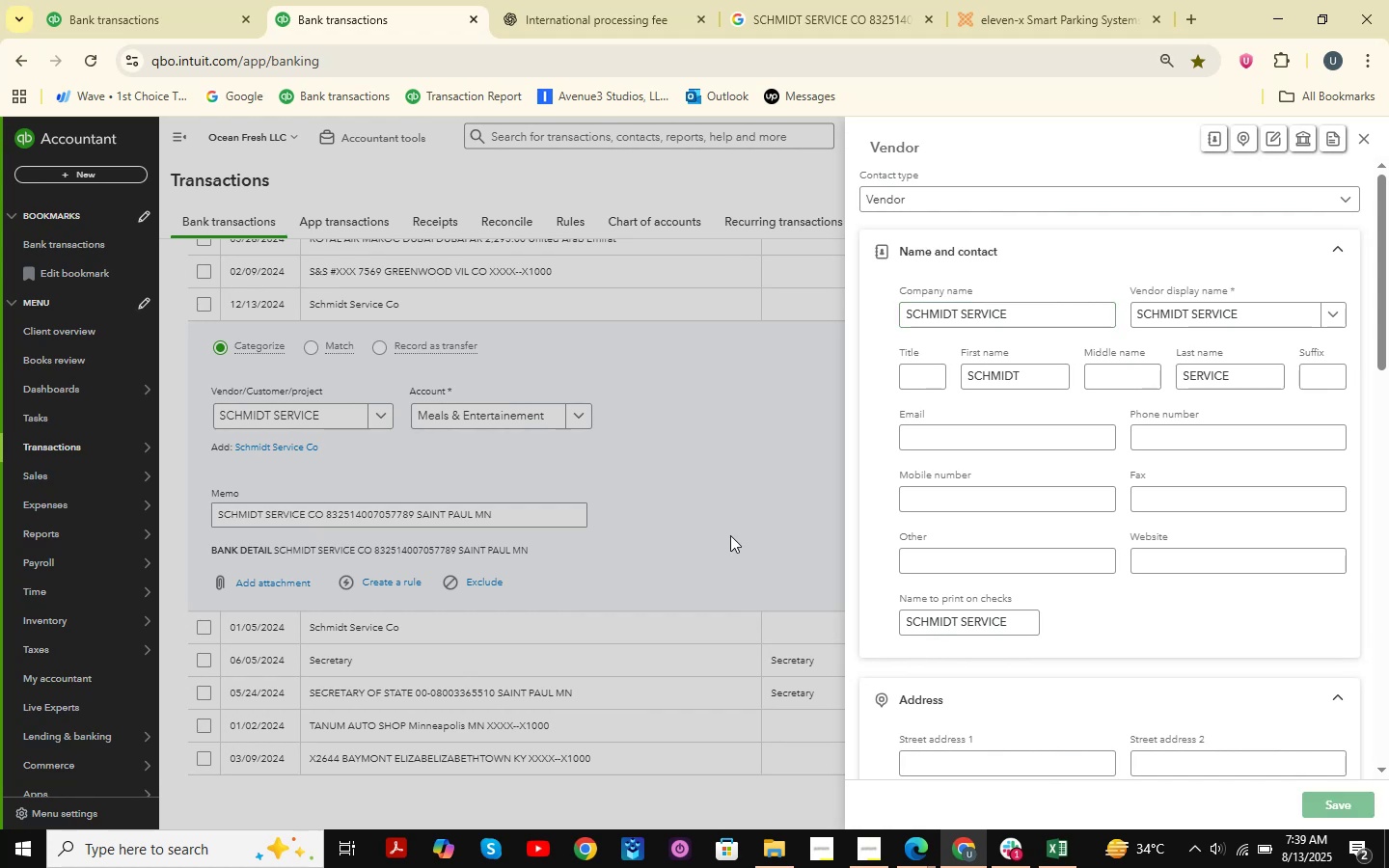 
mouse_move([630, 517])
 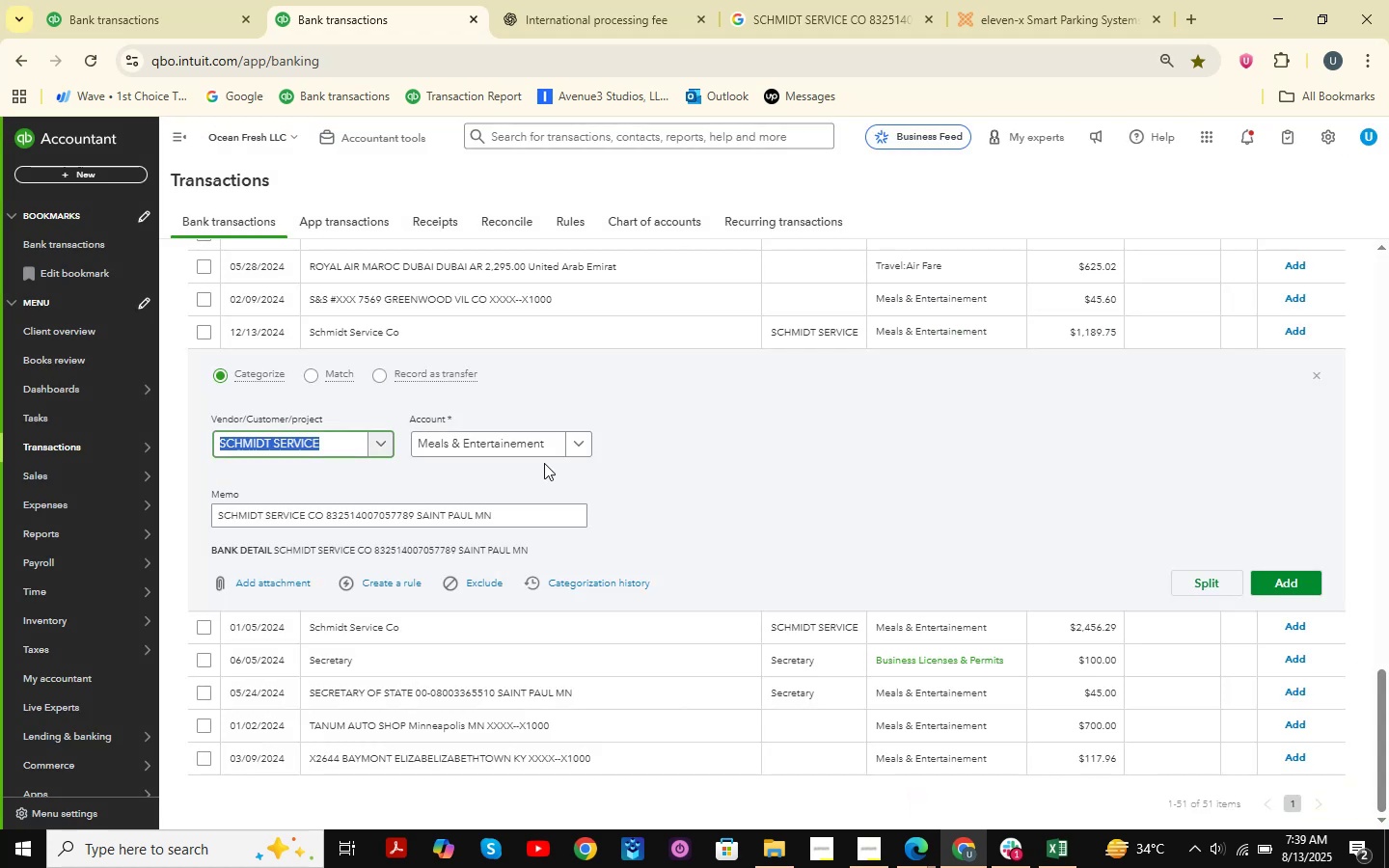 
left_click([543, 463])
 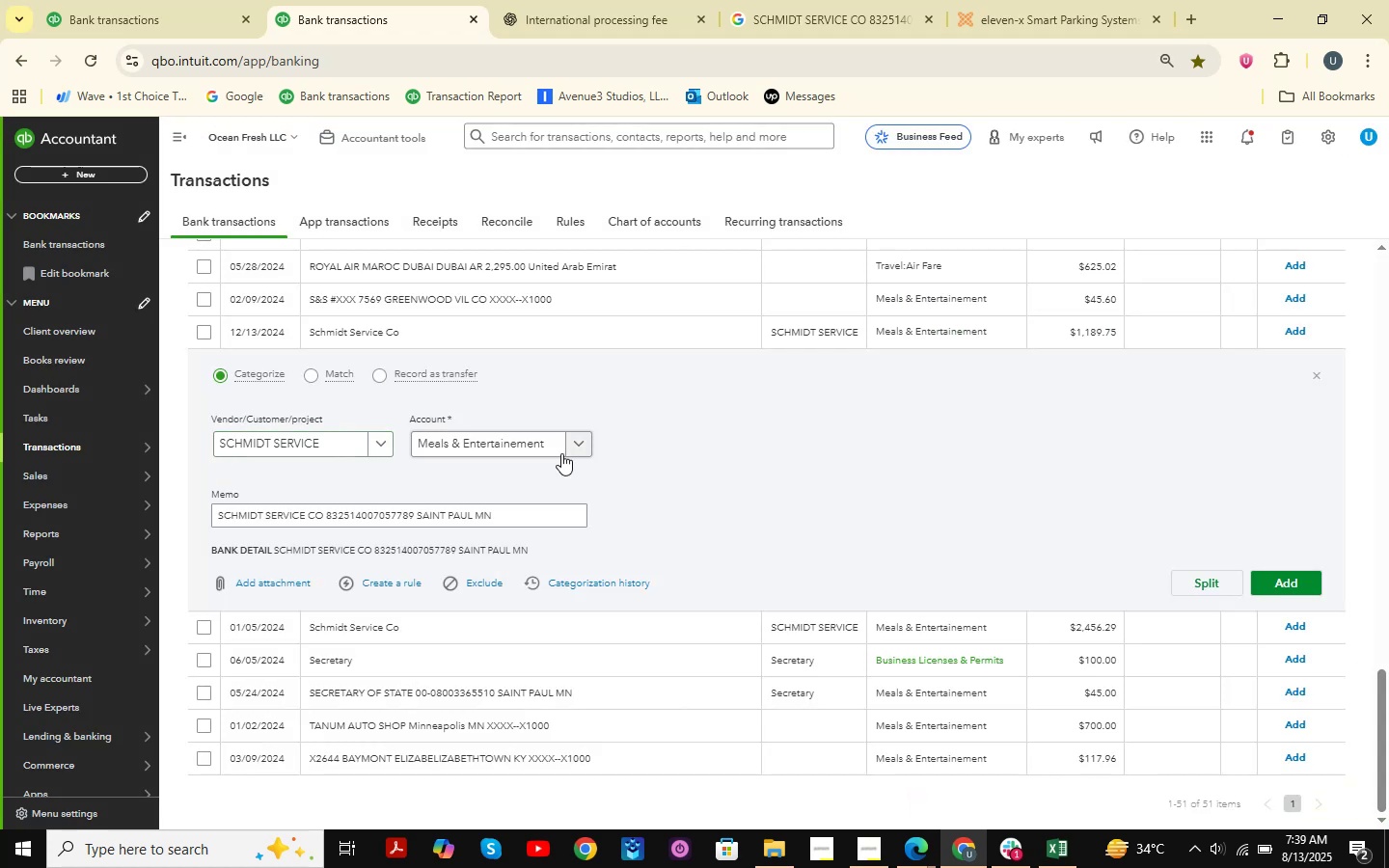 
left_click([561, 453])
 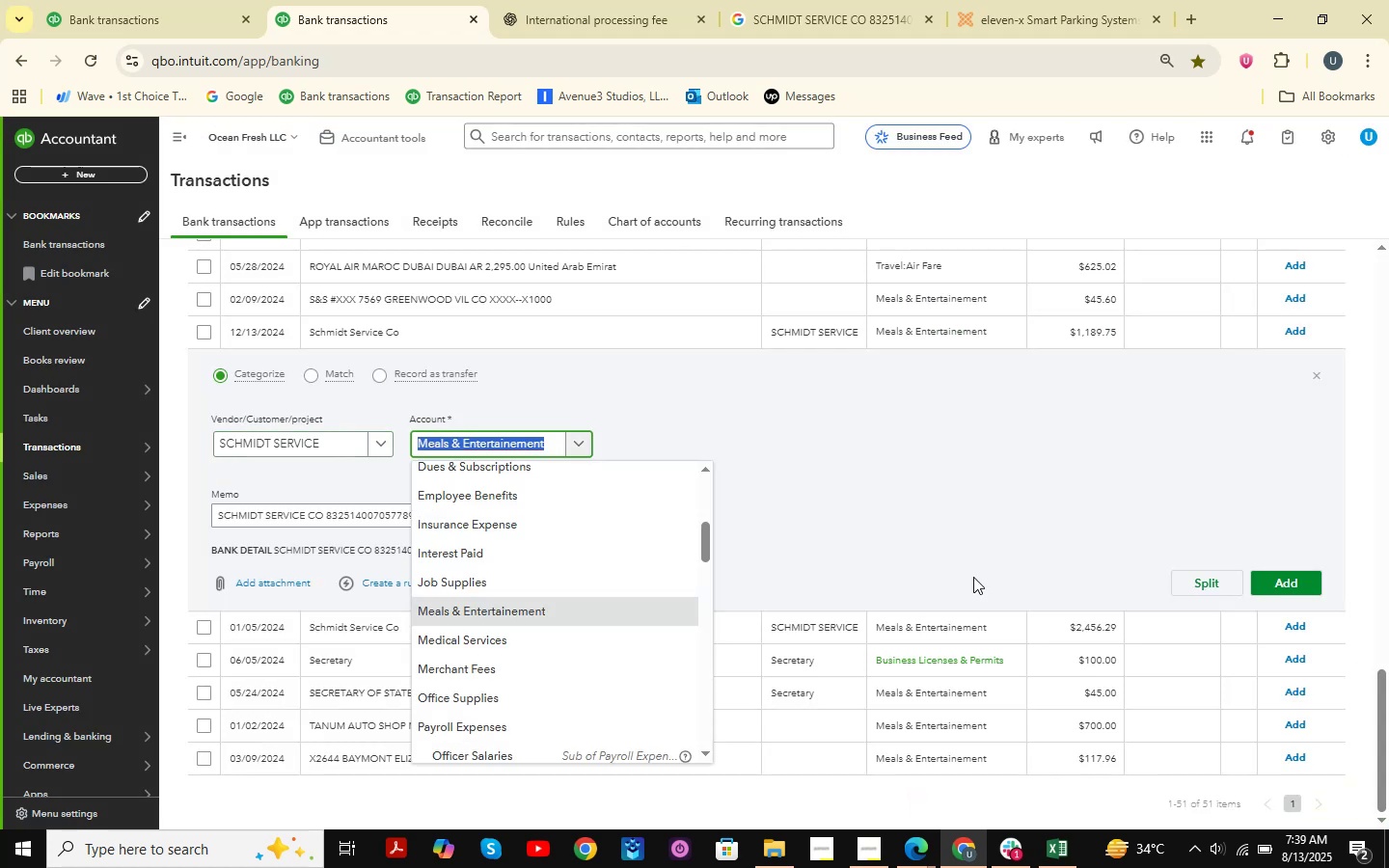 
type(auto)
 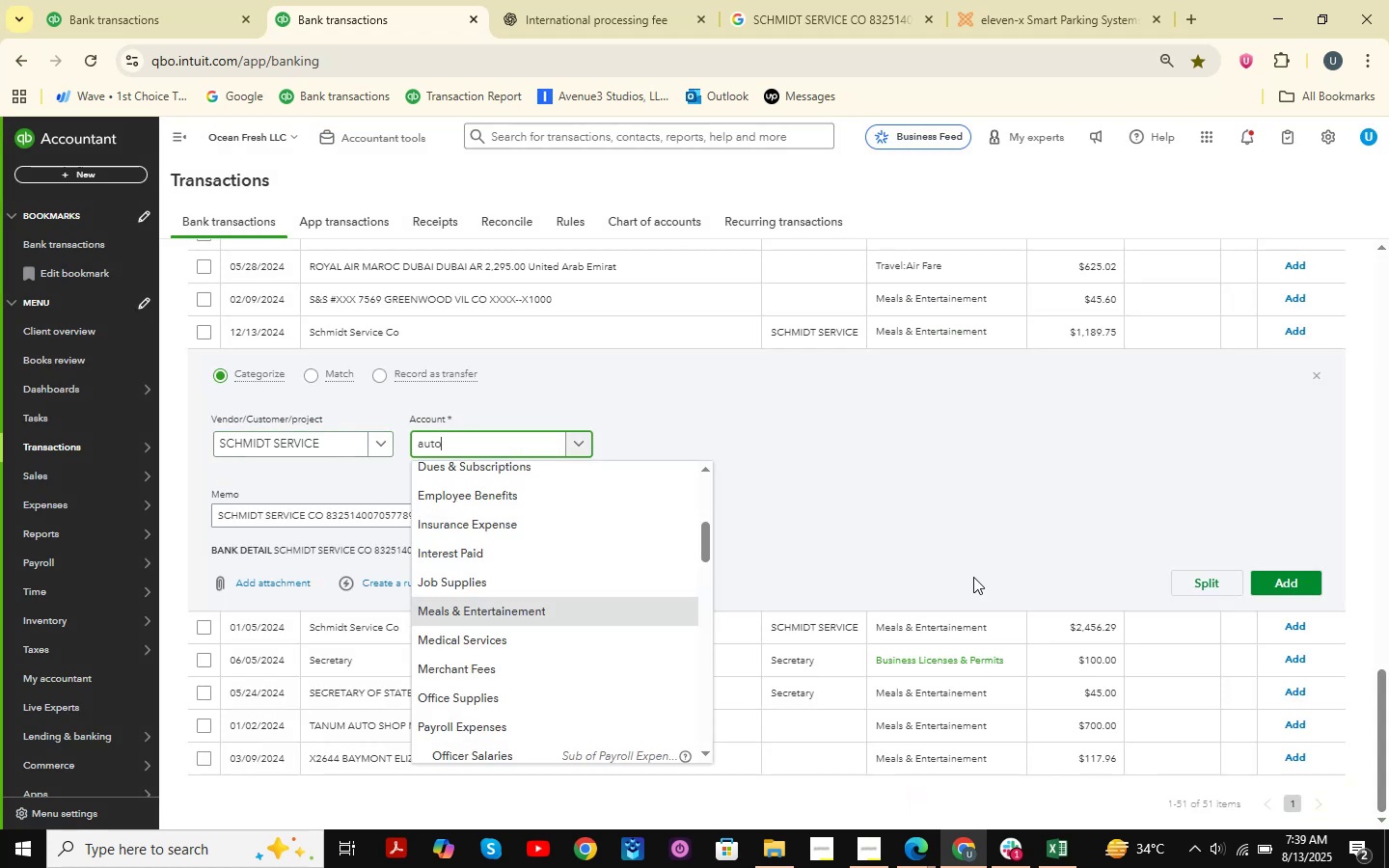 
key(ArrowDown)
 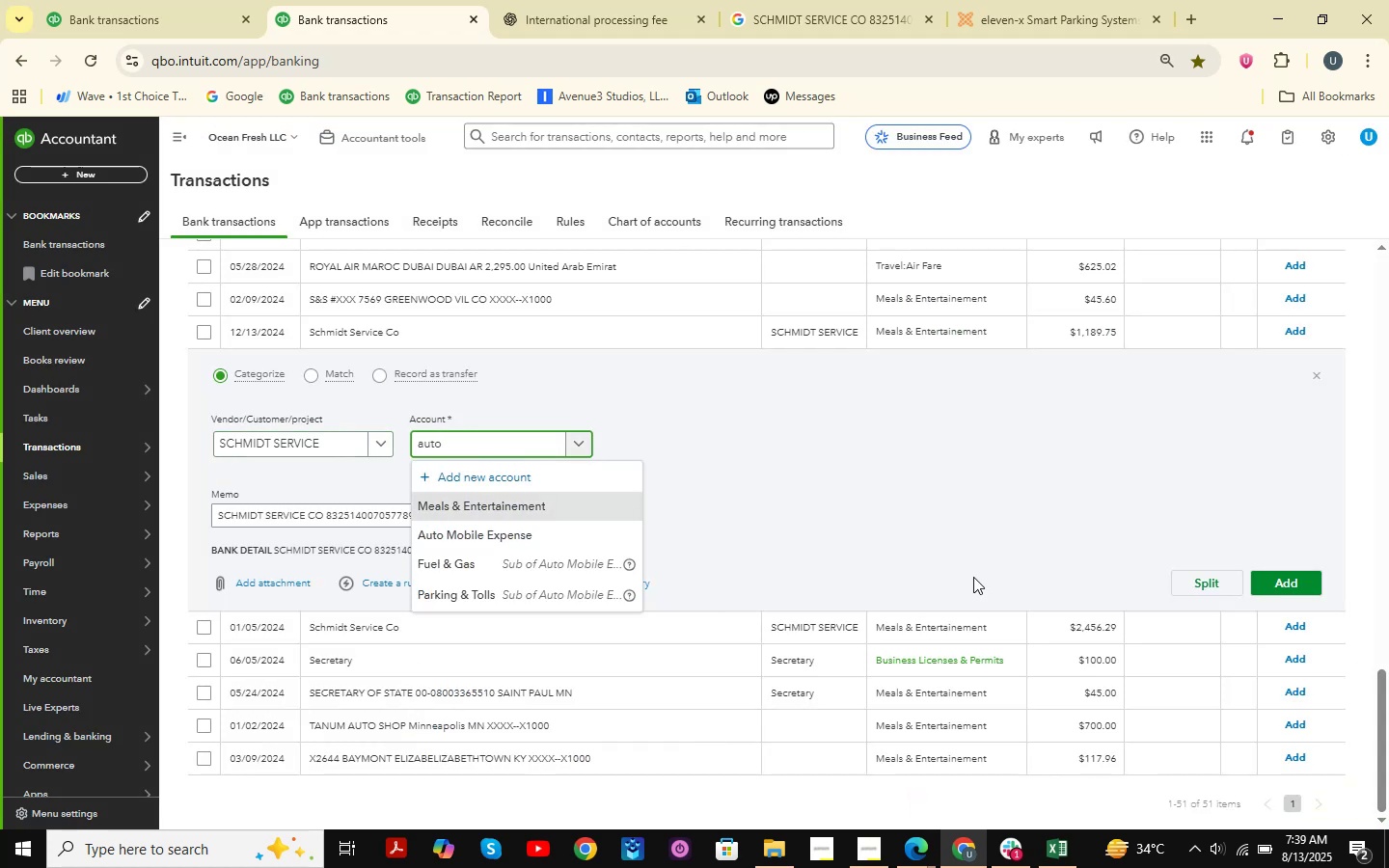 
key(ArrowDown)
 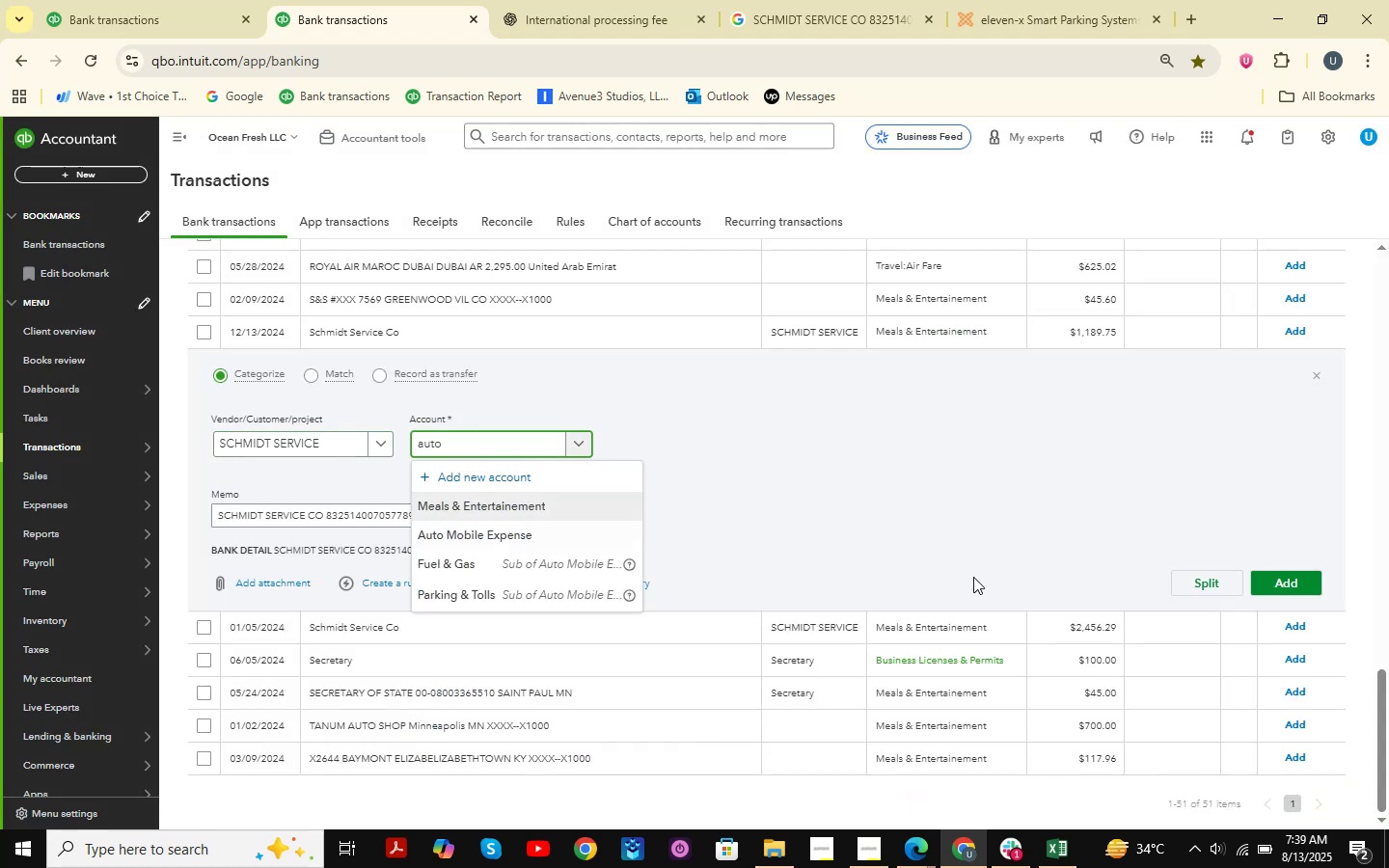 
key(ArrowDown)
 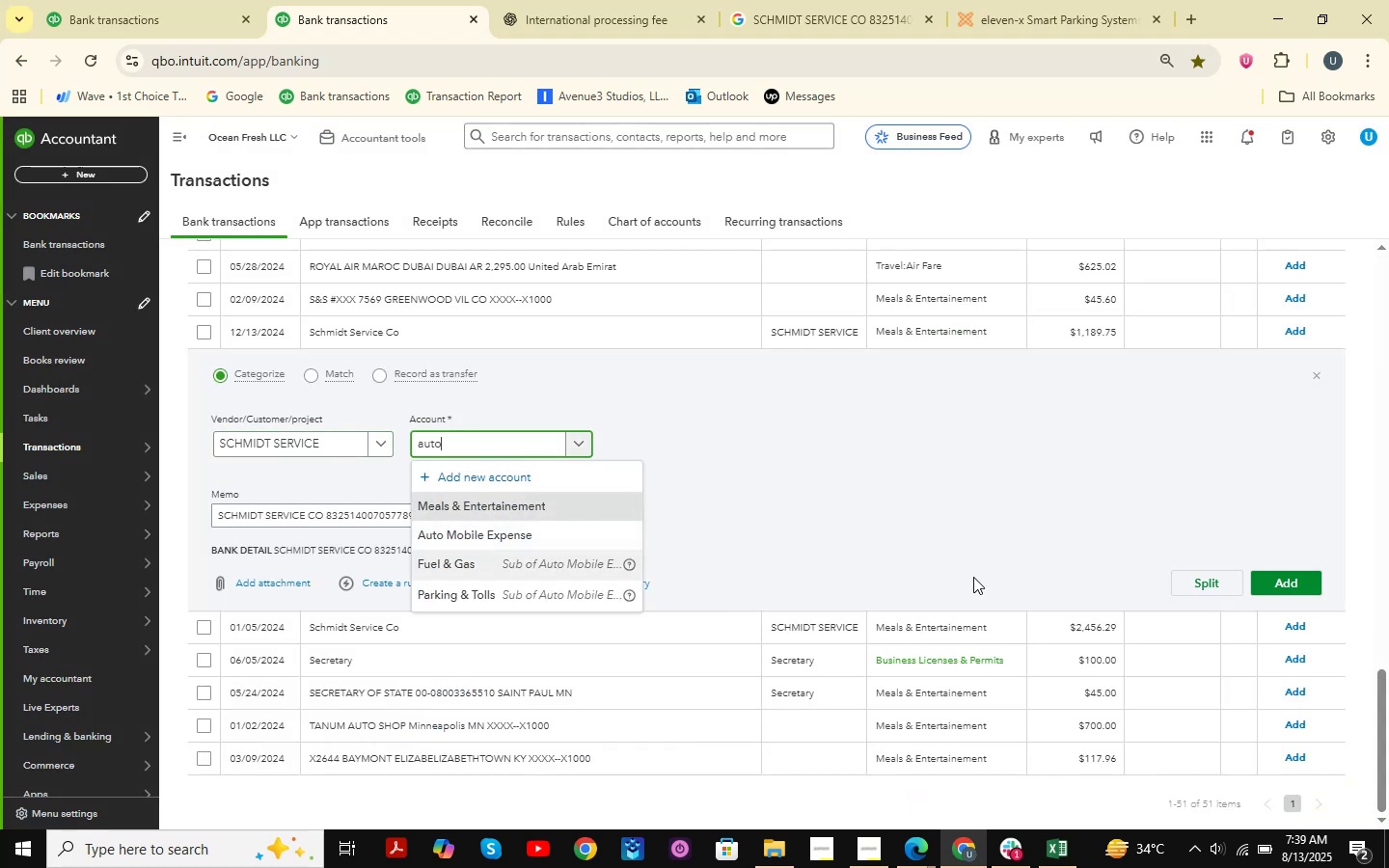 
key(ArrowUp)
 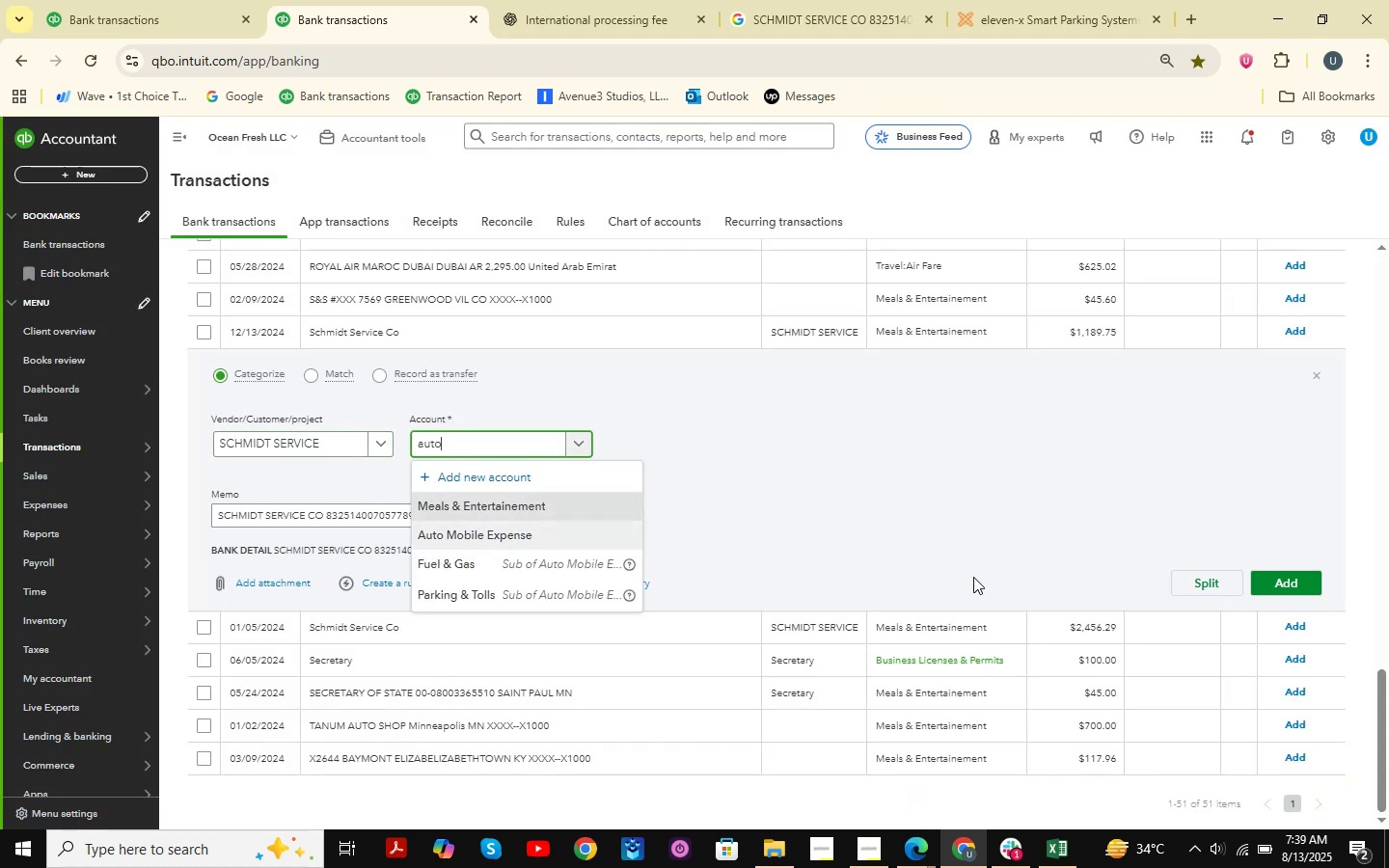 
key(Enter)
 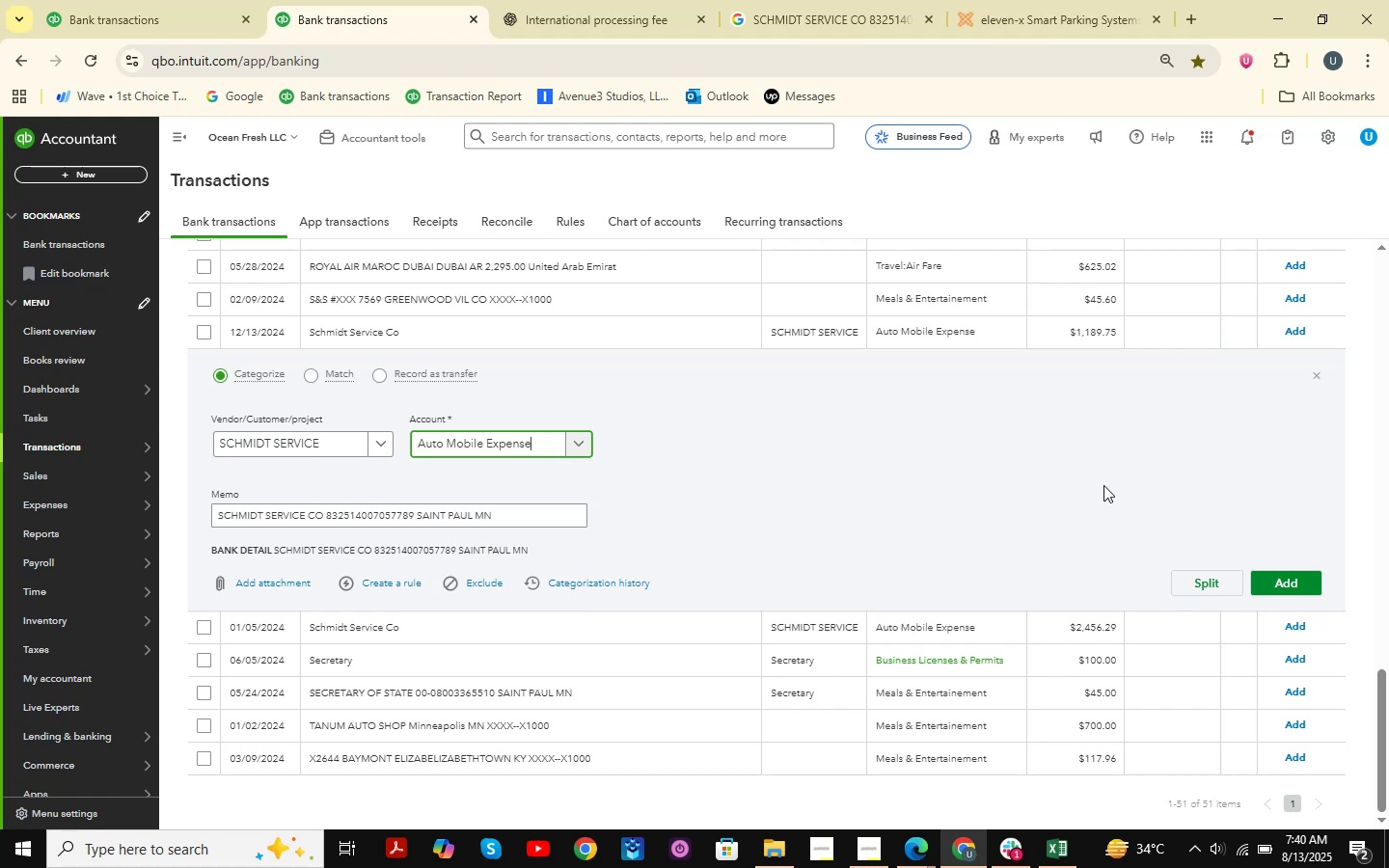 
left_click([1315, 574])
 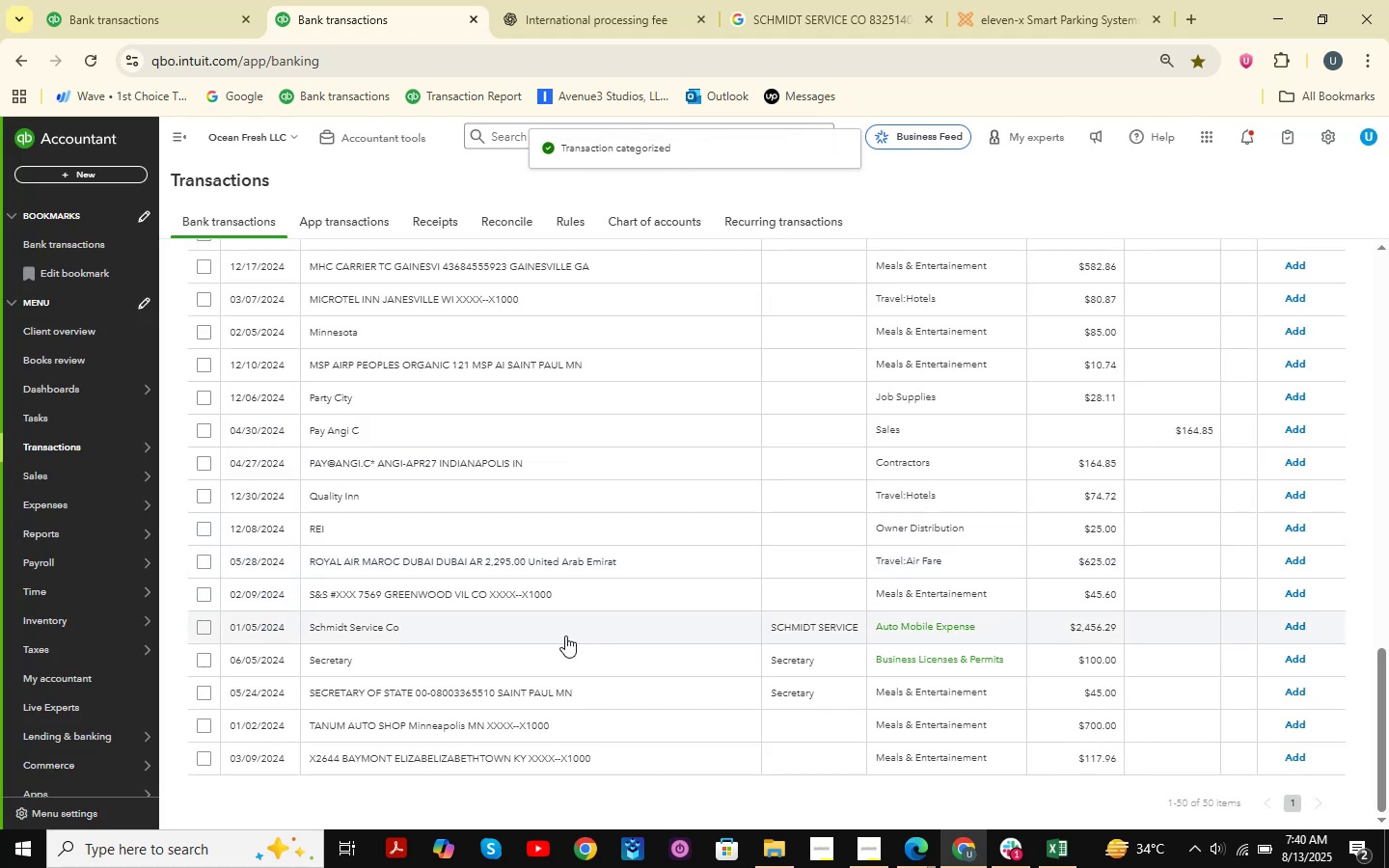 
wait(7.21)
 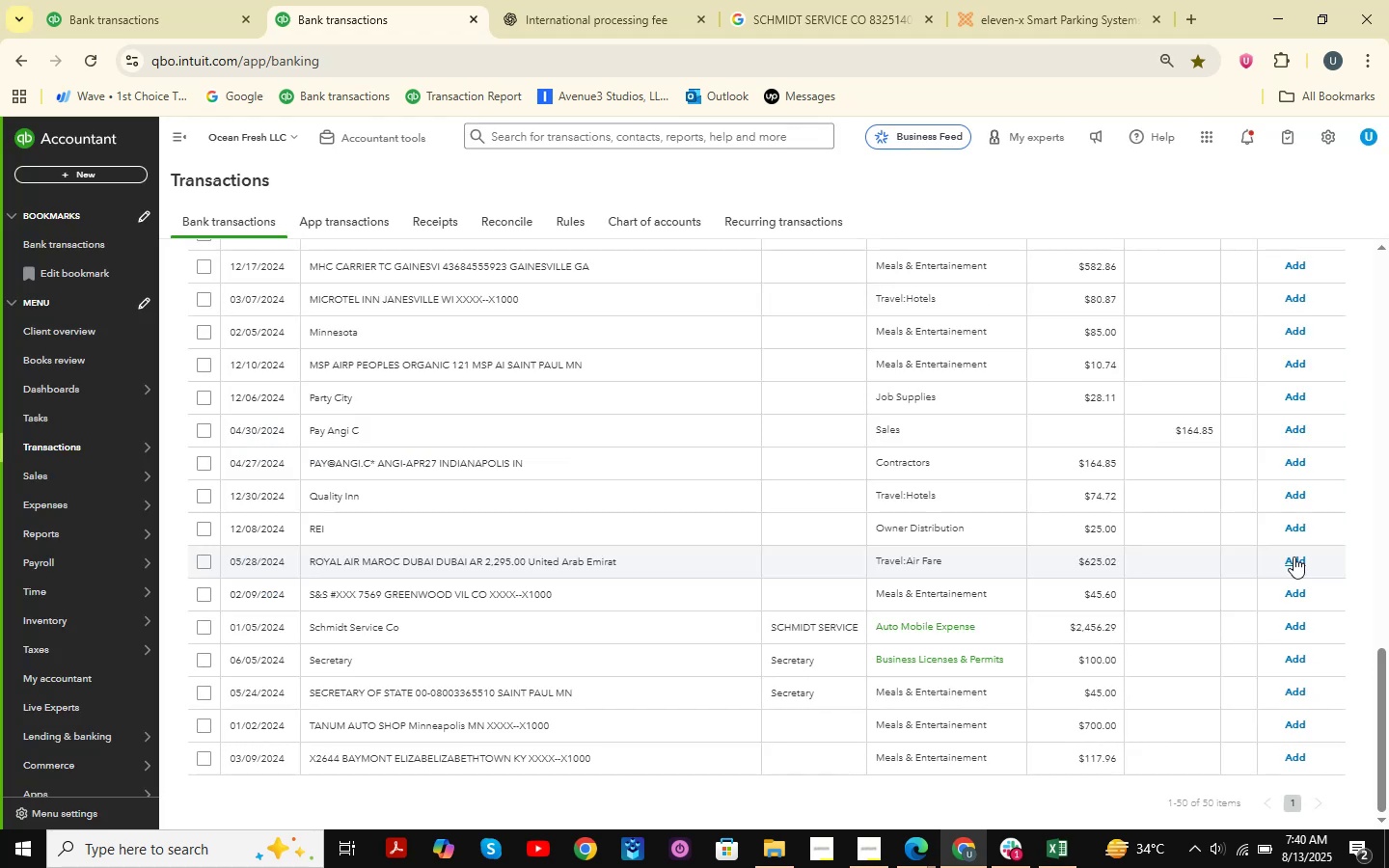 
left_click([486, 631])
 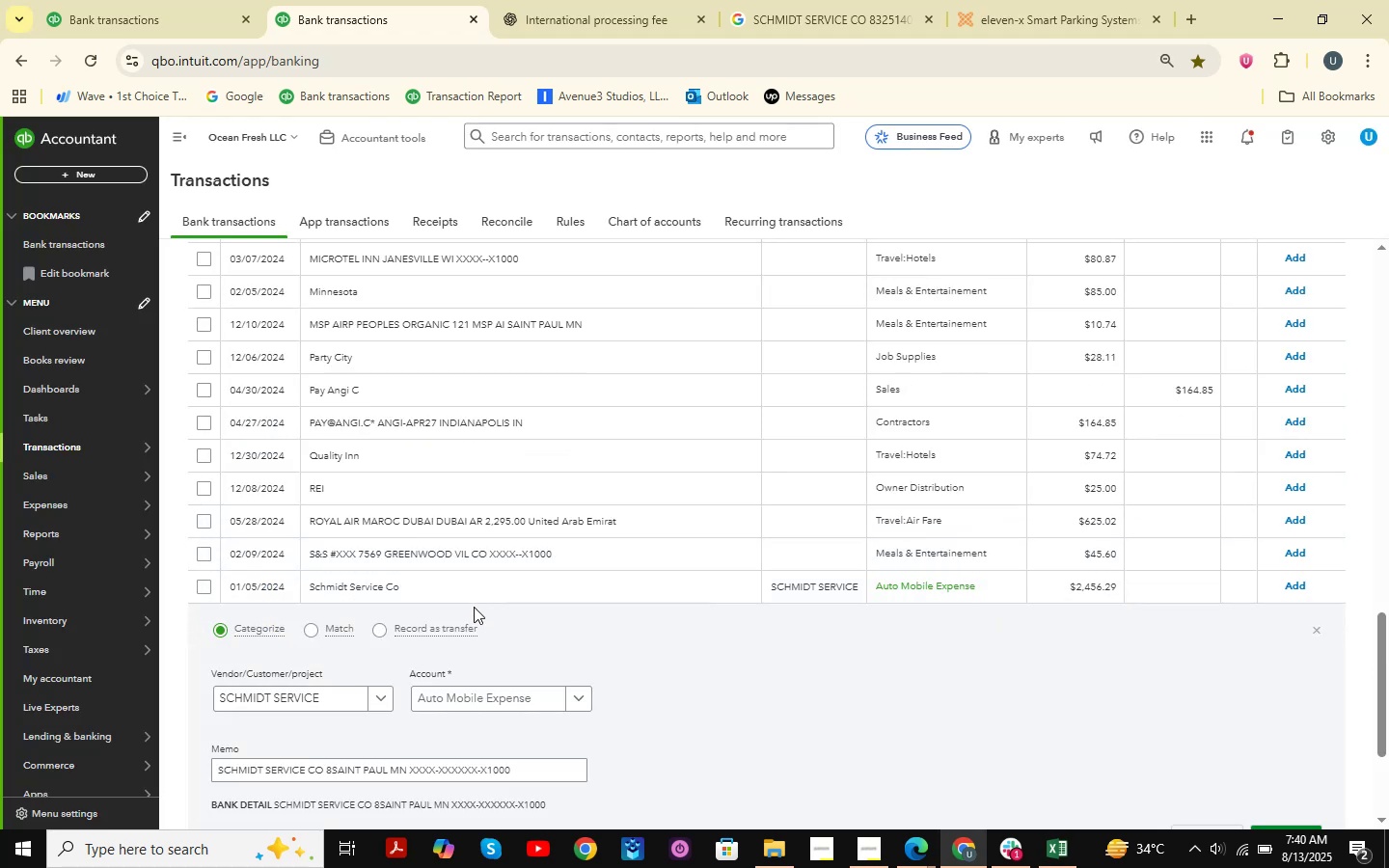 
scroll: coordinate [391, 582], scroll_direction: down, amount: 2.0
 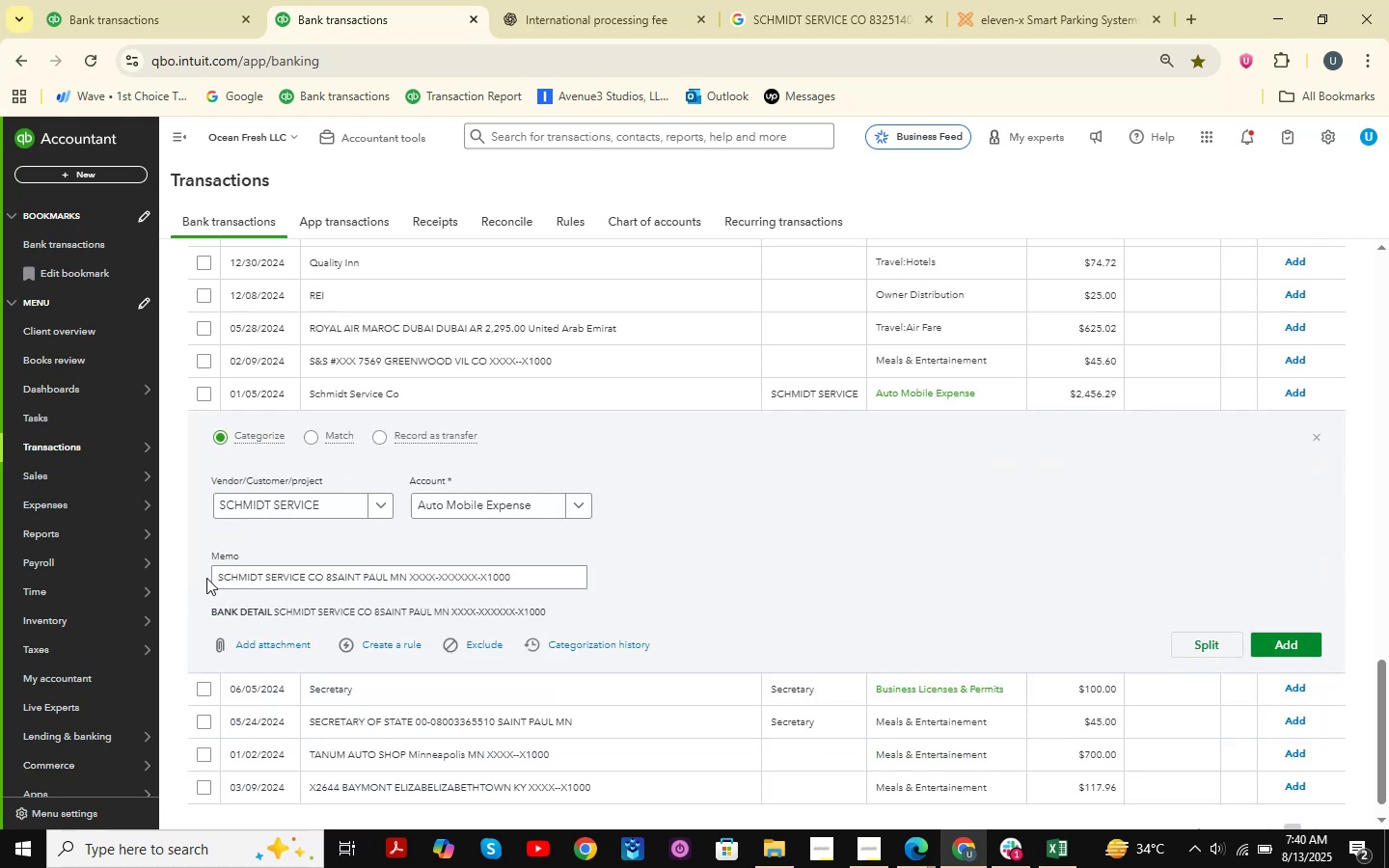 
left_click_drag(start_coordinate=[213, 578], to_coordinate=[310, 596])
 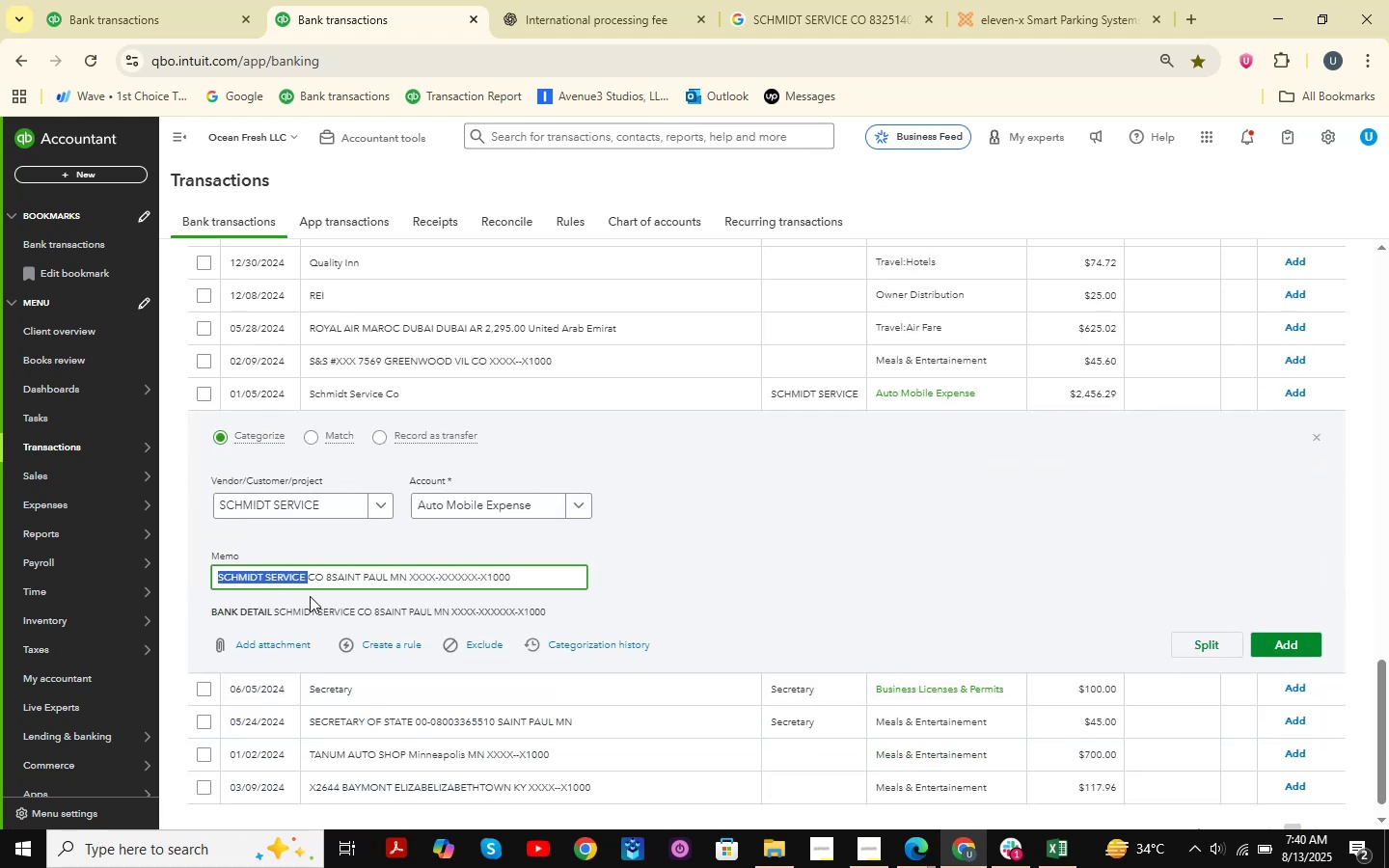 
key(Control+C)
 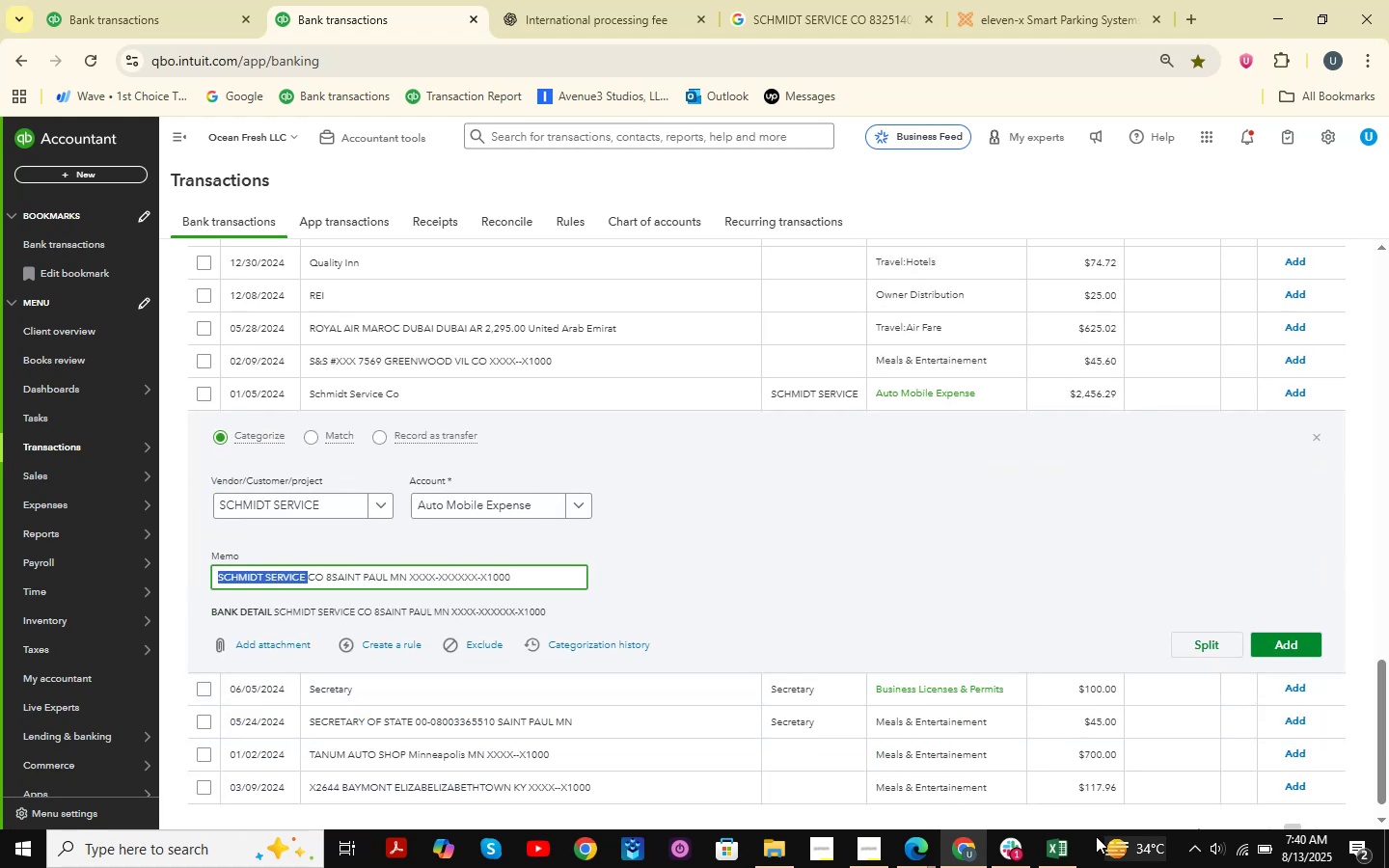 
left_click([1070, 849])
 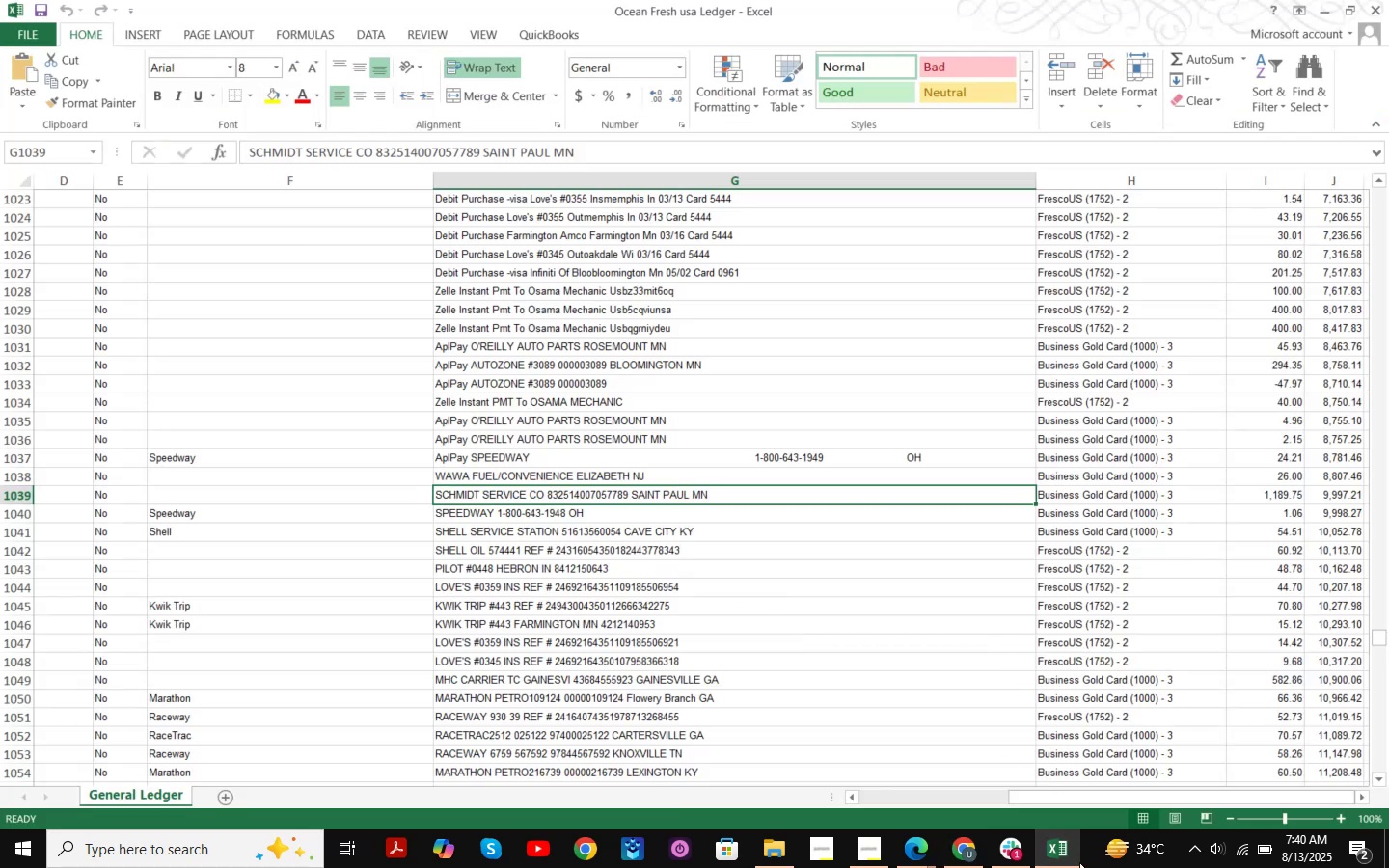 
left_click([1056, 859])
 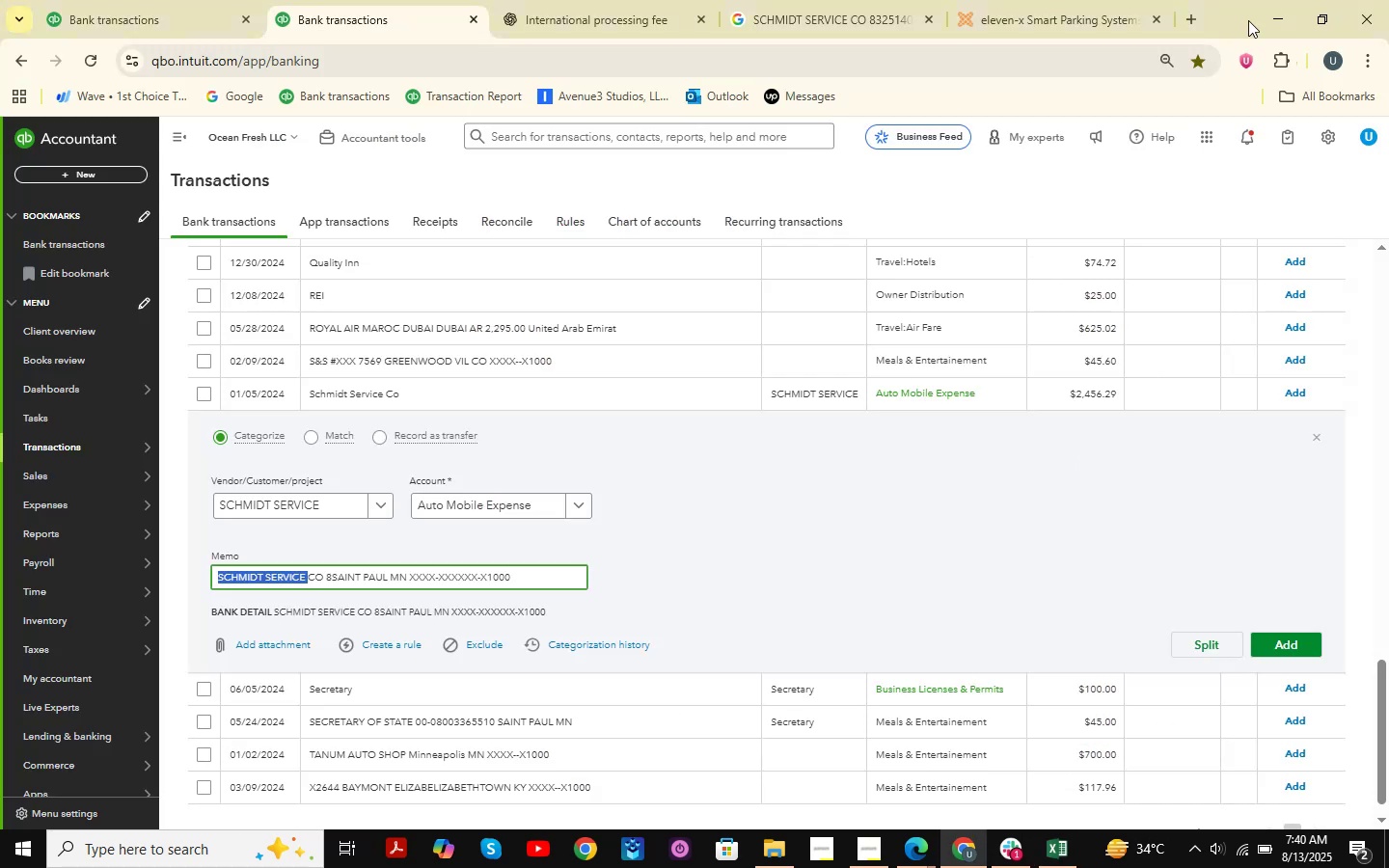 
left_click([1285, 4])
 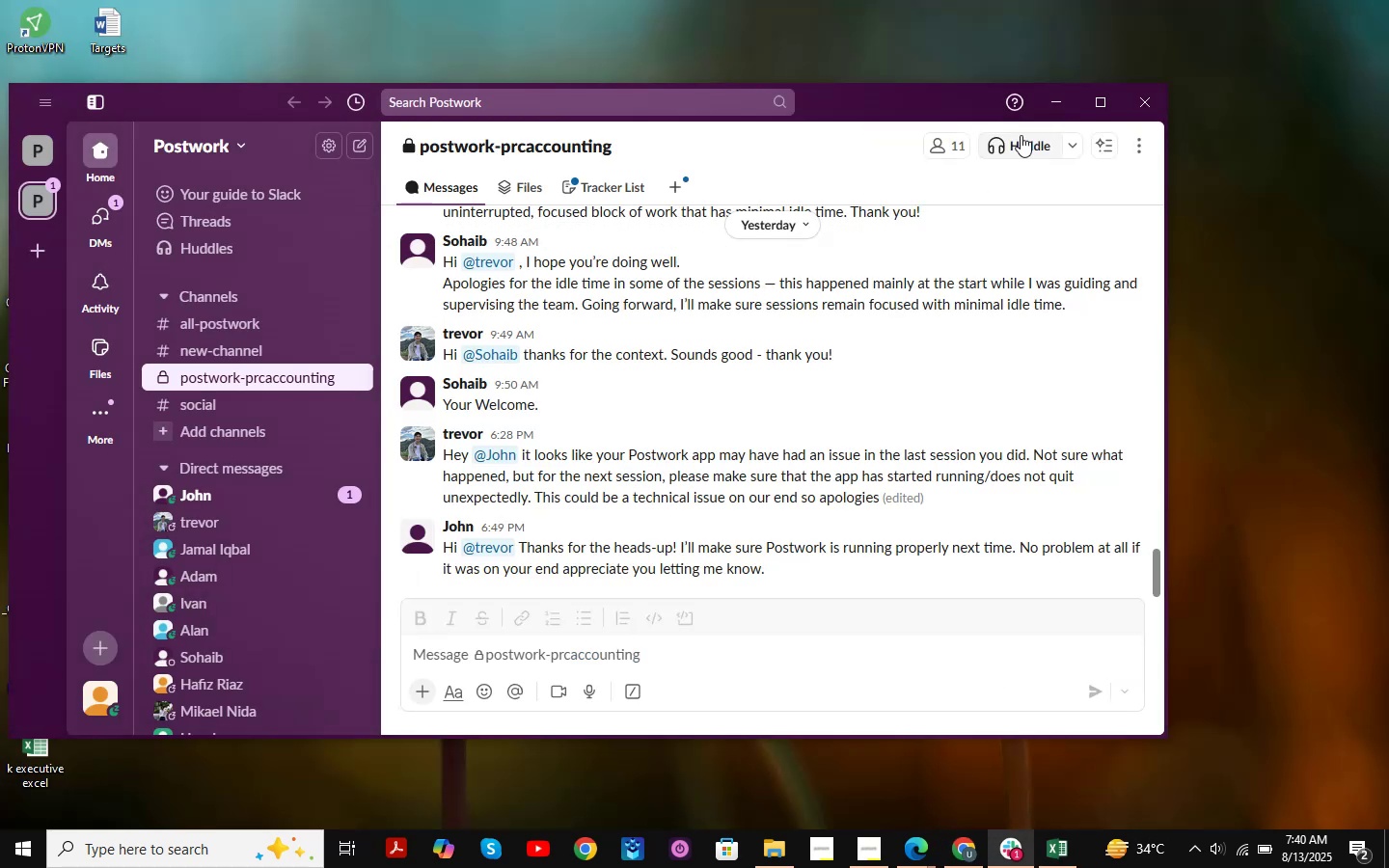 
left_click([1053, 109])
 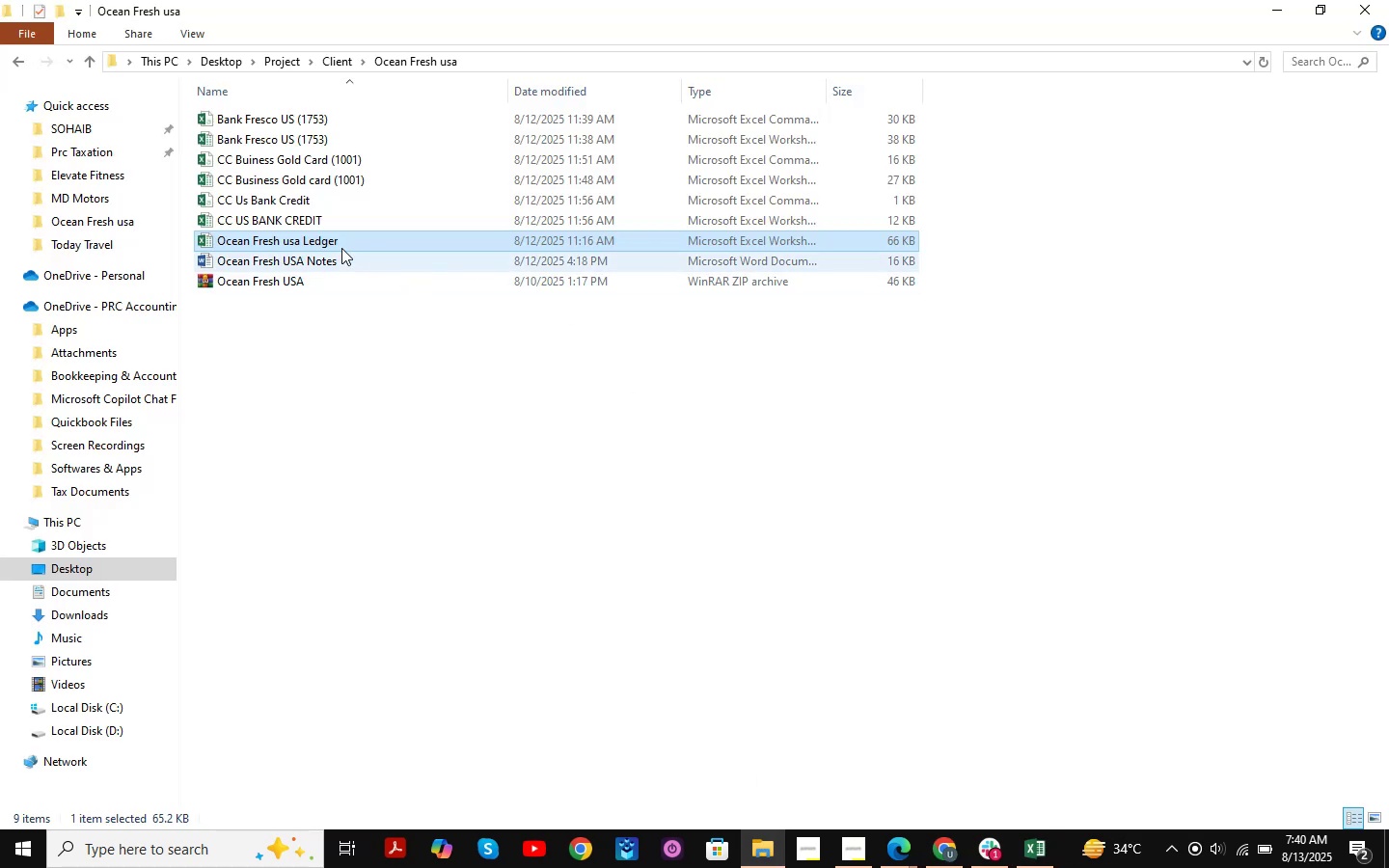 
double_click([338, 261])
 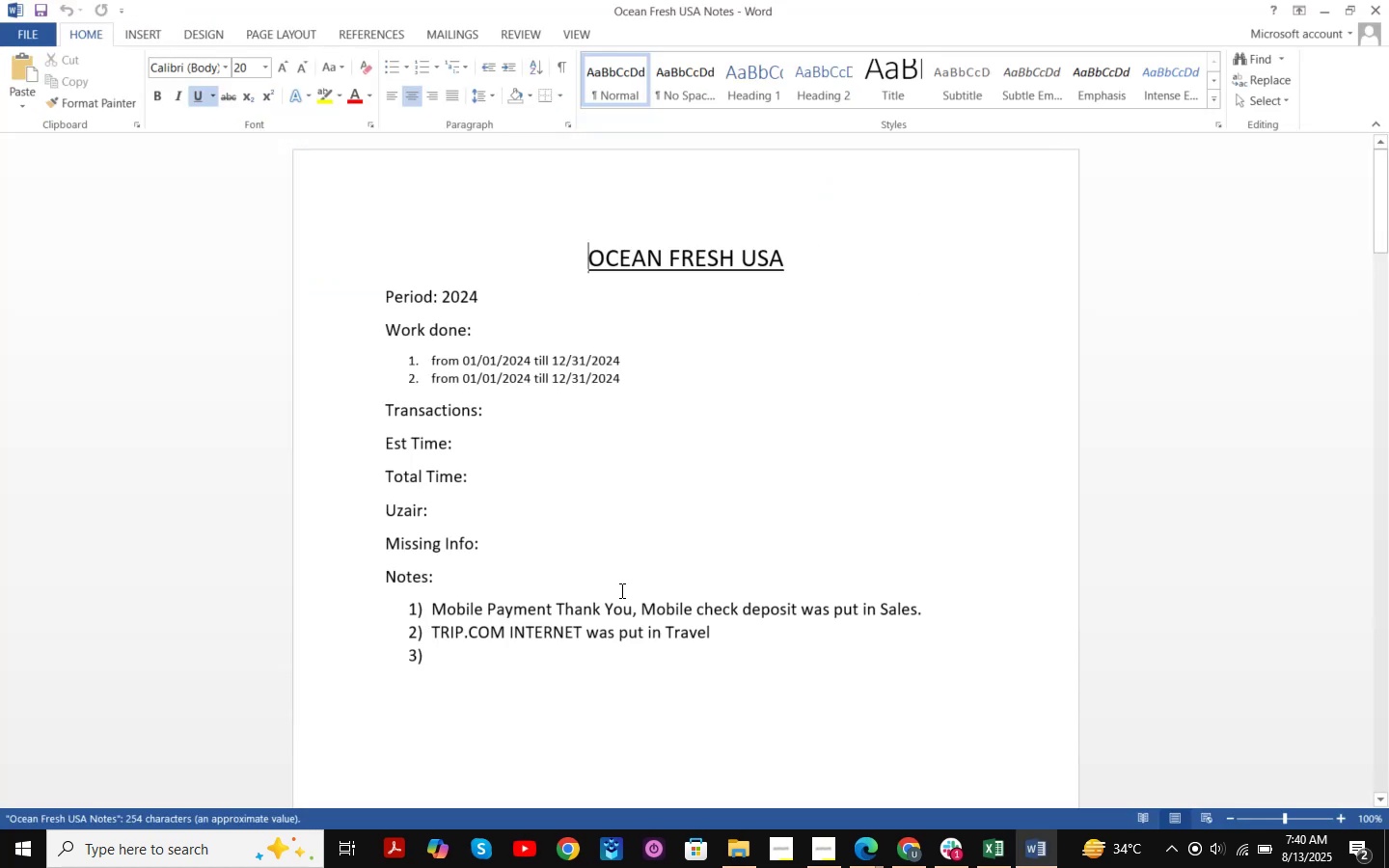 
left_click([754, 651])
 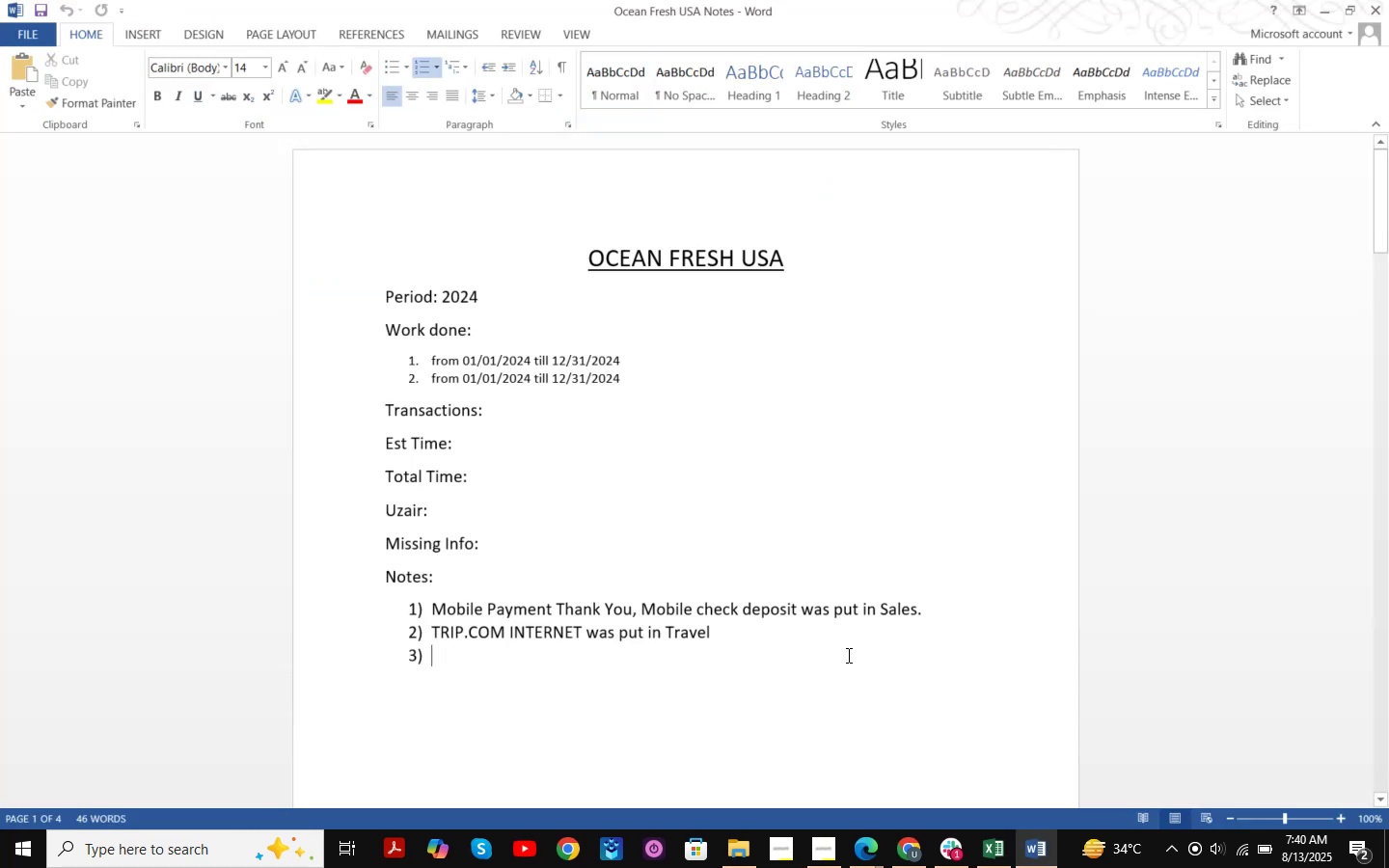 
key(Control+V)
 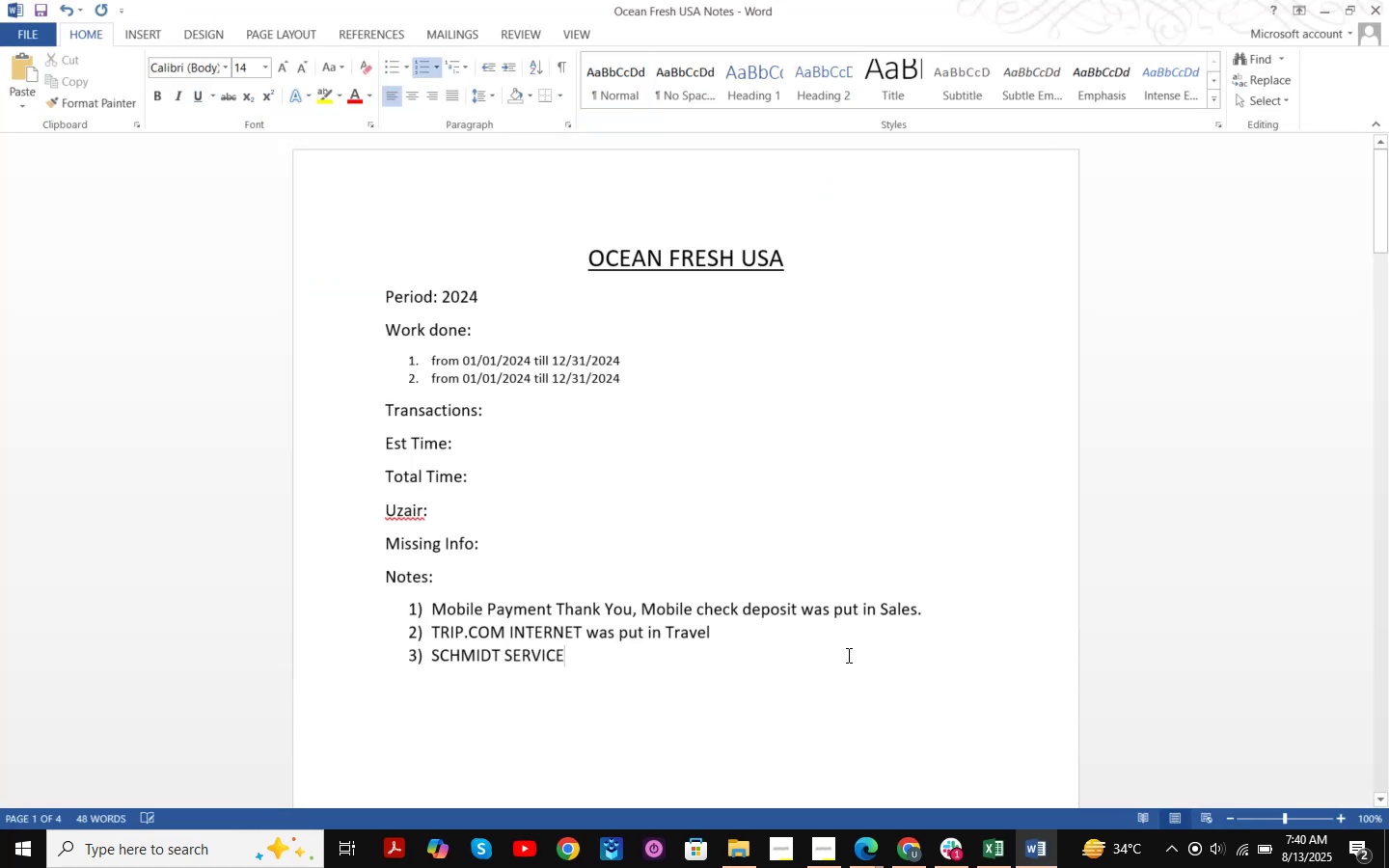 
key(Space)
 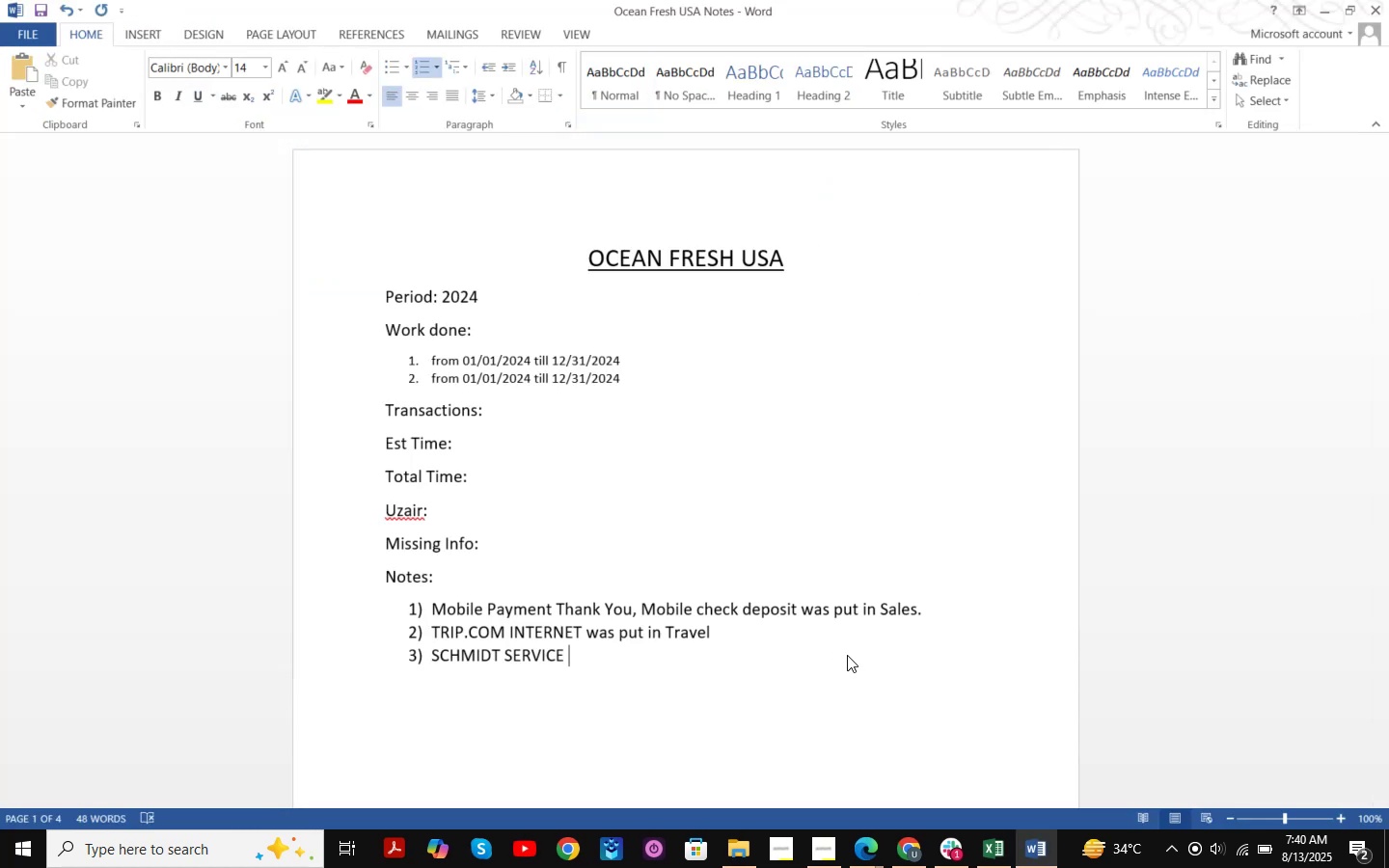 
type(was )
 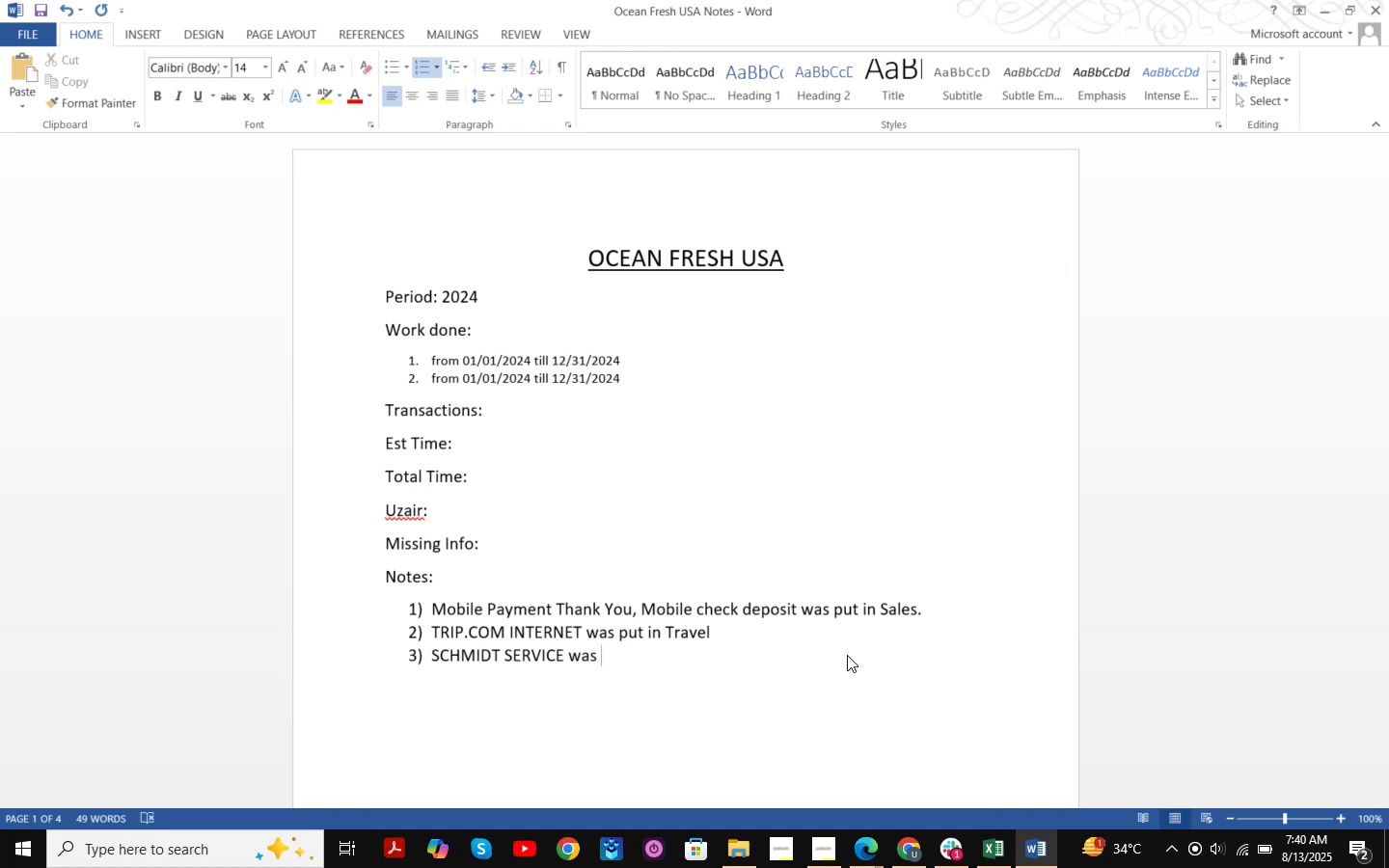 
type(put in Automobile Expense )
 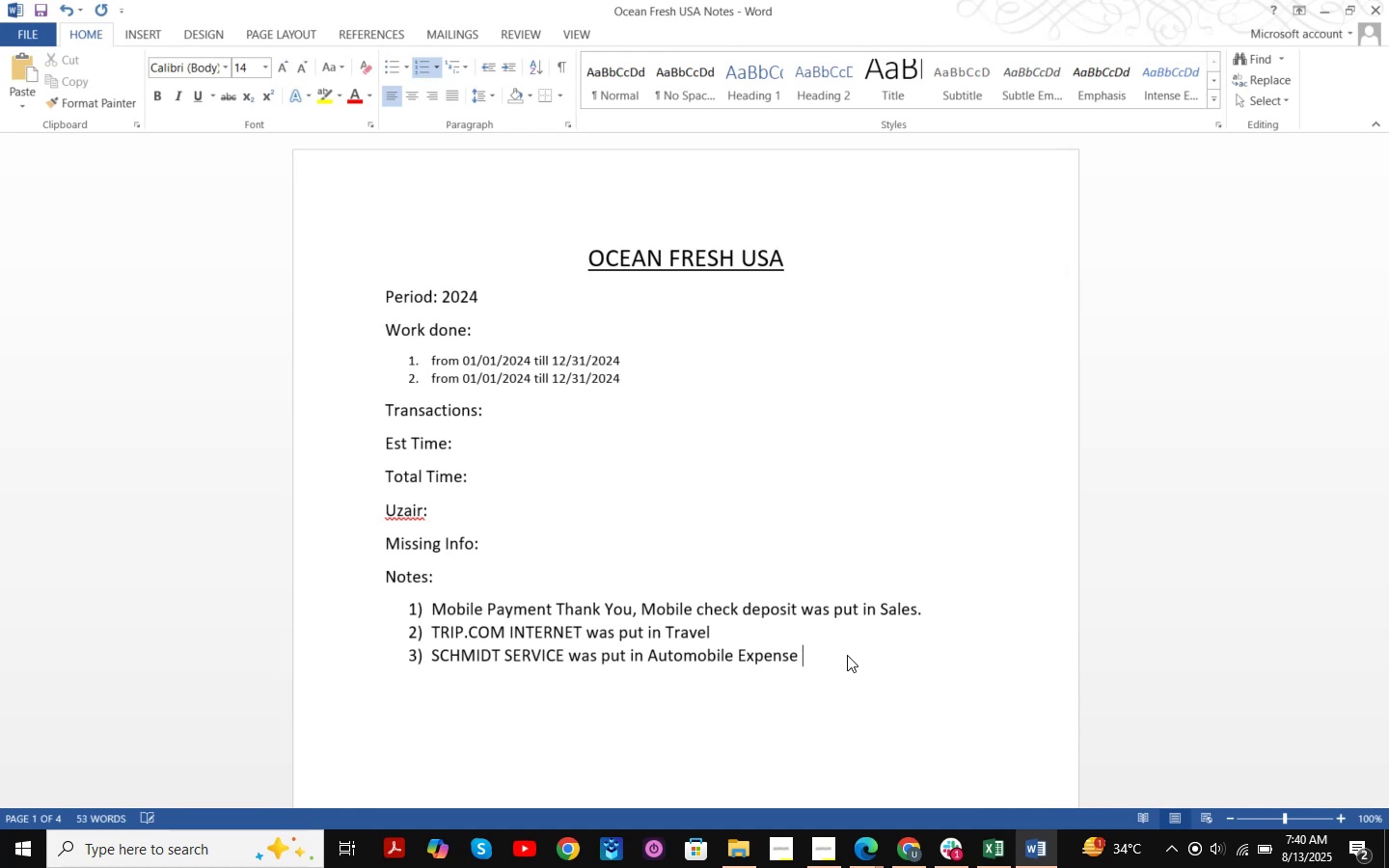 
key(Enter)
 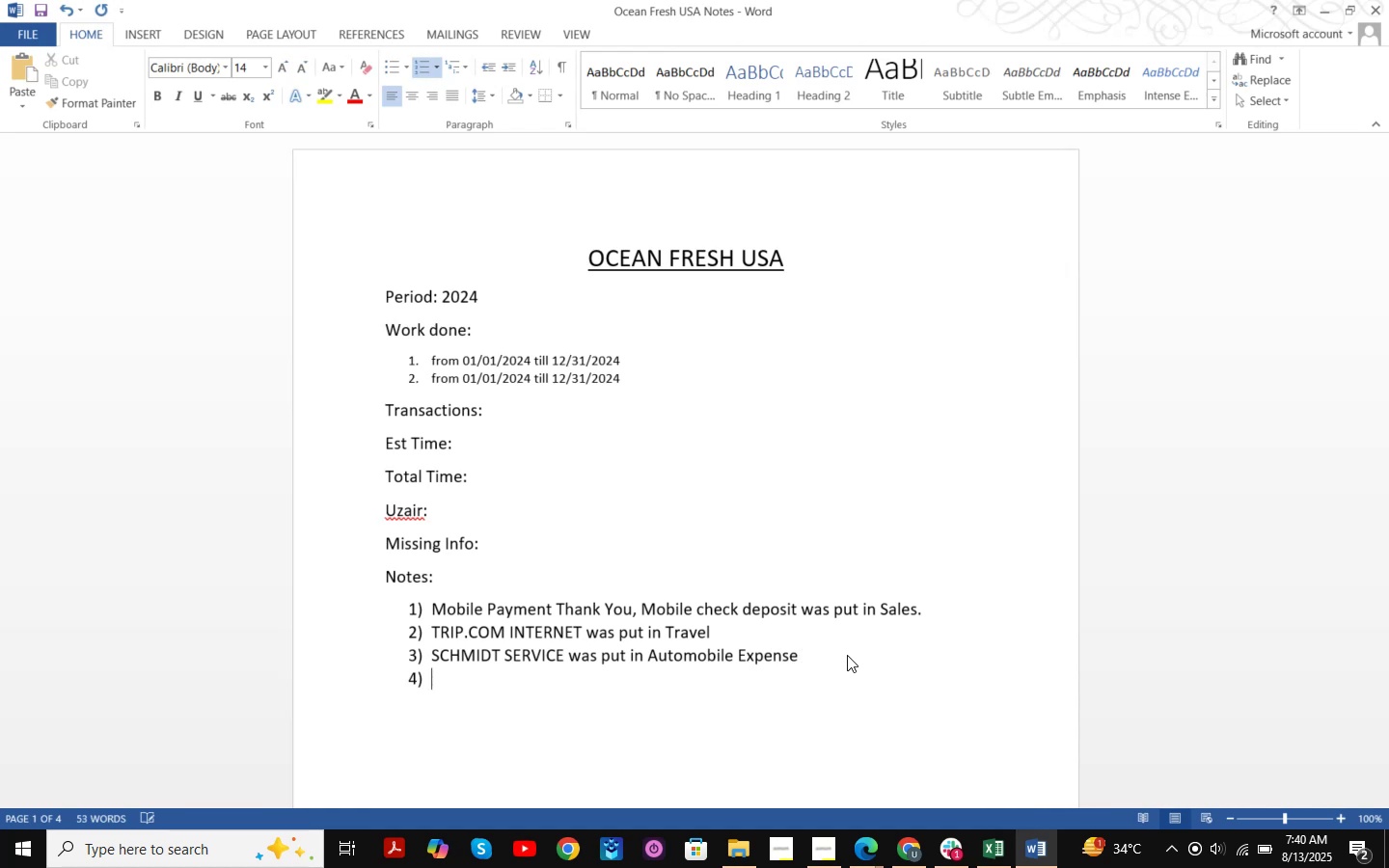 
key(Control+S)
 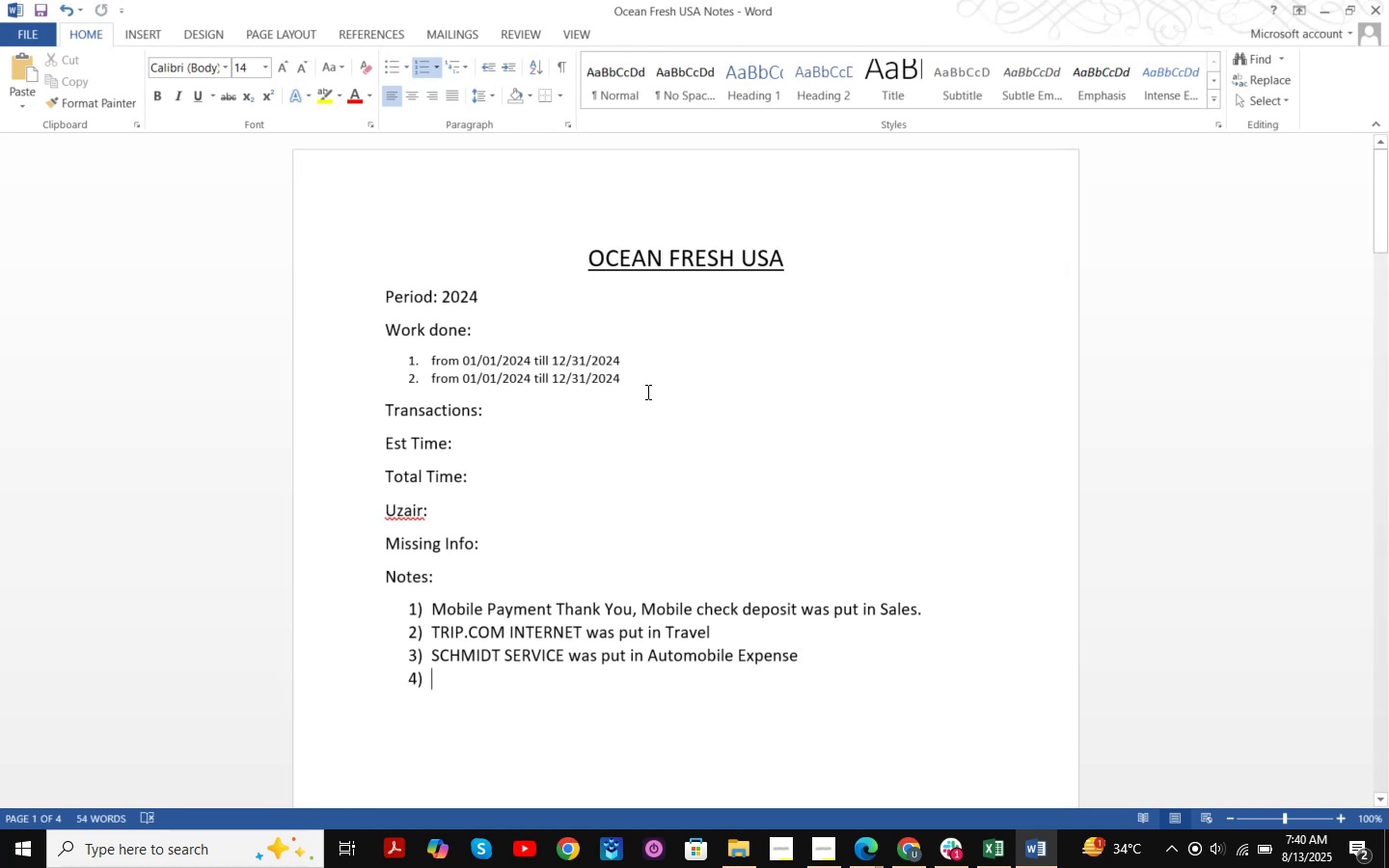 
wait(7.49)
 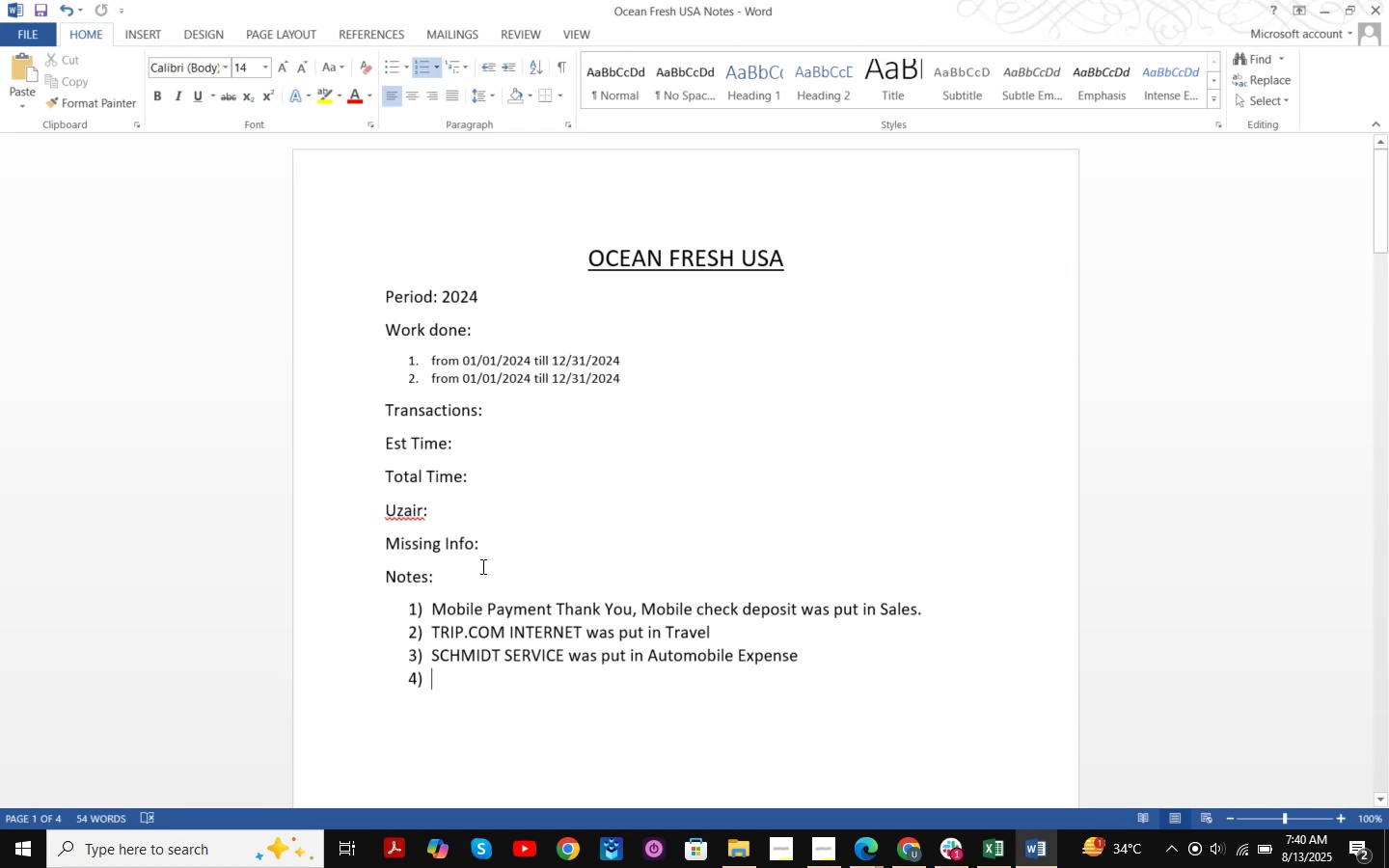 
left_click([1324, 17])
 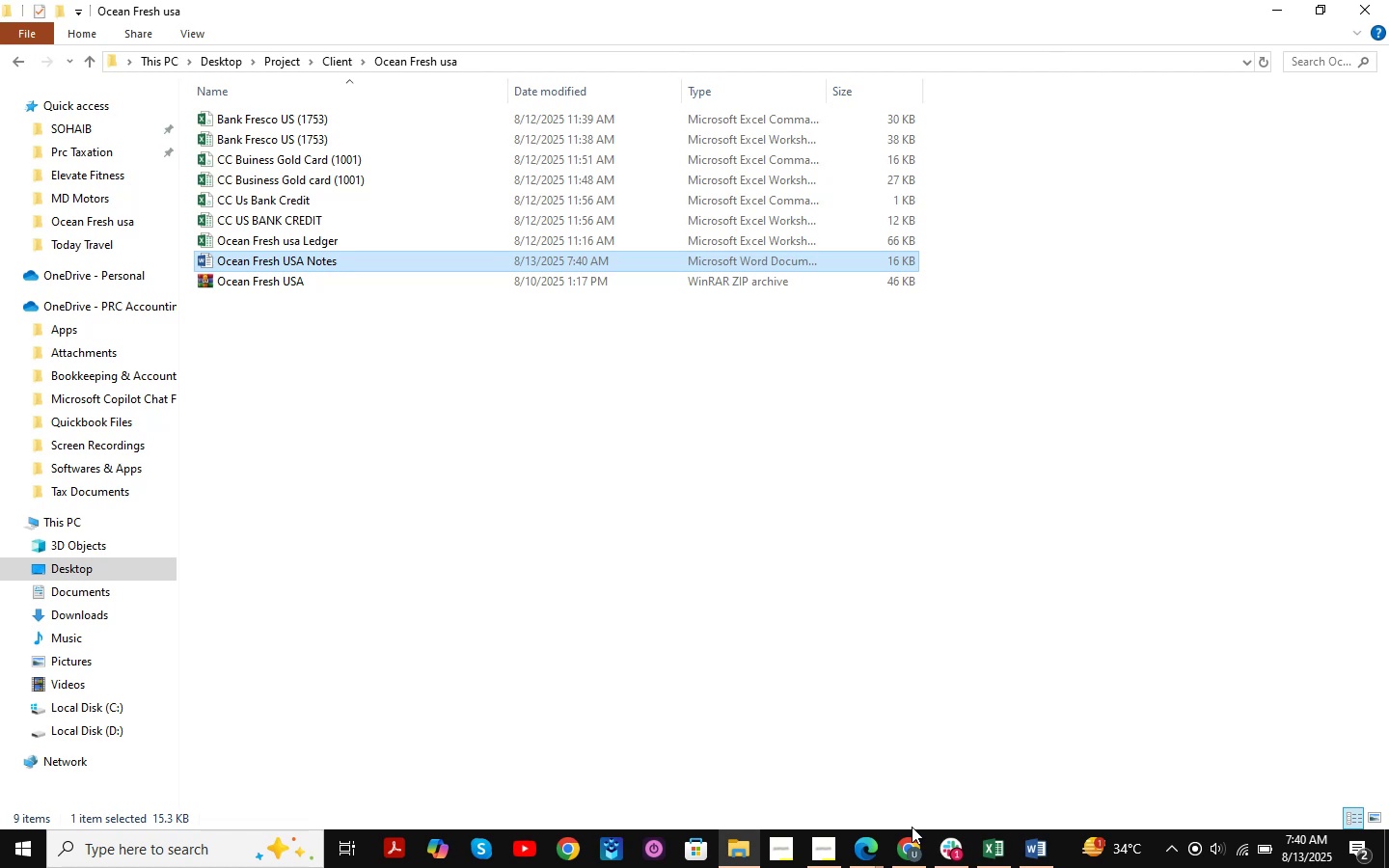 
left_click([908, 854])
 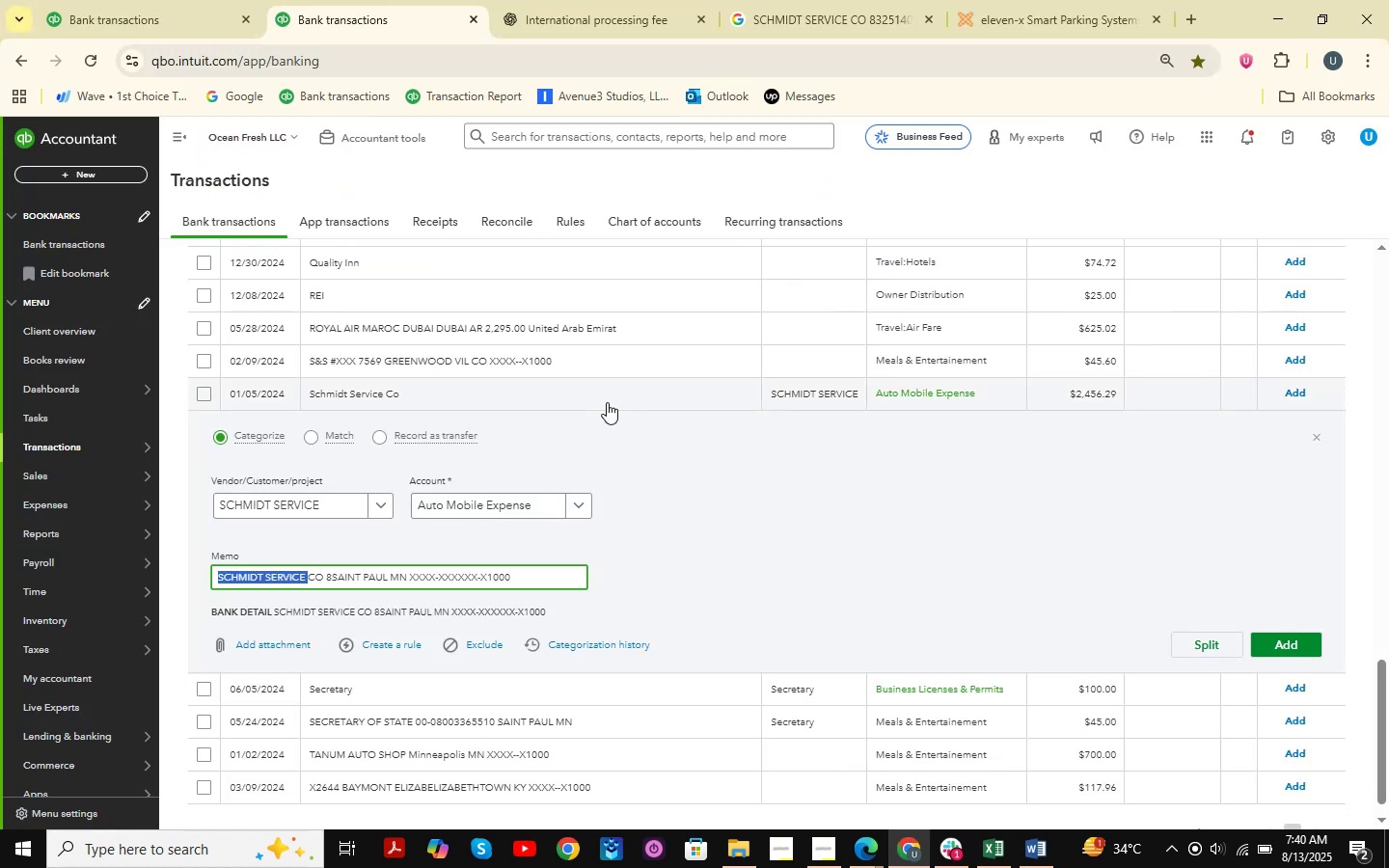 
scroll: coordinate [695, 549], scroll_direction: down, amount: 11.0
 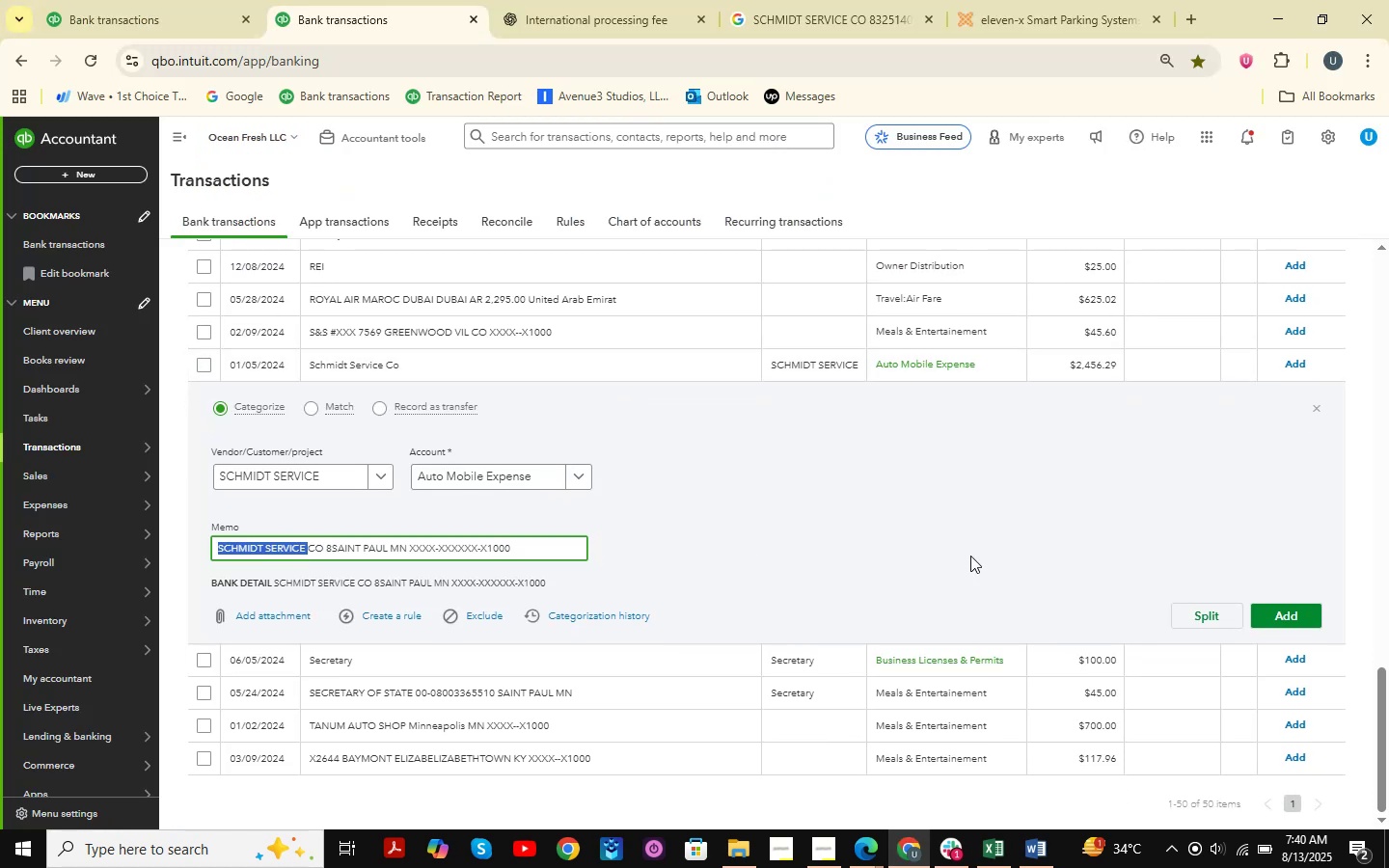 
scroll: coordinate [661, 558], scroll_direction: up, amount: 12.0
 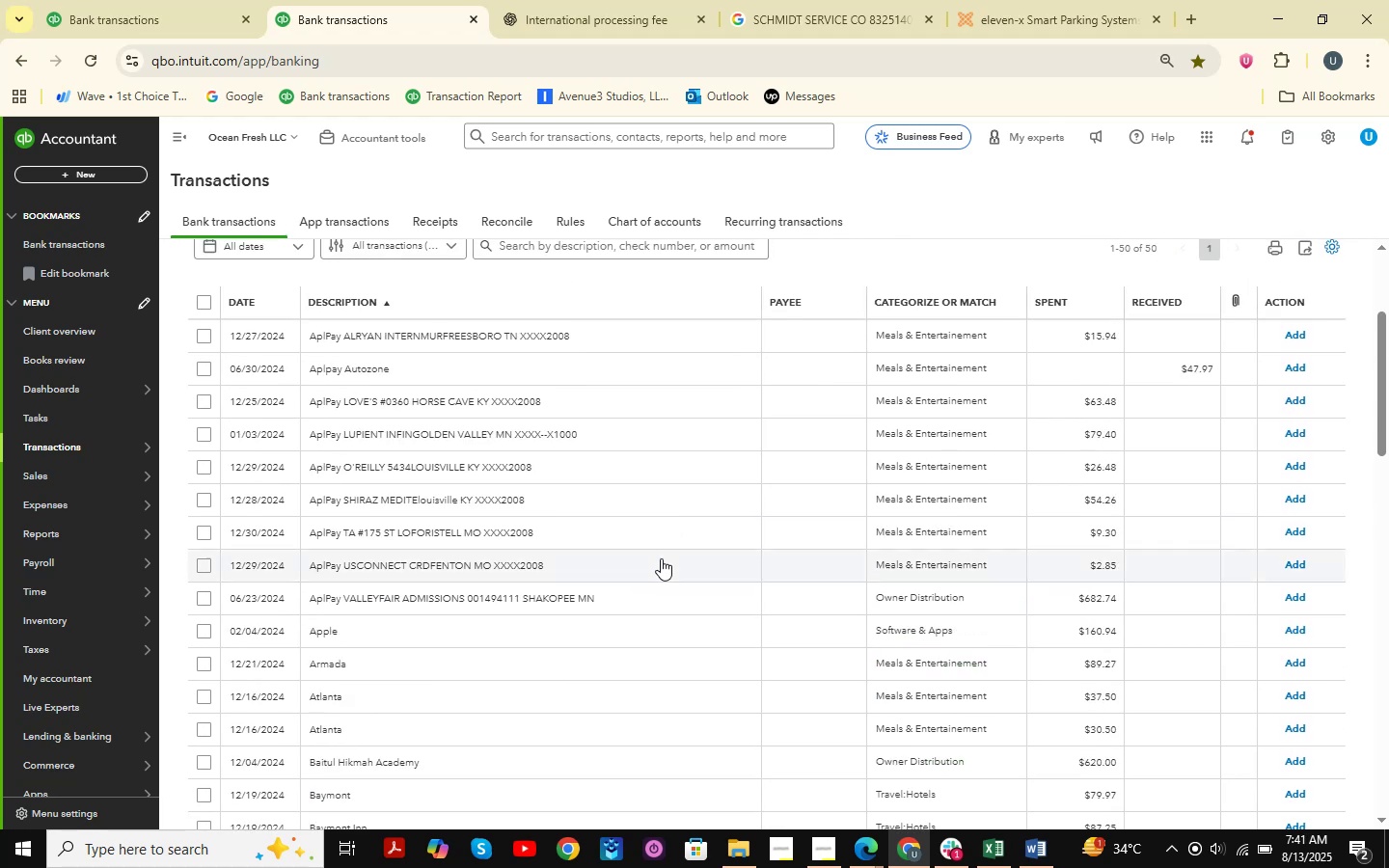 
scroll: coordinate [661, 558], scroll_direction: down, amount: 2.0
 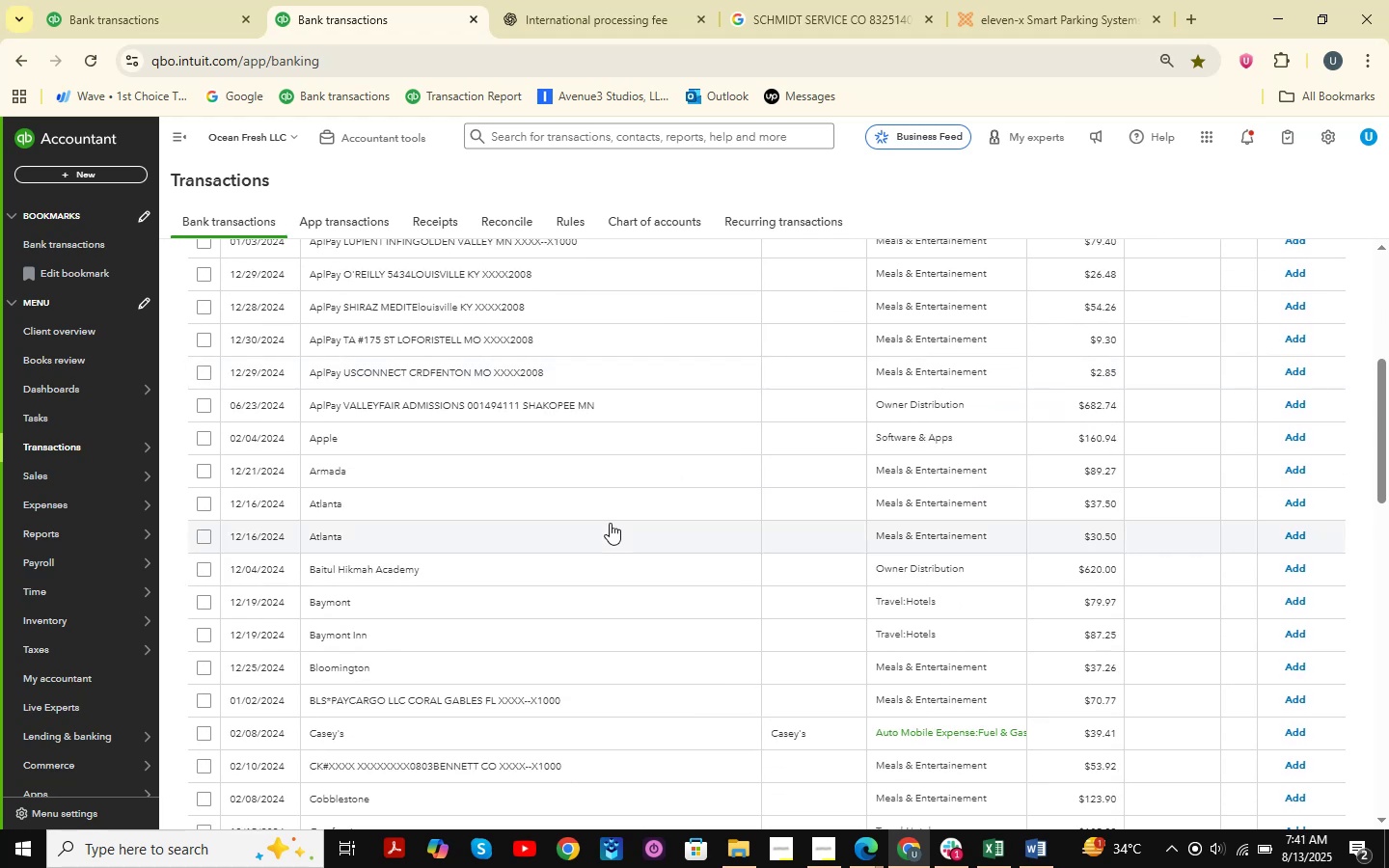 
scroll: coordinate [624, 529], scroll_direction: up, amount: 3.0
 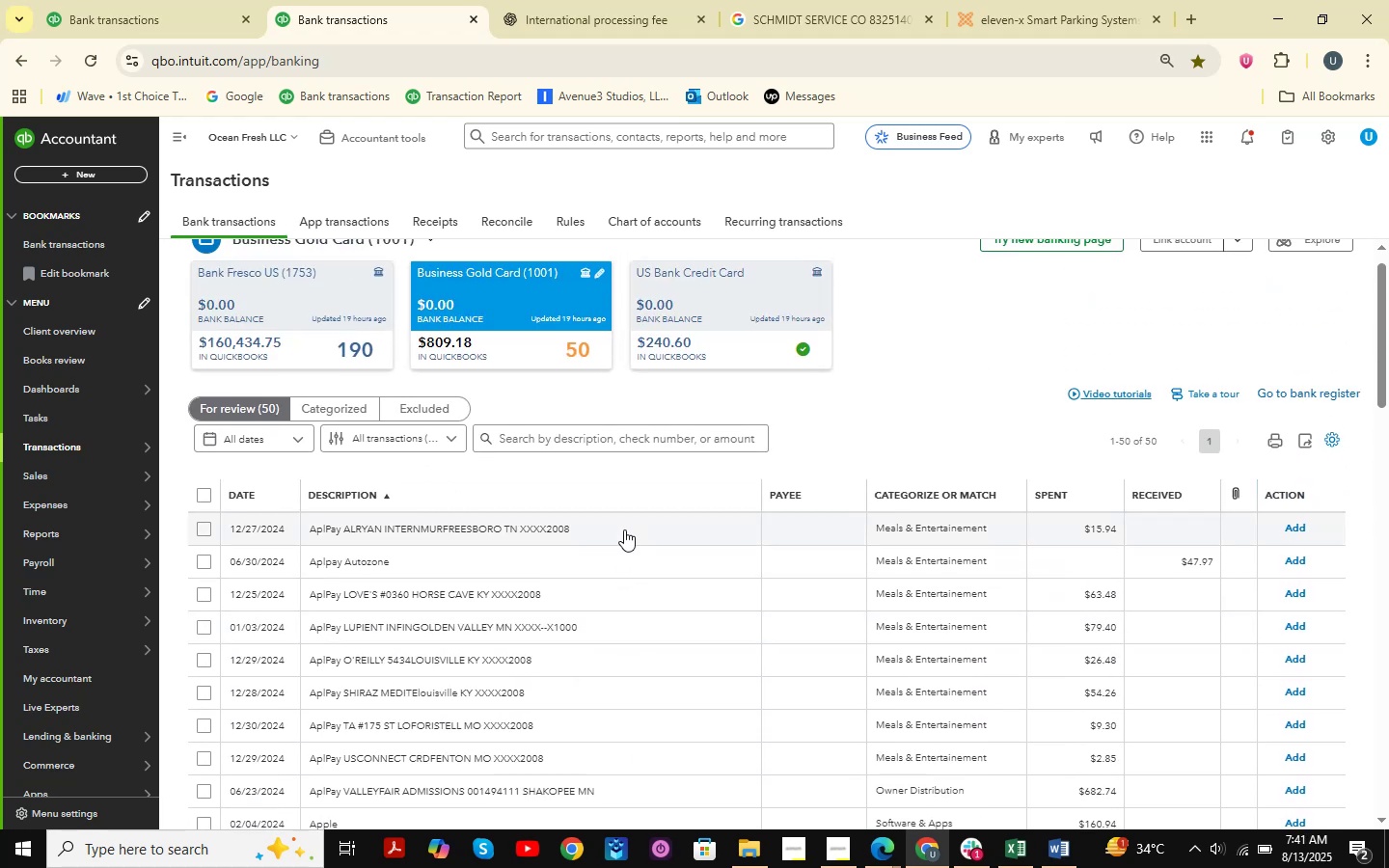 
scroll: coordinate [624, 529], scroll_direction: down, amount: 2.0
 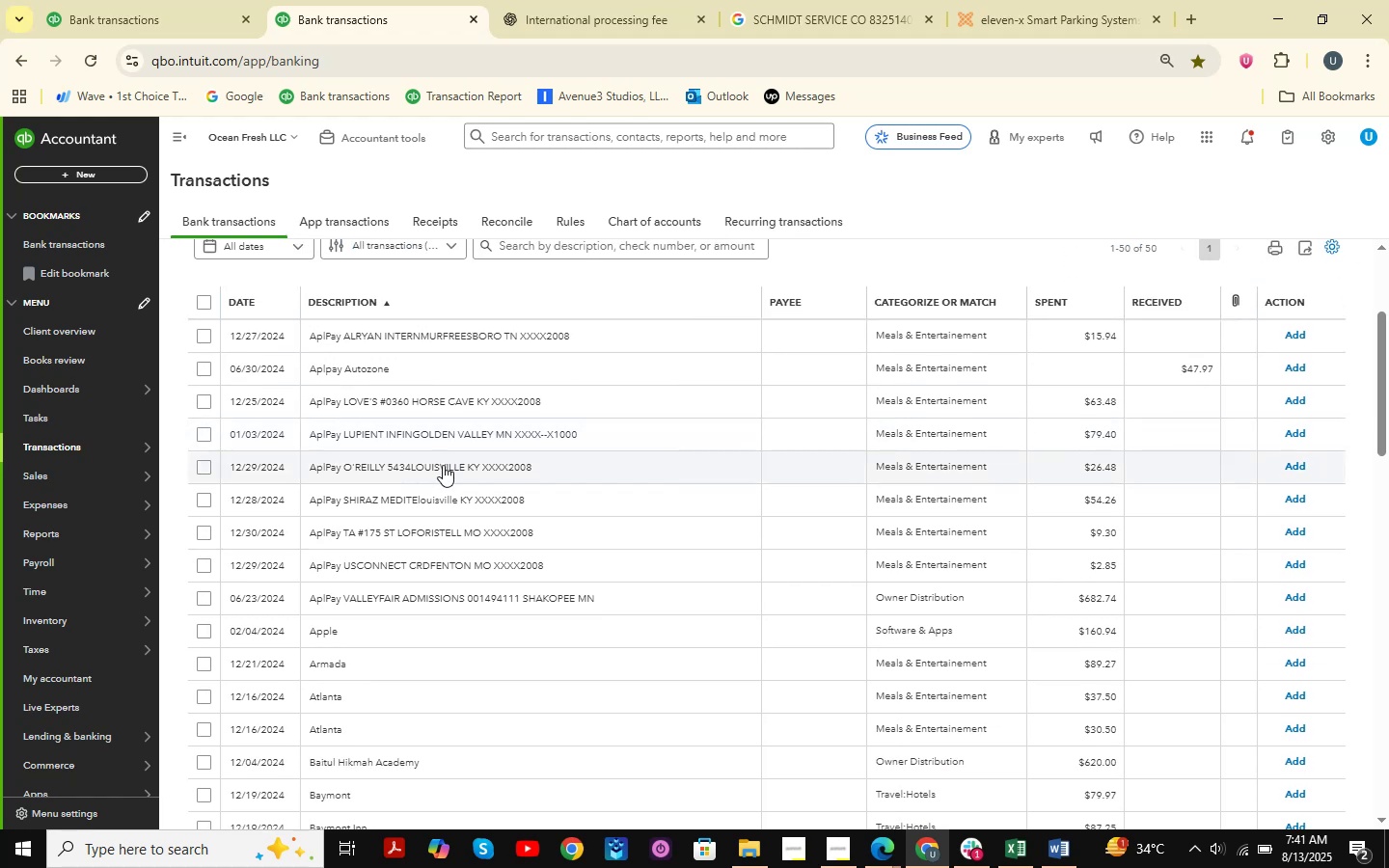 
wait(10.07)
 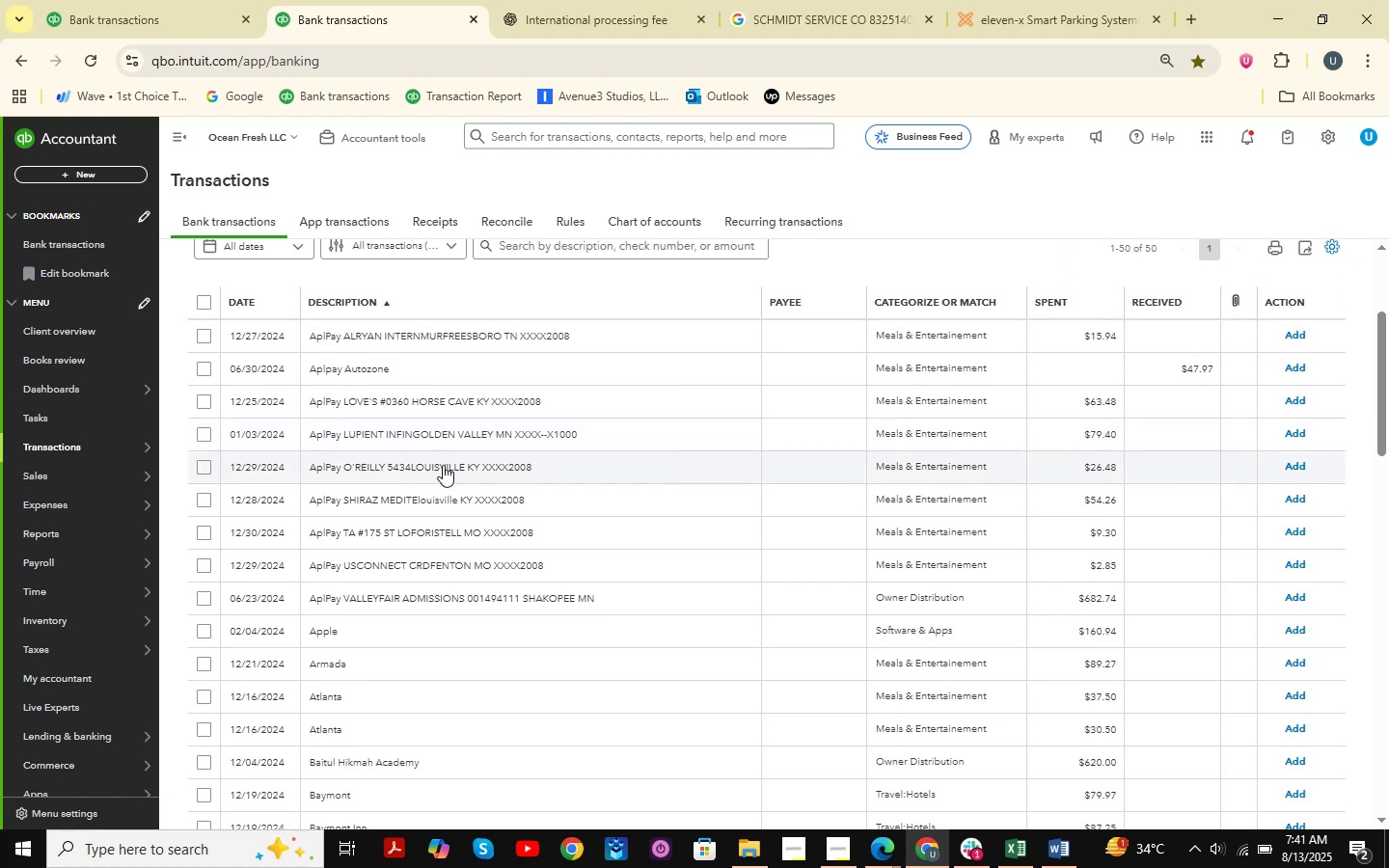 
scroll: coordinate [480, 552], scroll_direction: down, amount: 3.0
 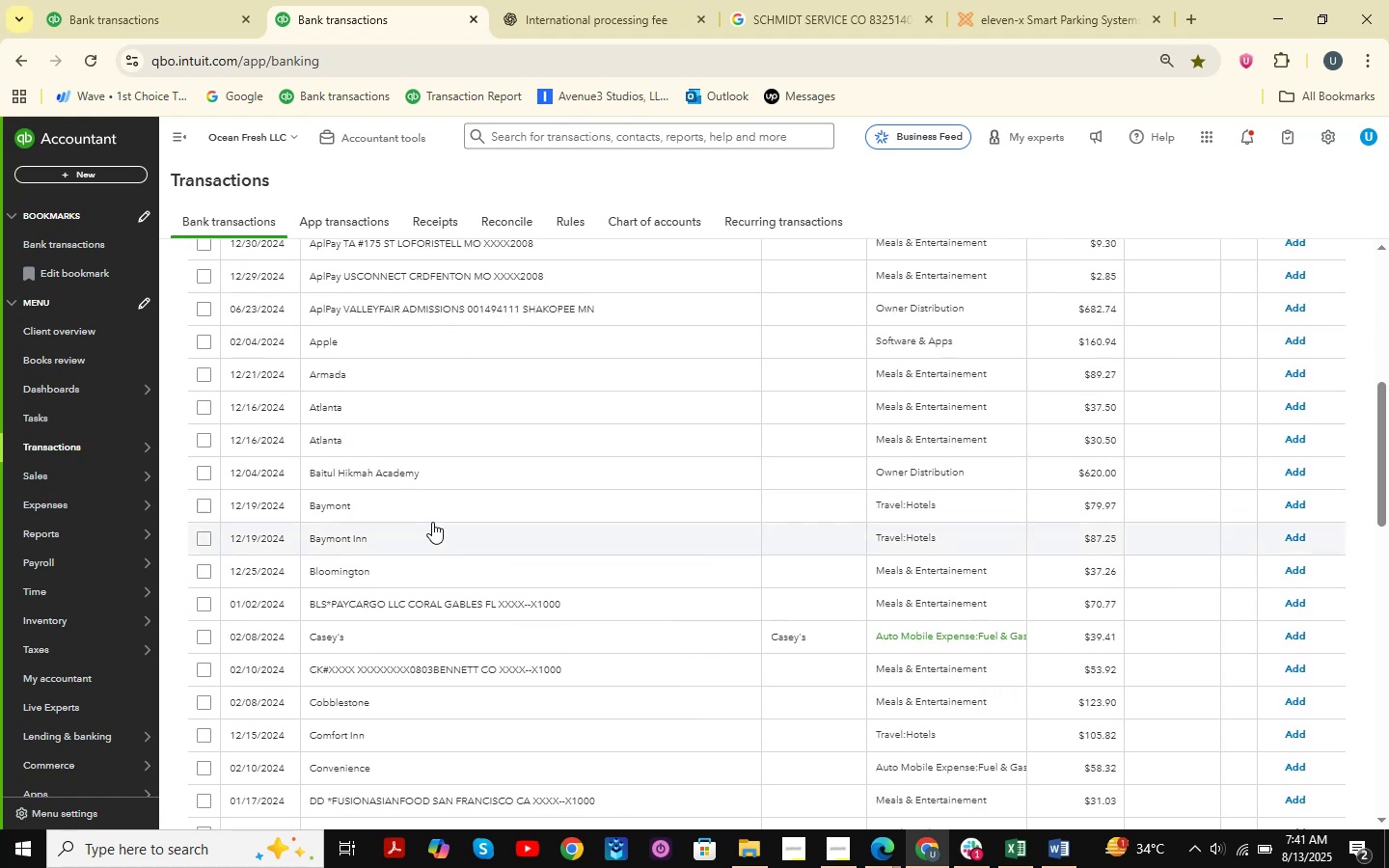 
left_click([387, 501])
 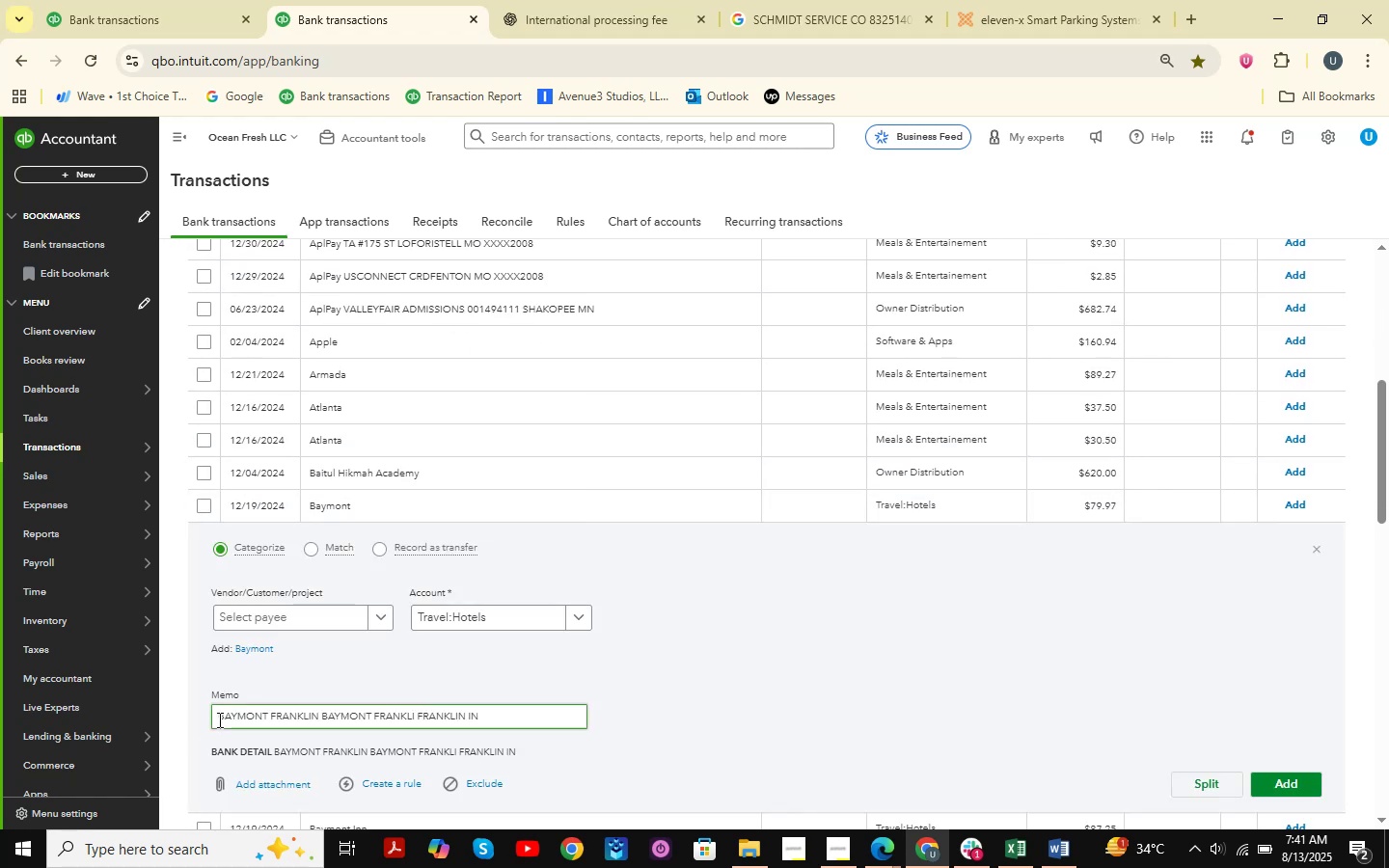 
left_click_drag(start_coordinate=[215, 718], to_coordinate=[322, 727])
 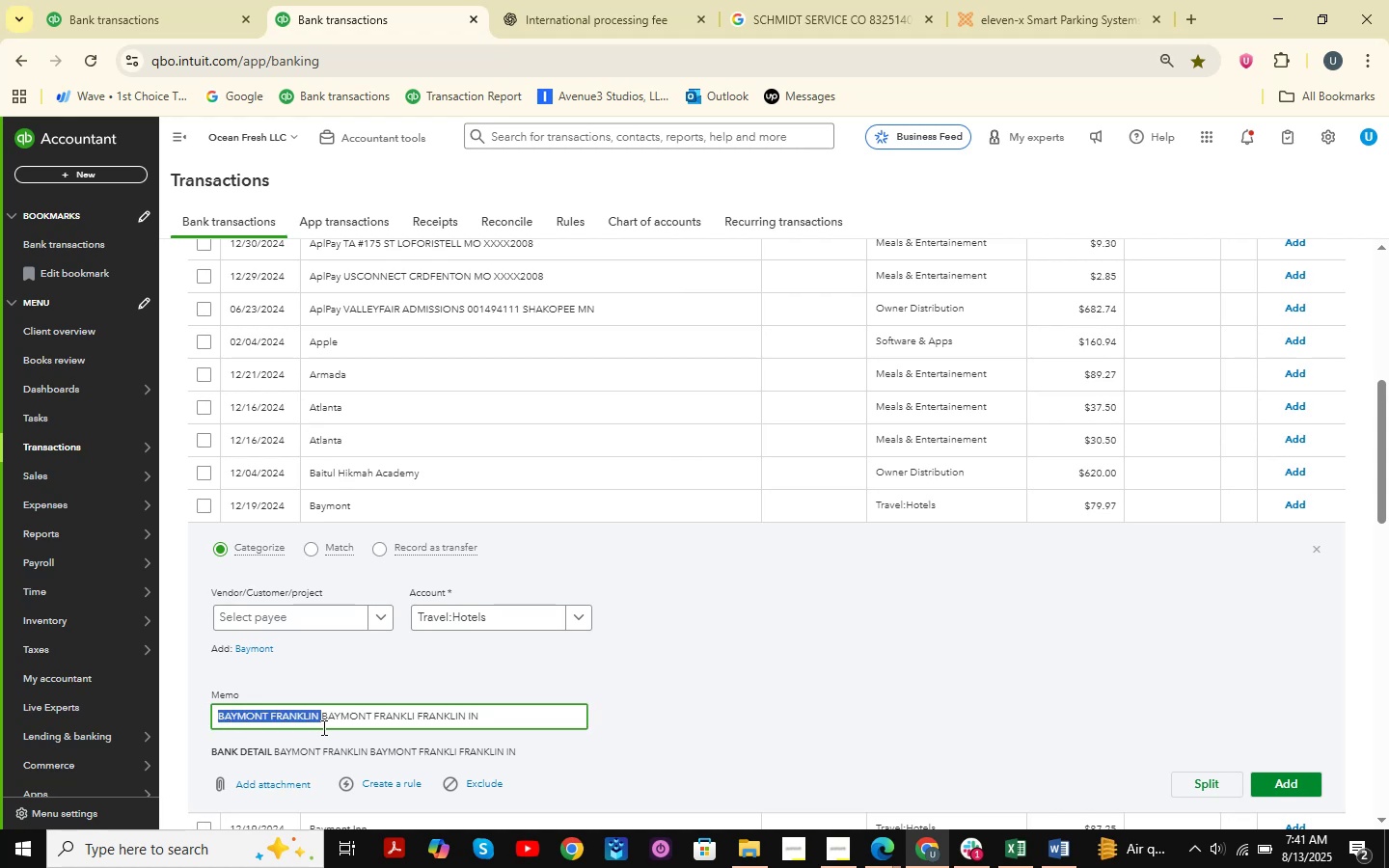 
key(Control+C)
 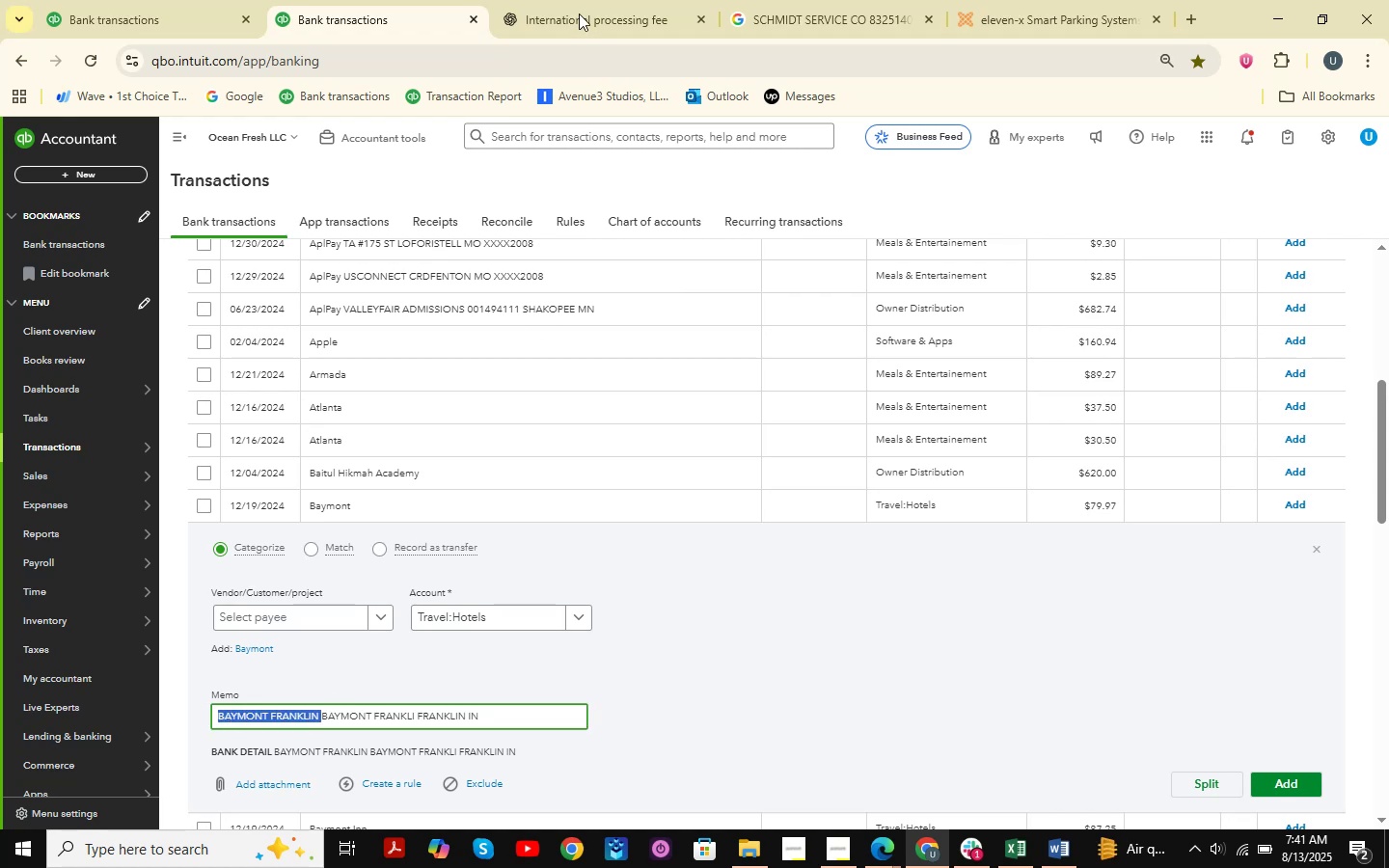 
left_click([575, 0])
 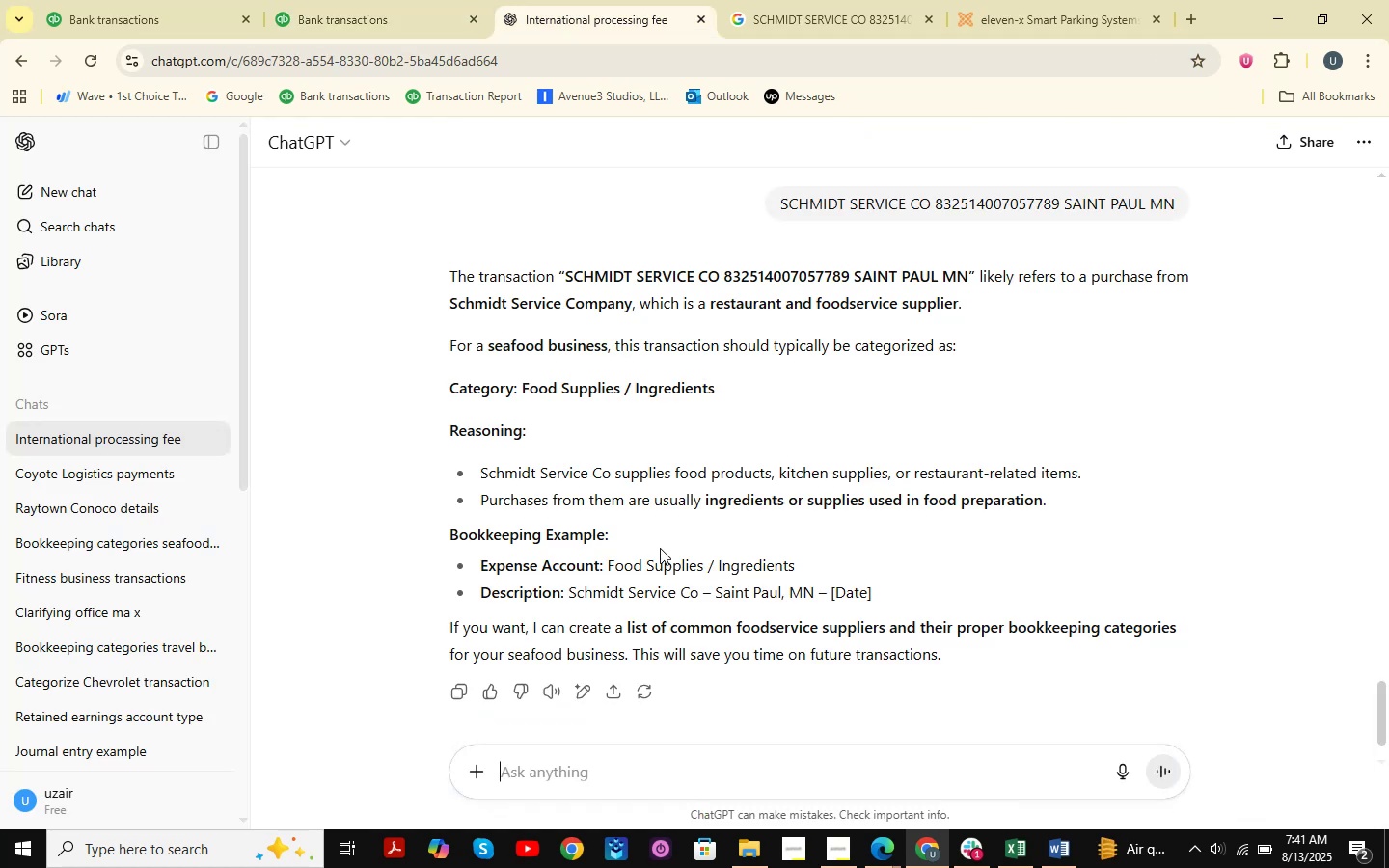 
key(Control+ControlLeft)
 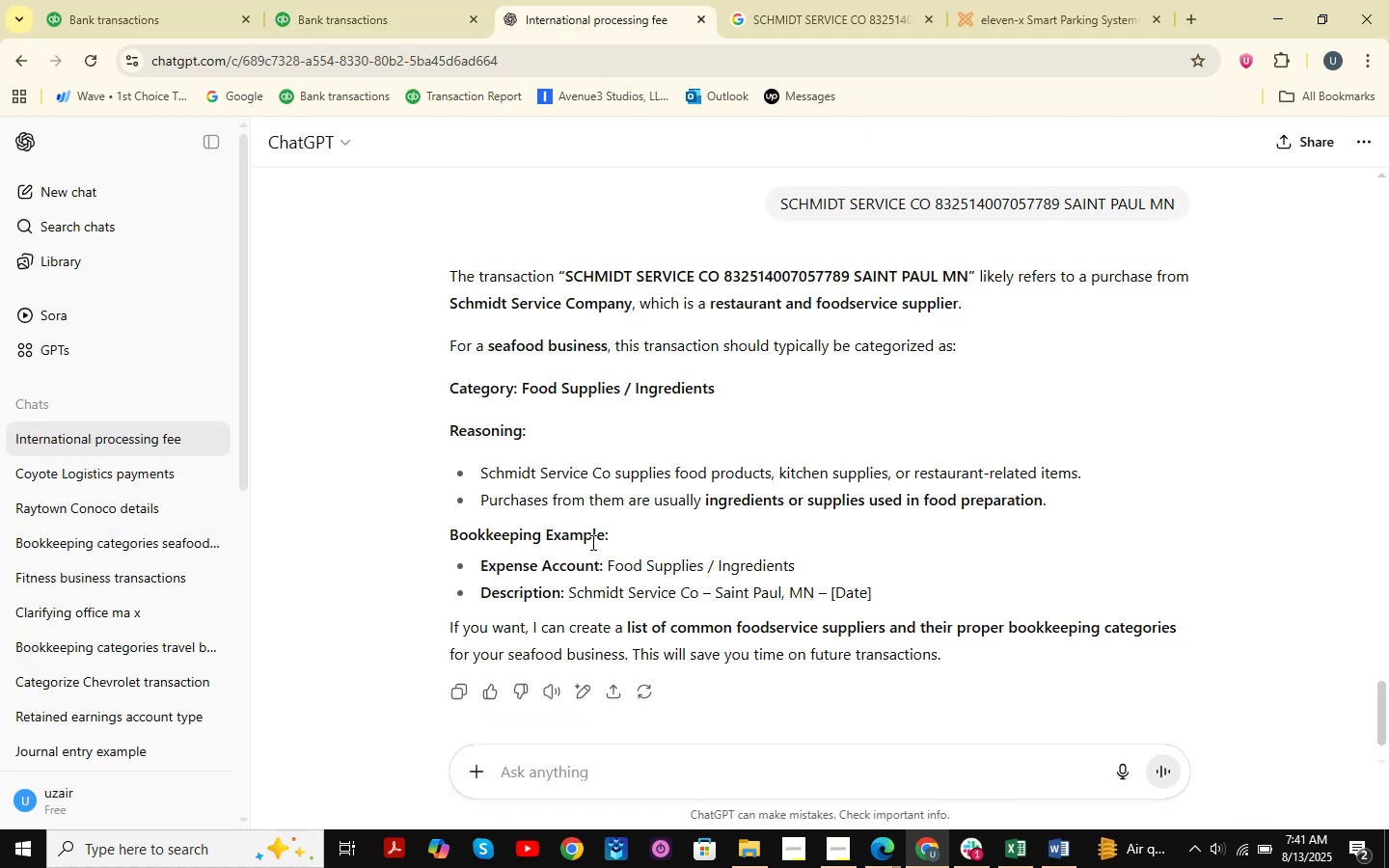 
key(Control+V)
 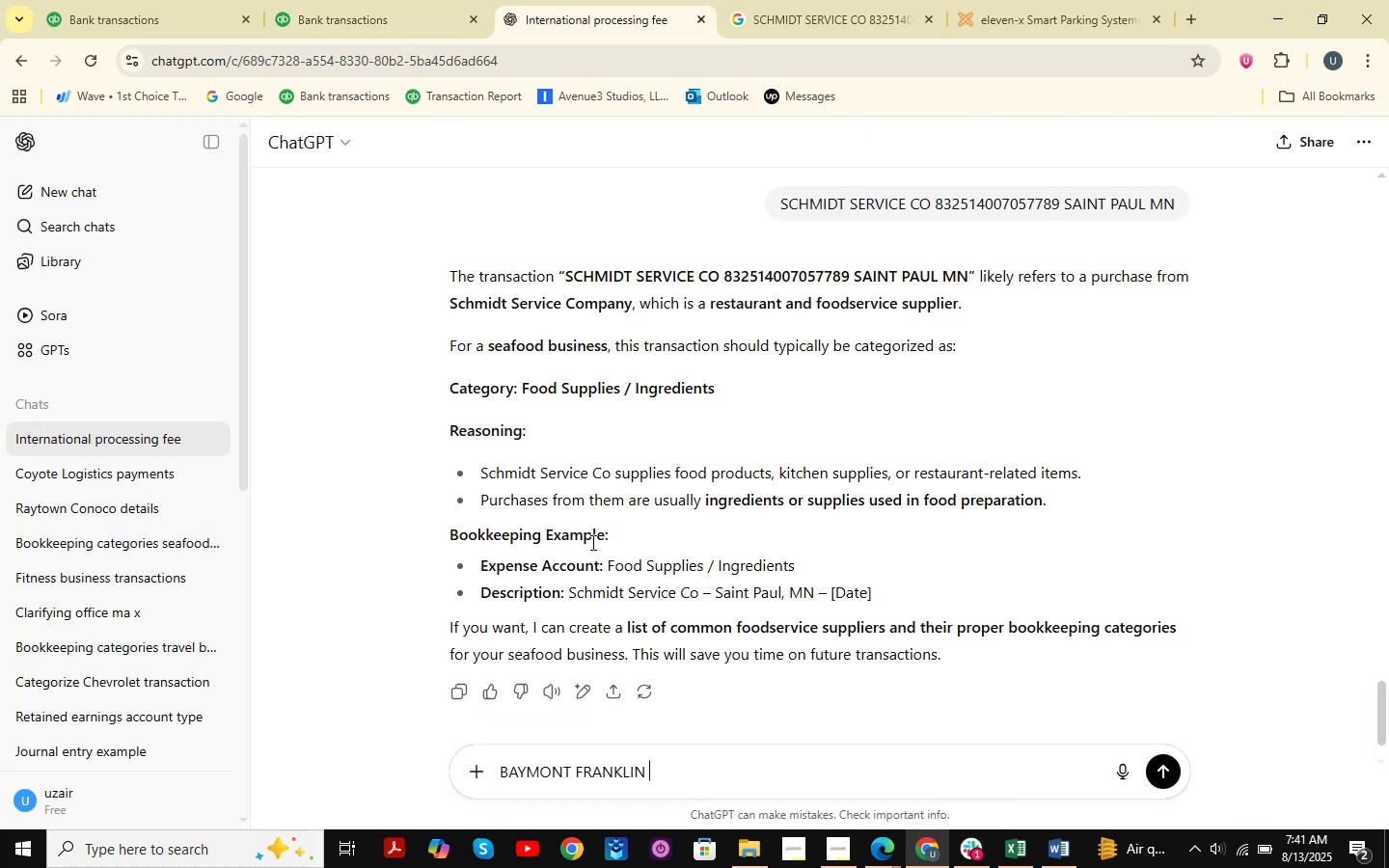 
key(NumpadEnter)
 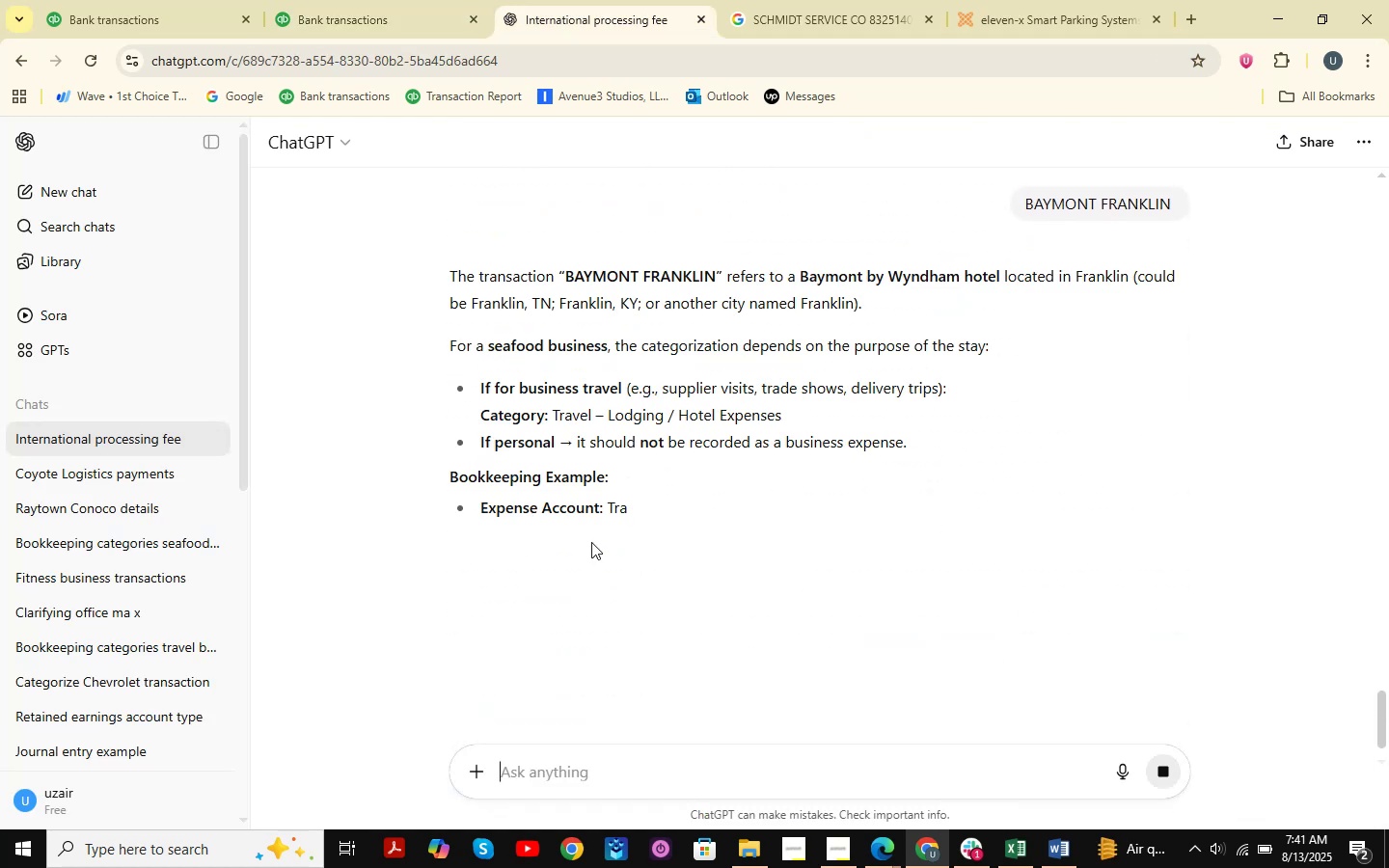 
wait(10.64)
 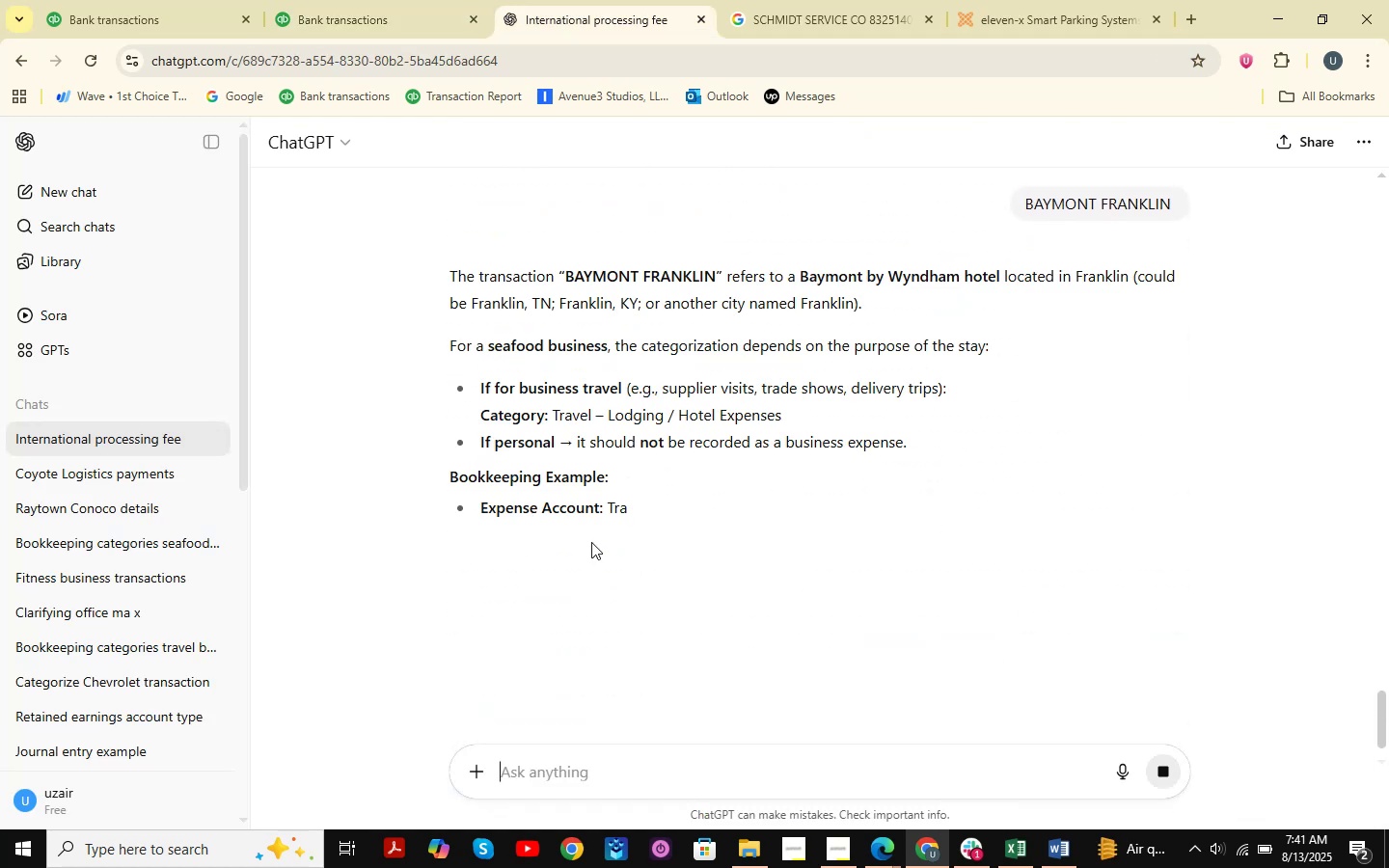 
scroll: coordinate [591, 542], scroll_direction: up, amount: 1.0
 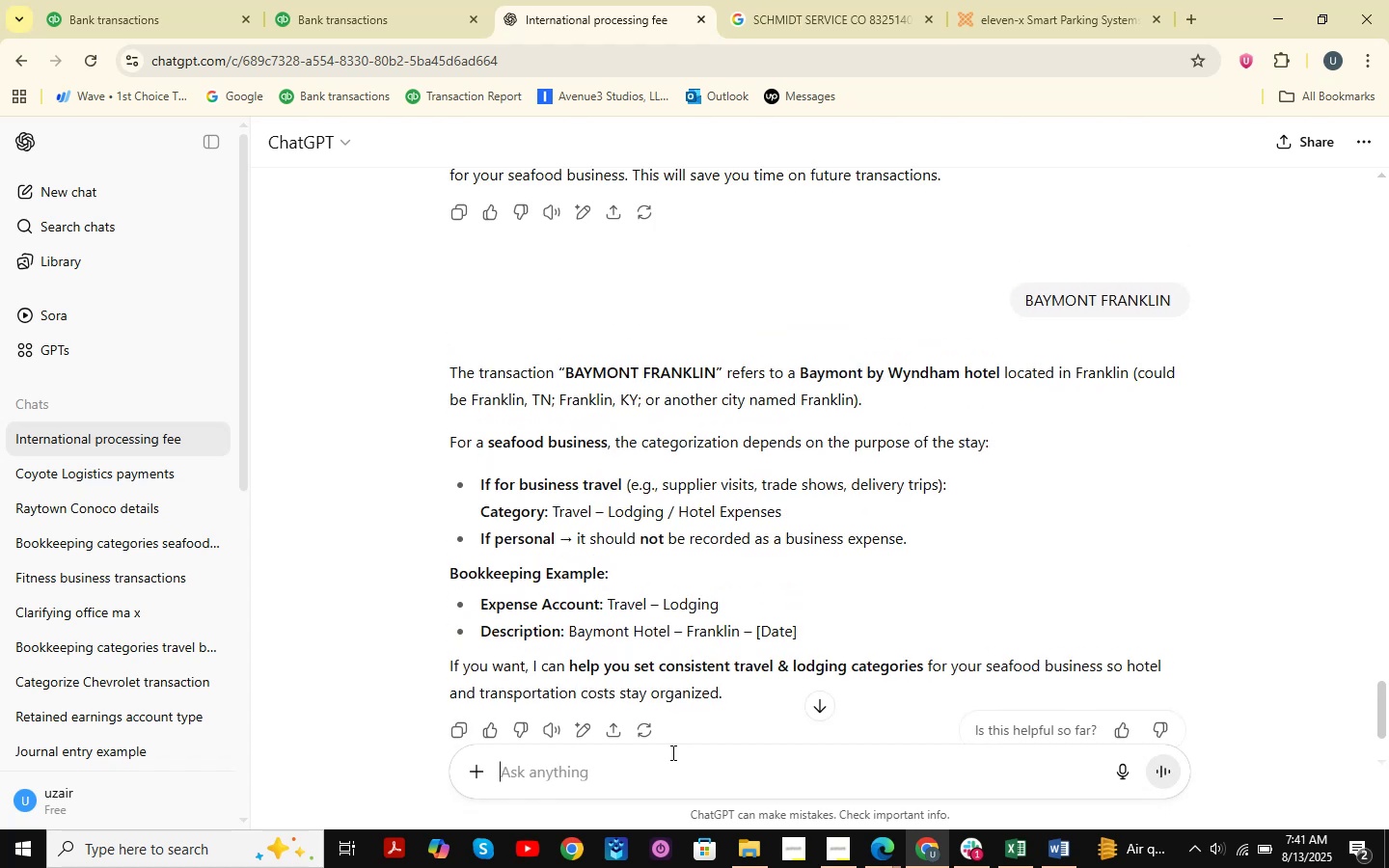 
scroll: coordinate [681, 488], scroll_direction: down, amount: 10.0
 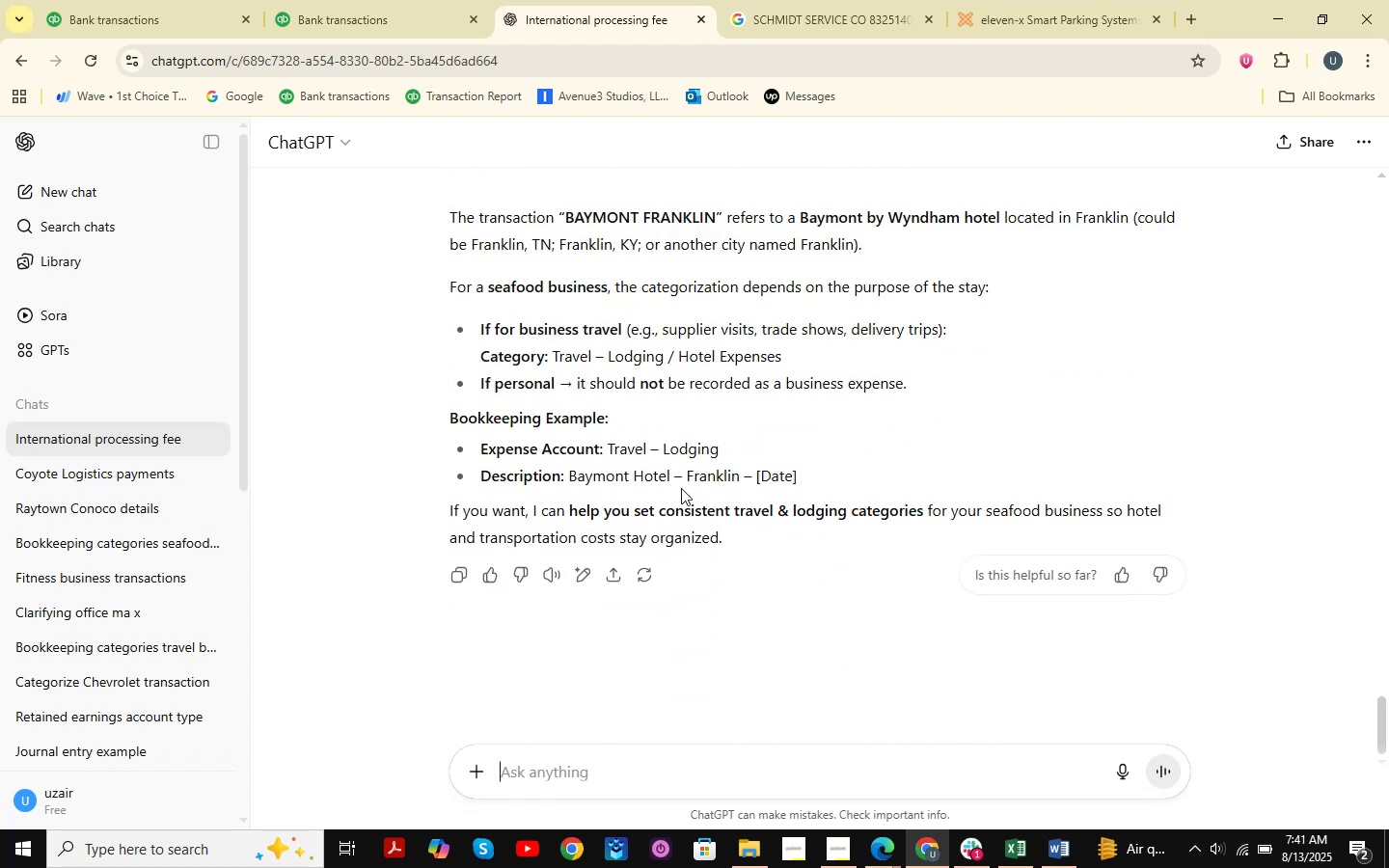 
wait(8.06)
 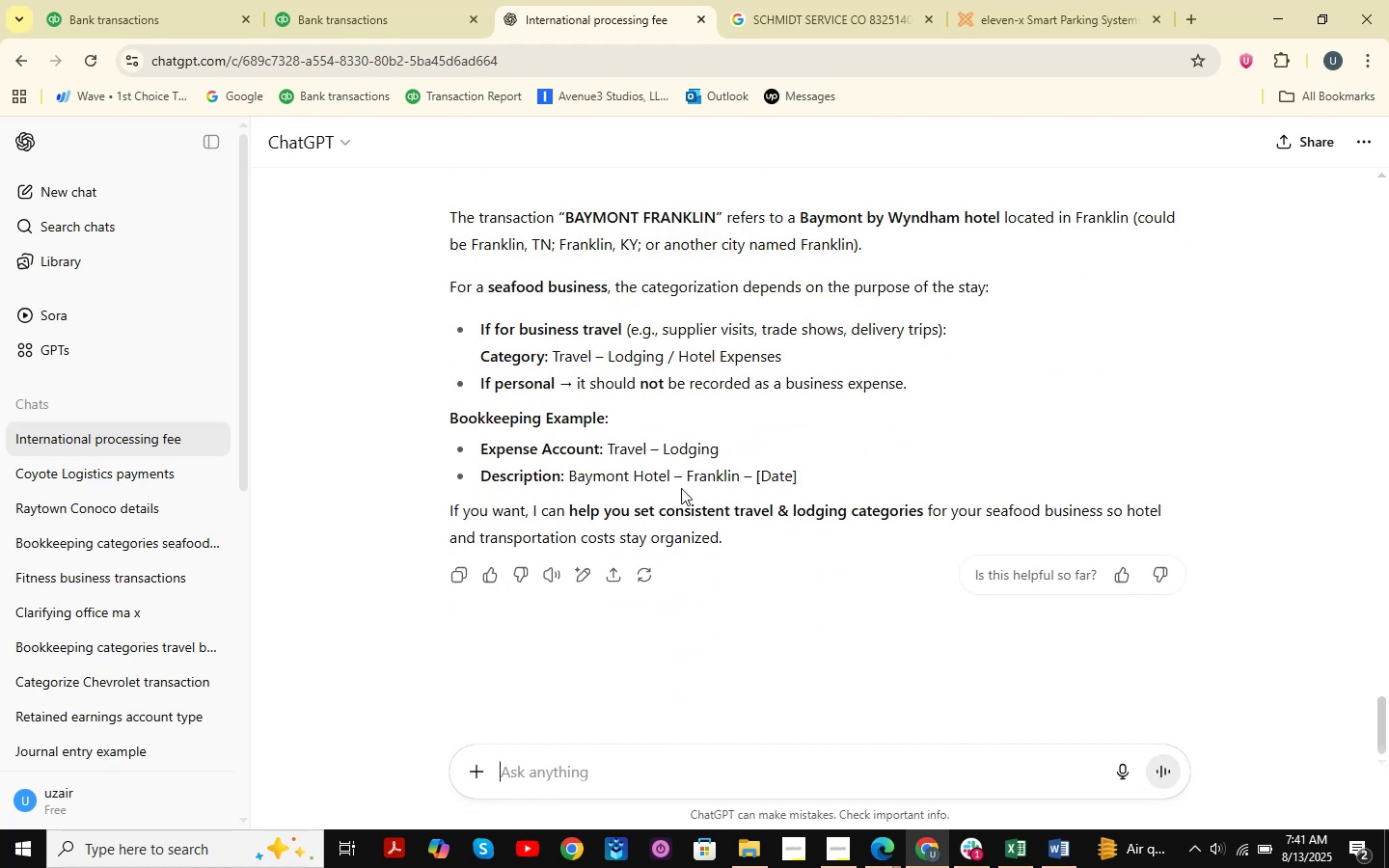 
left_click([419, 0])
 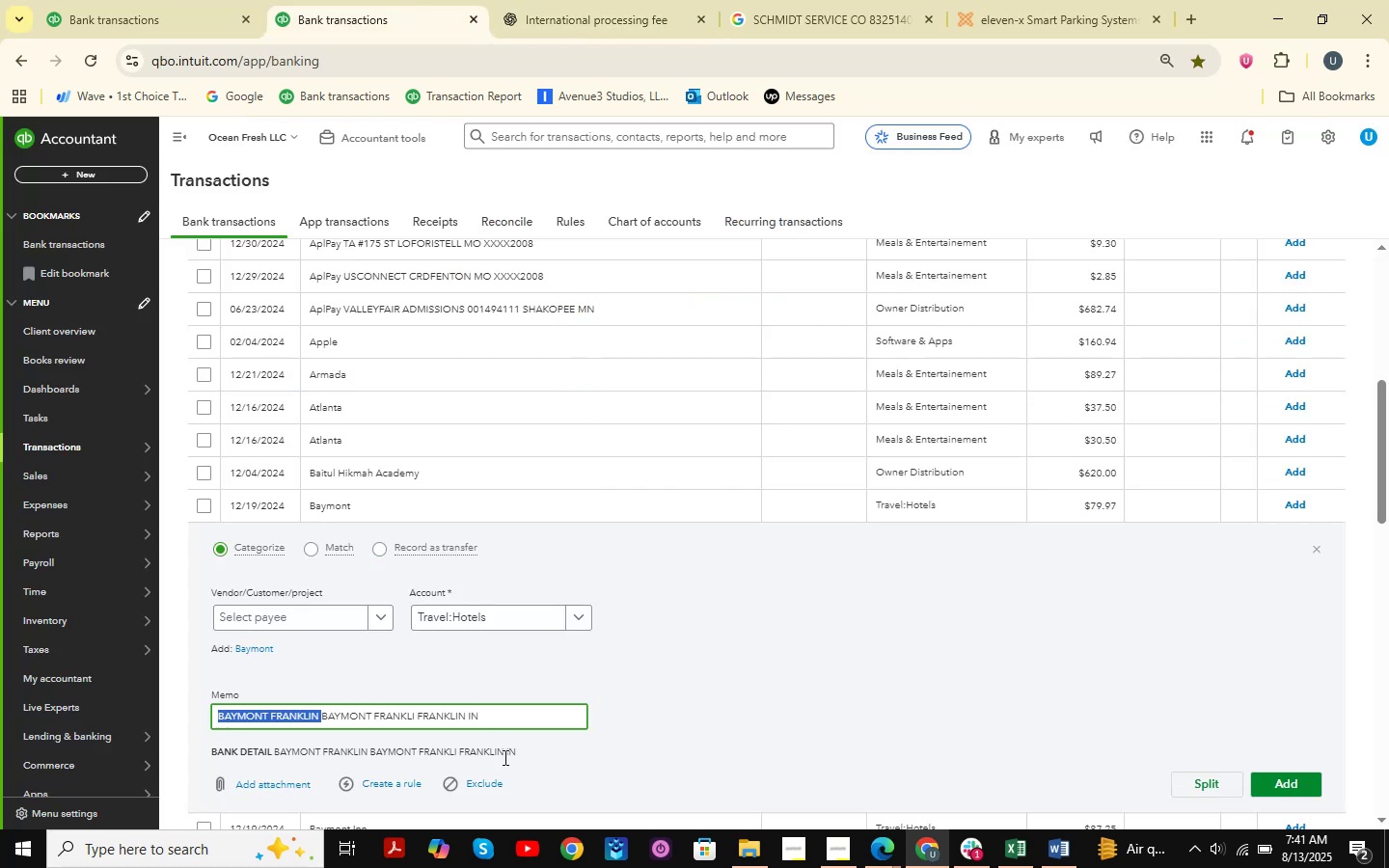 
left_click([624, 0])
 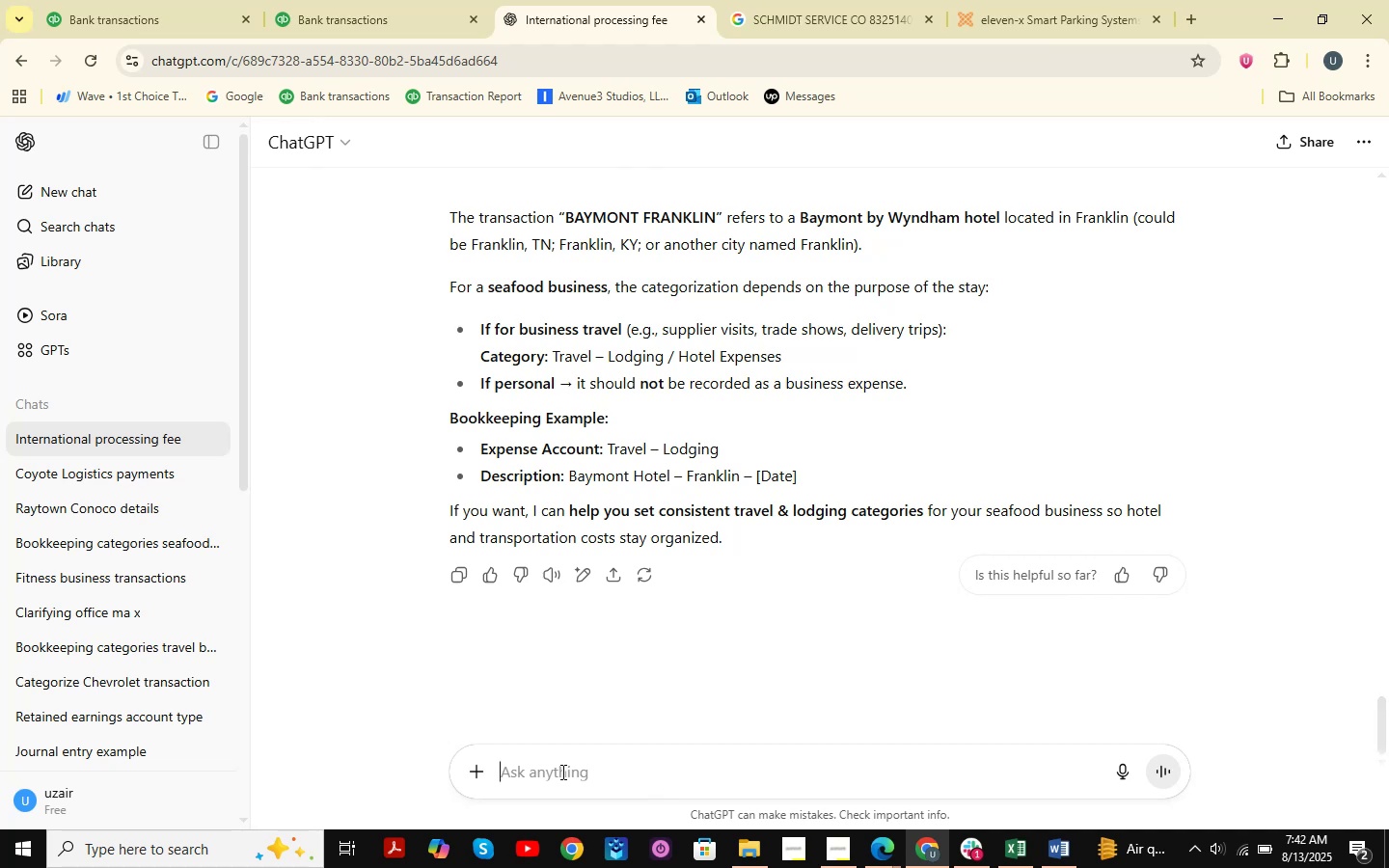 
wait(22.14)
 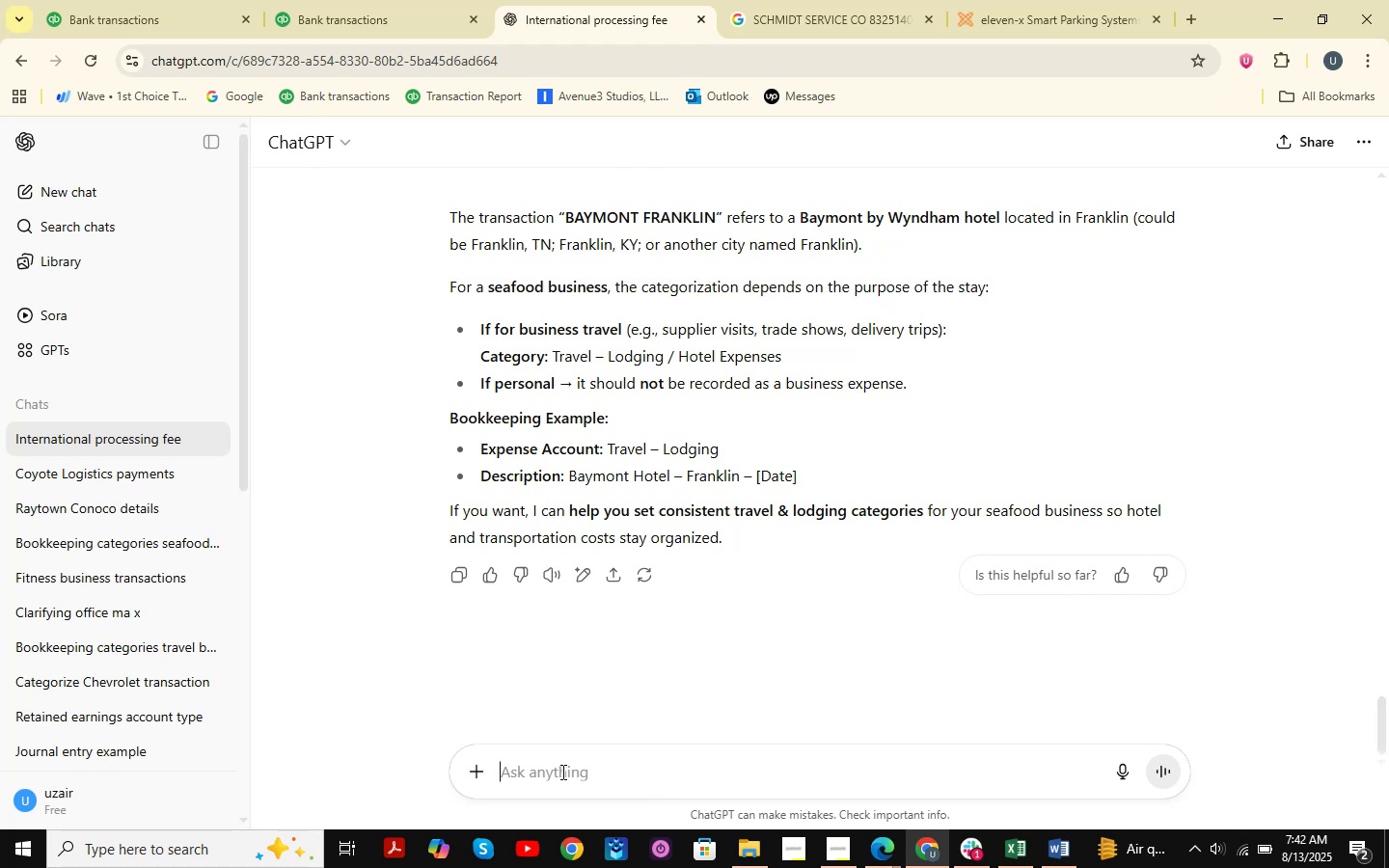 
left_click([358, 0])
 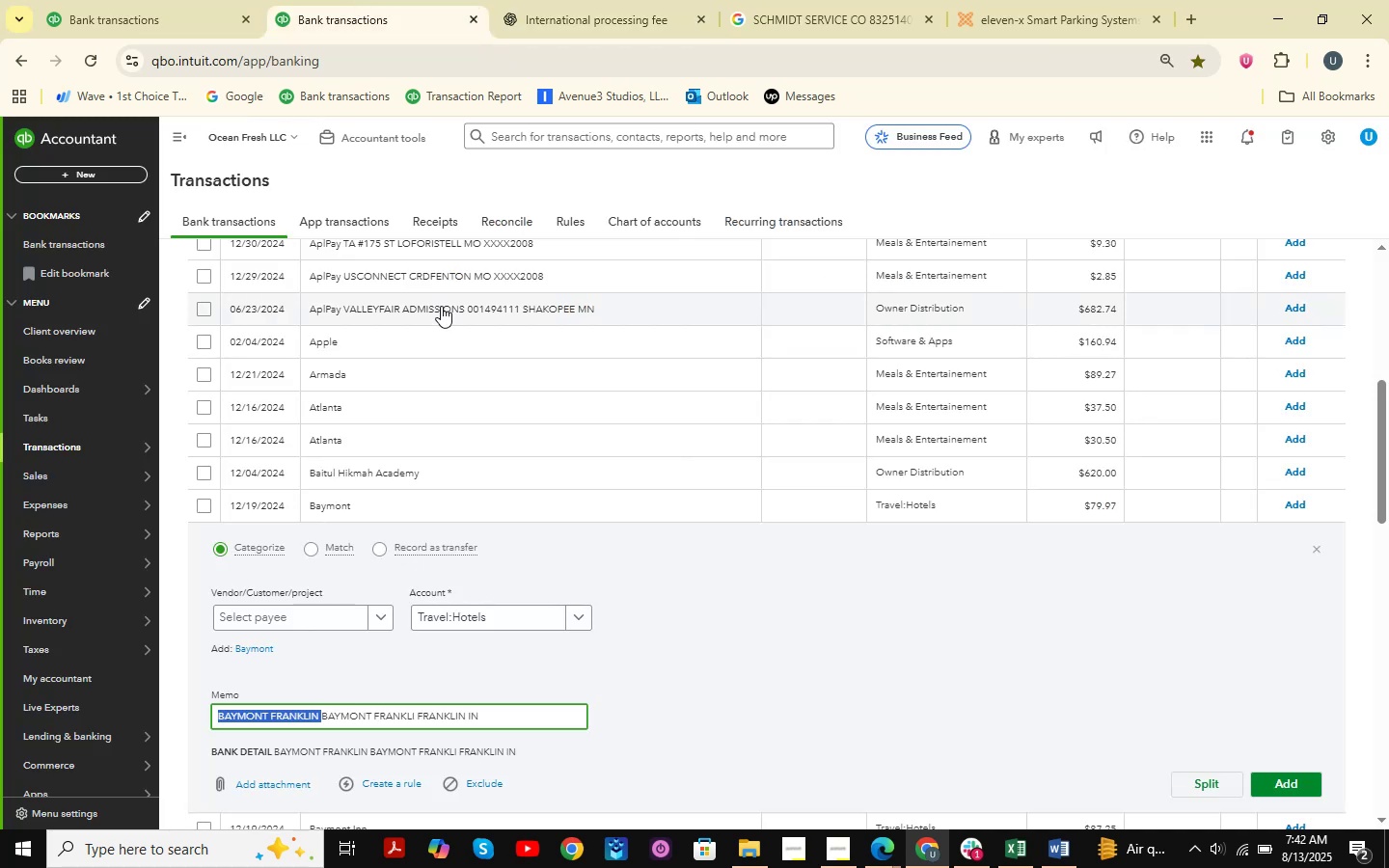 
scroll: coordinate [449, 343], scroll_direction: down, amount: 12.0
 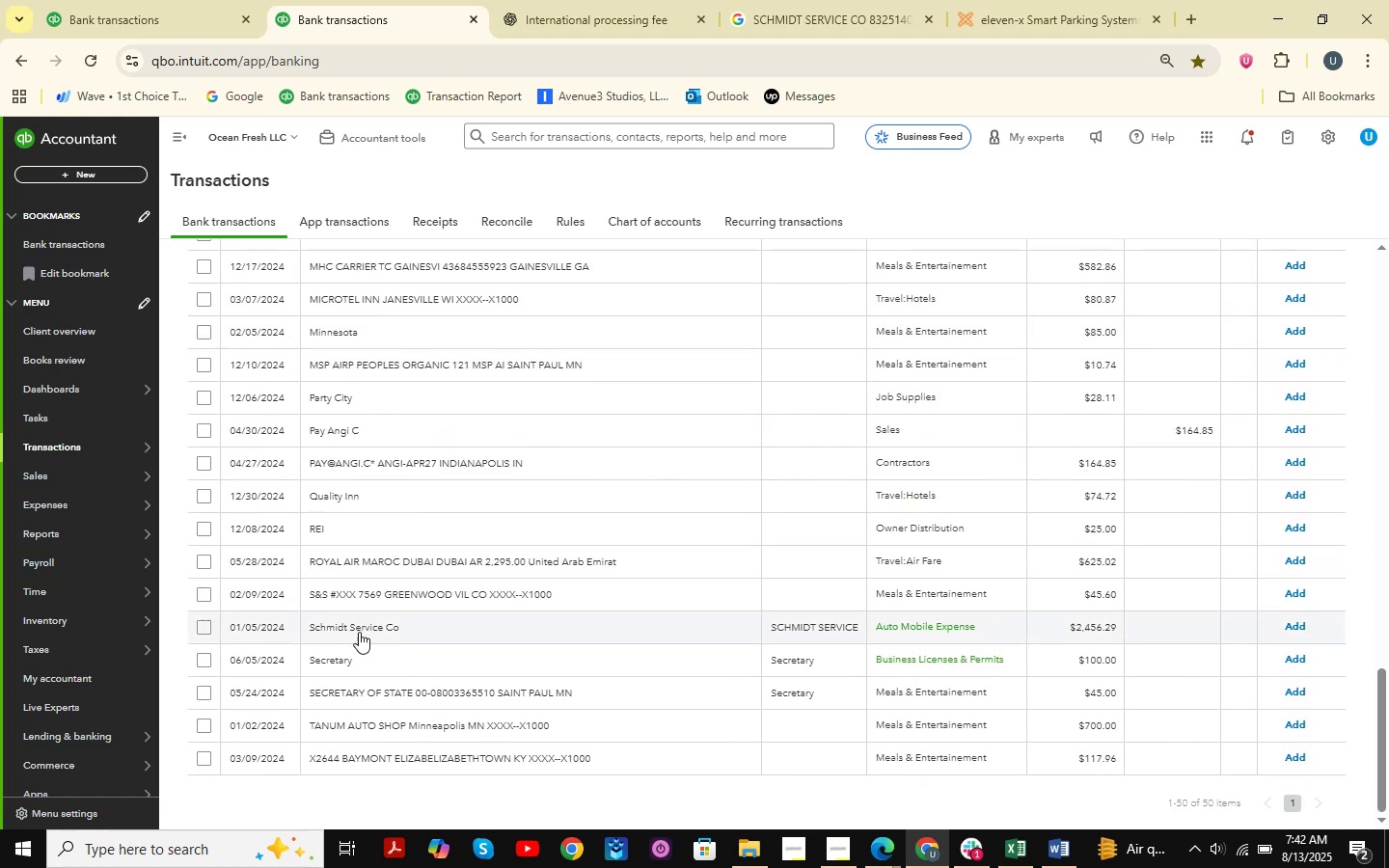 
left_click([359, 632])
 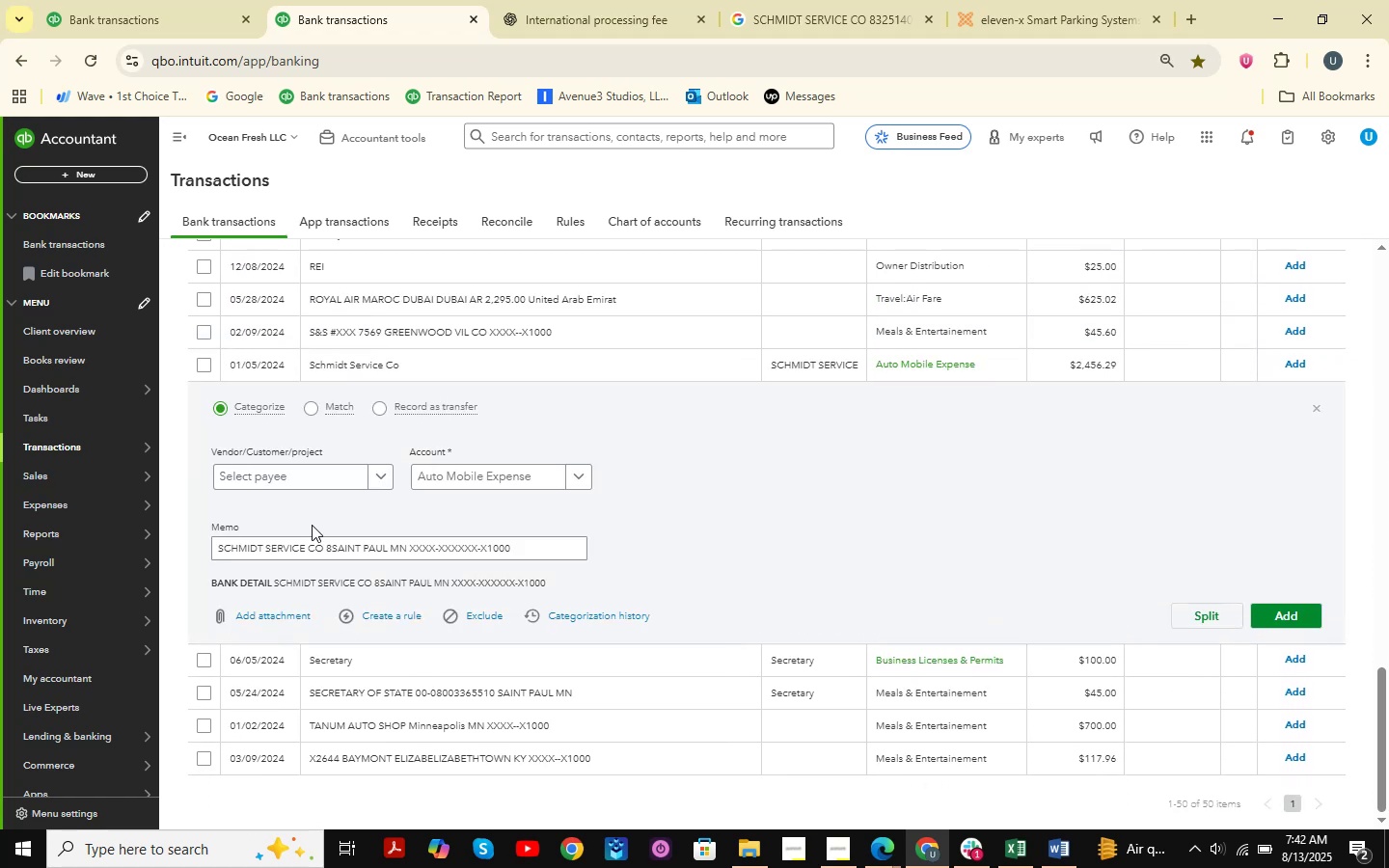 
left_click([288, 482])
 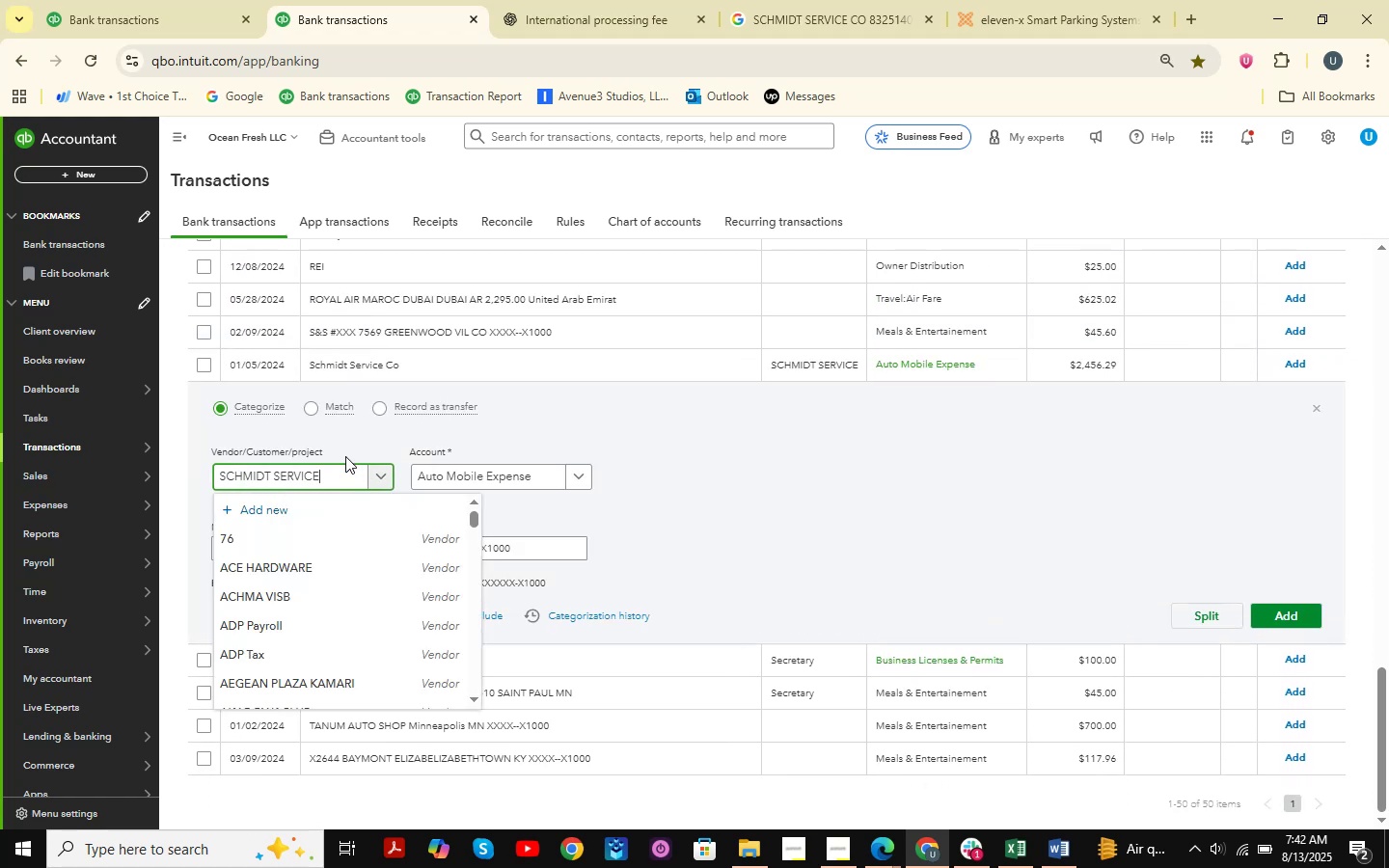 
type(sc)
key(Backspace)
key(Backspace)
 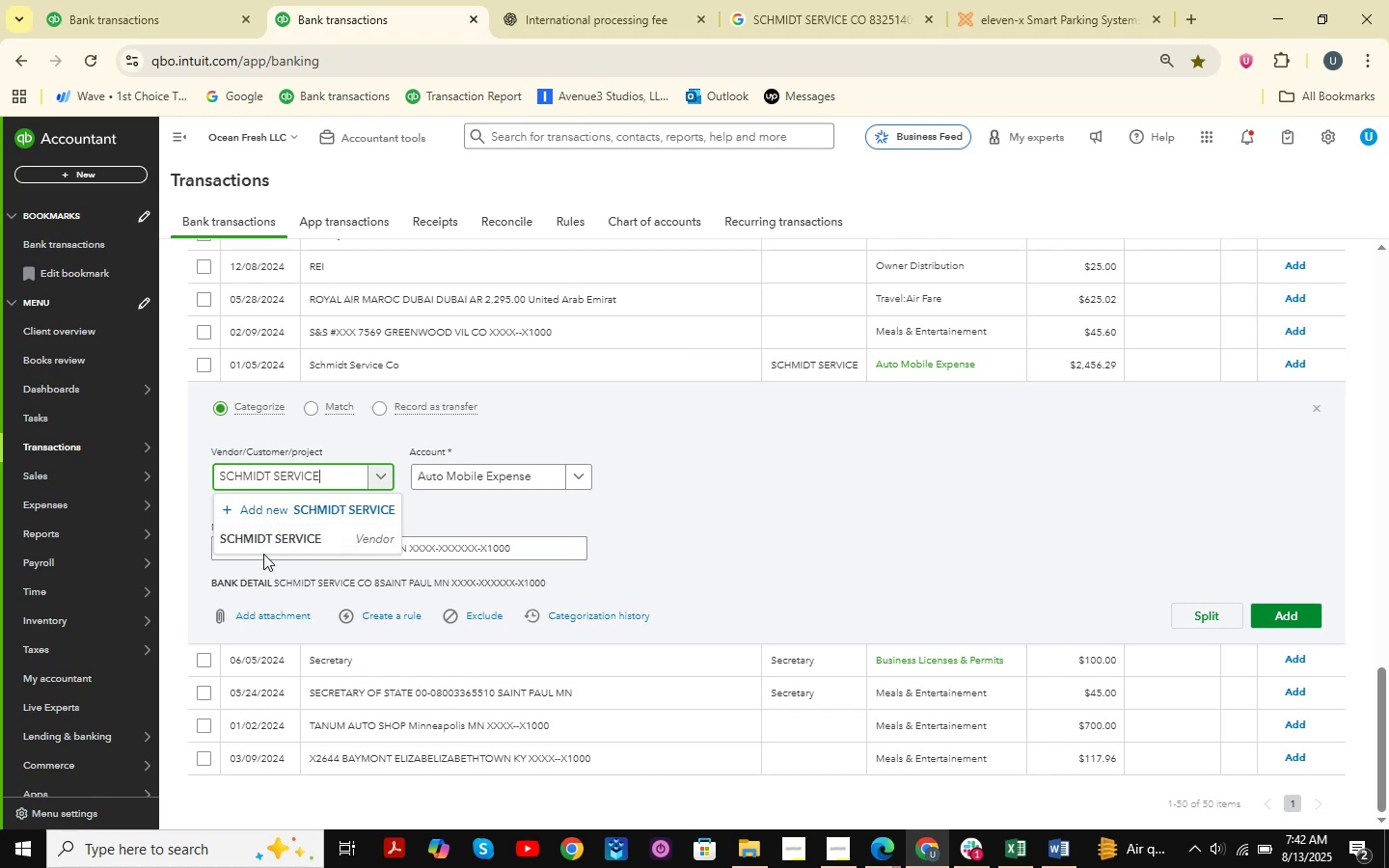 
wait(6.55)
 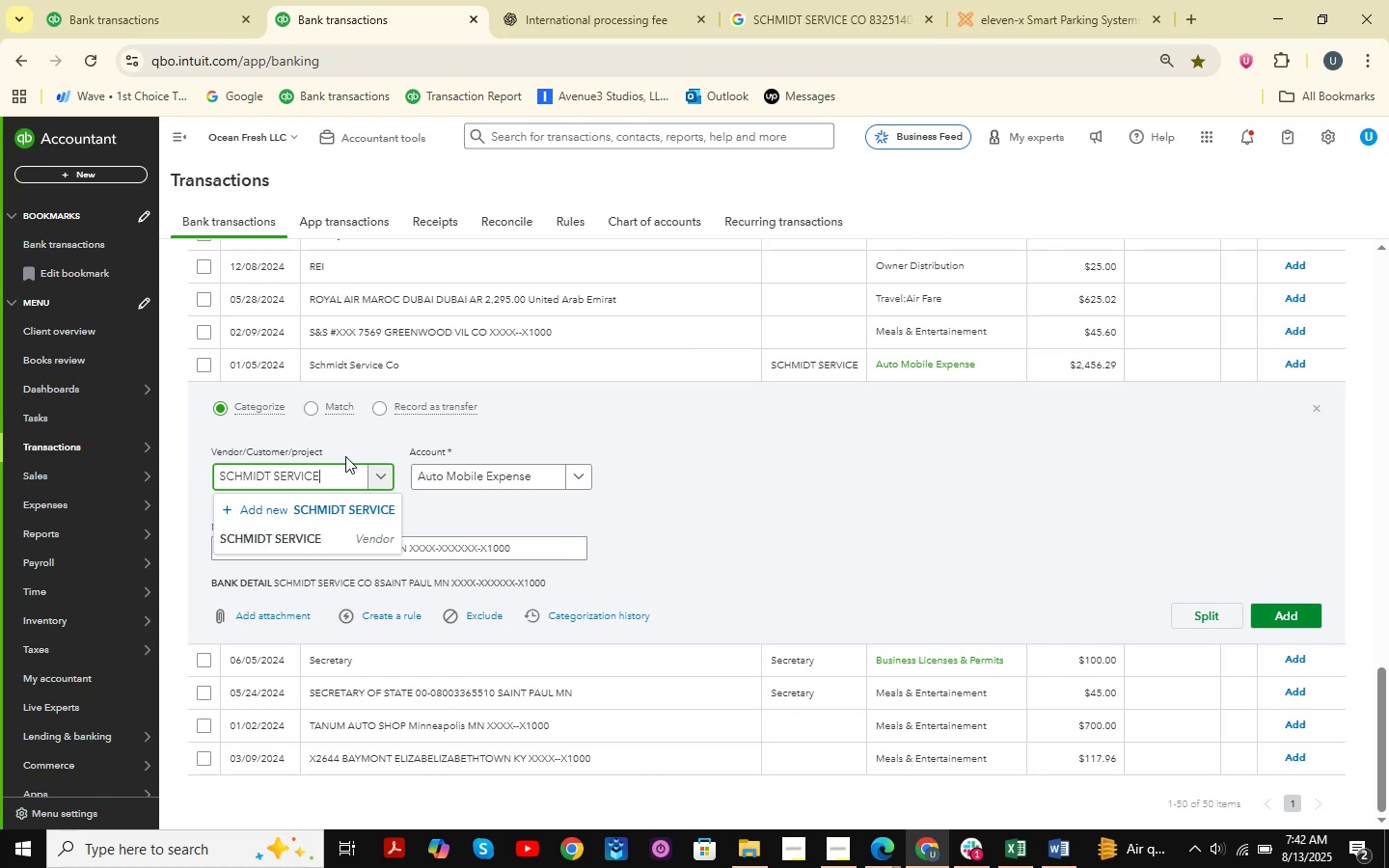 
left_click([265, 549])
 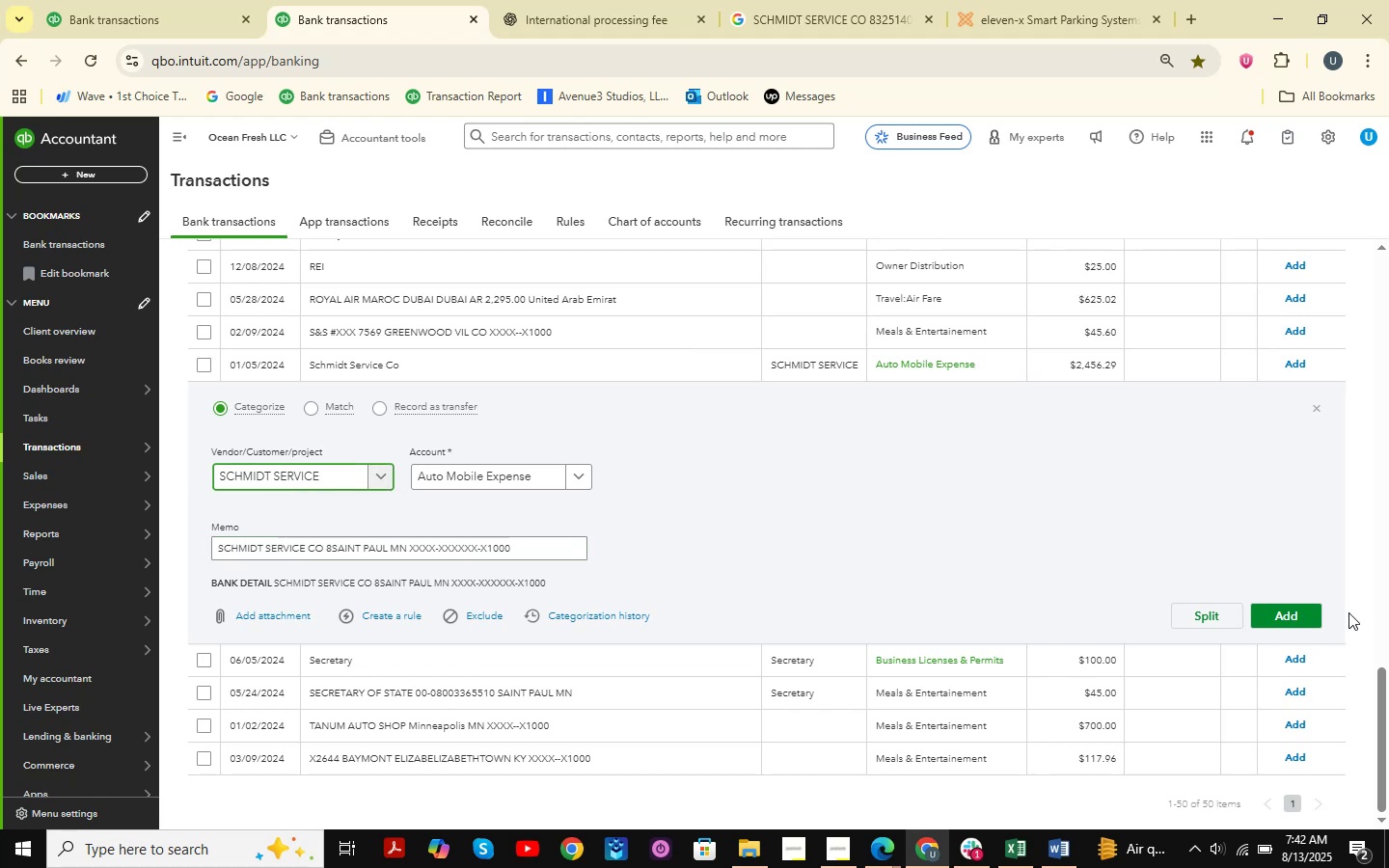 
left_click([1329, 616])
 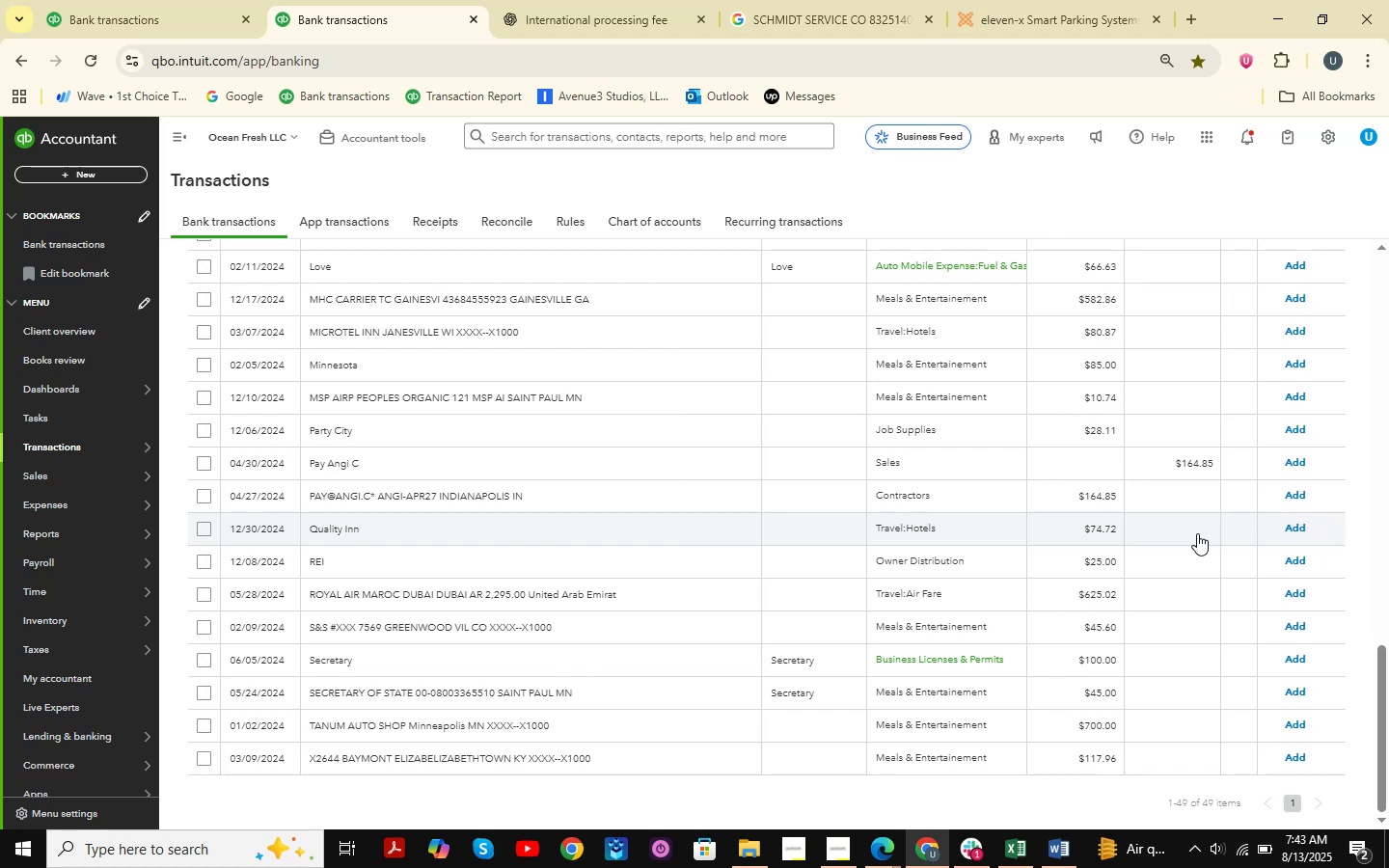 
wait(31.66)
 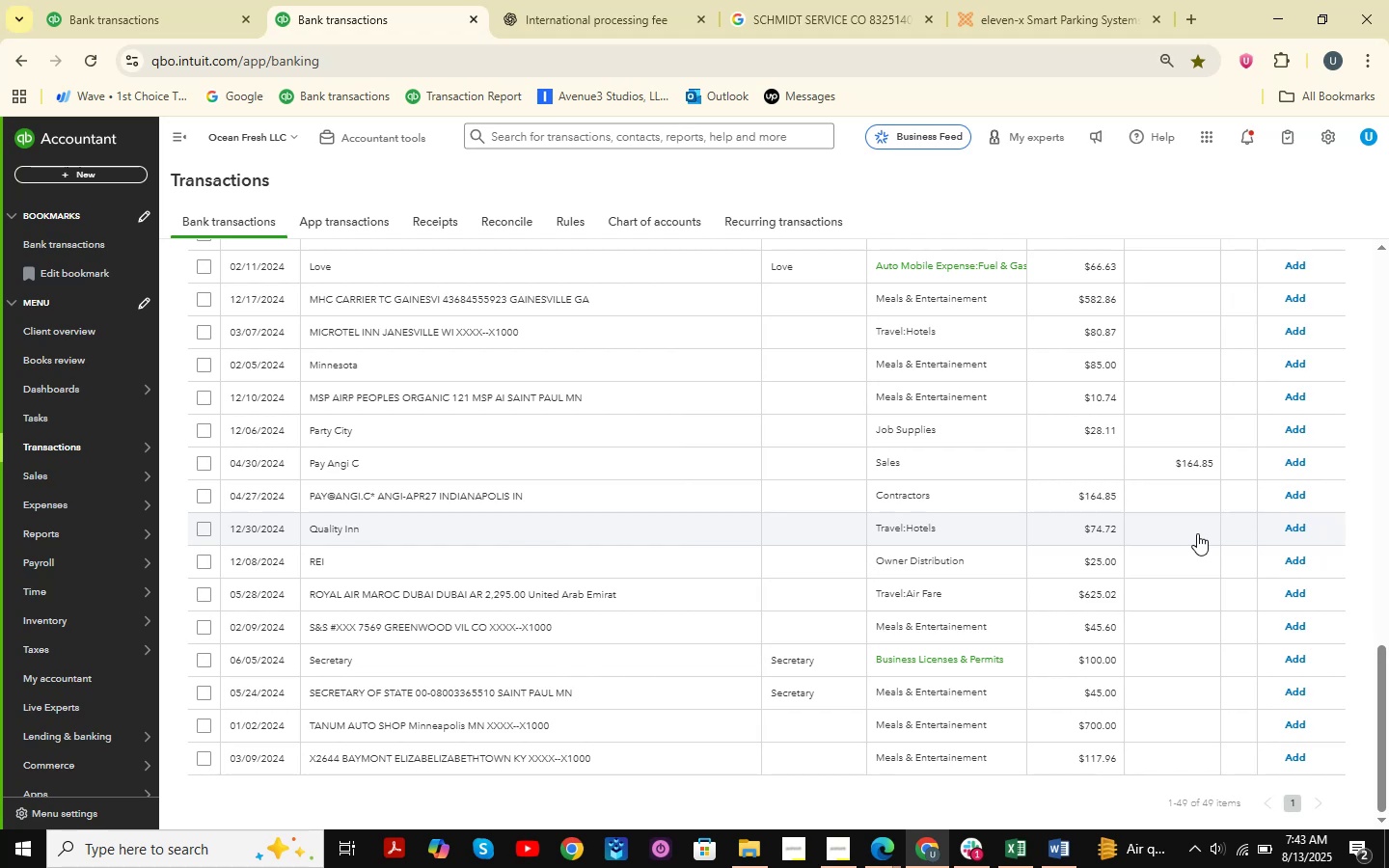 
scroll: coordinate [1177, 573], scroll_direction: down, amount: 1.0
 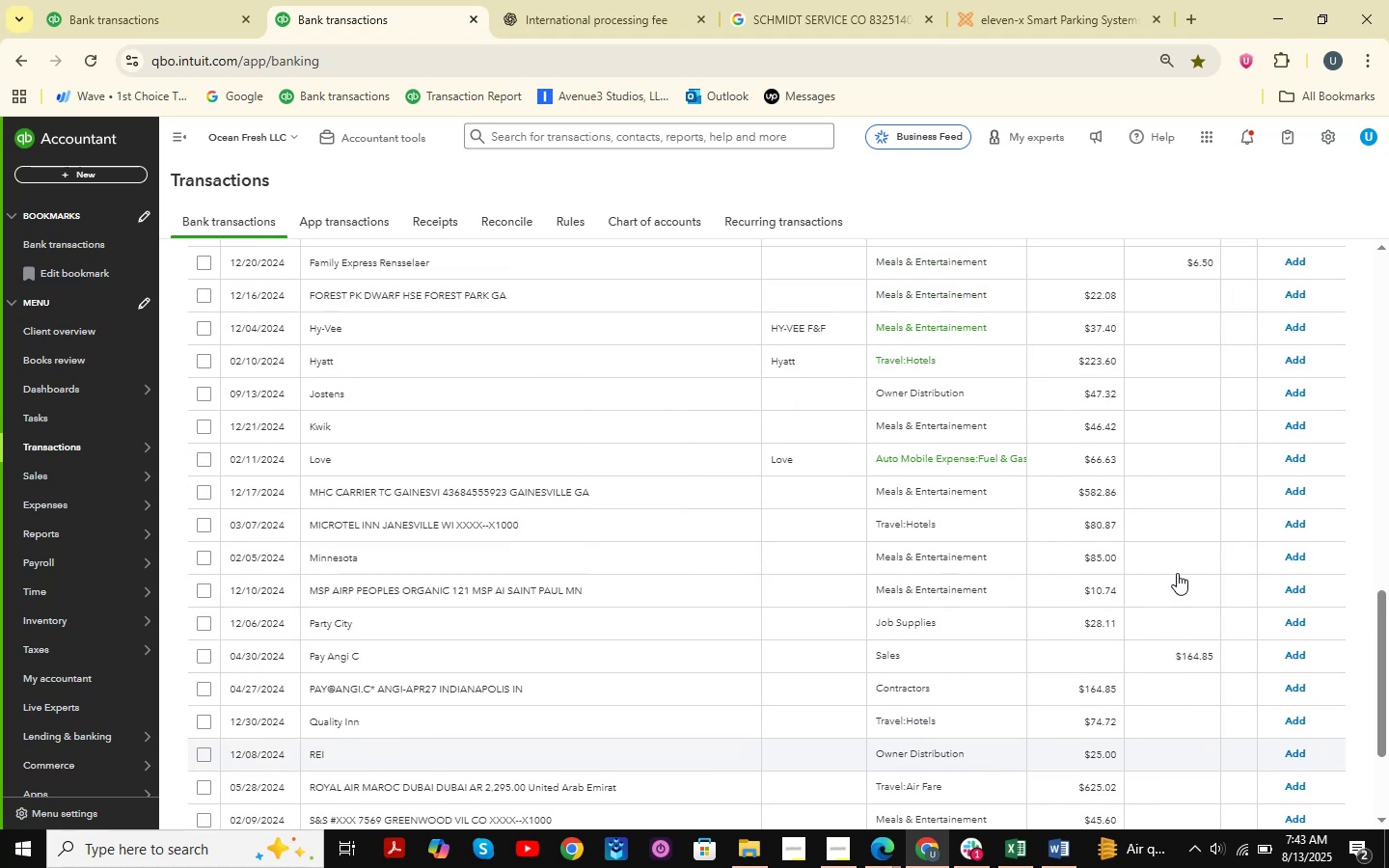 
scroll: coordinate [1167, 573], scroll_direction: up, amount: 3.0
 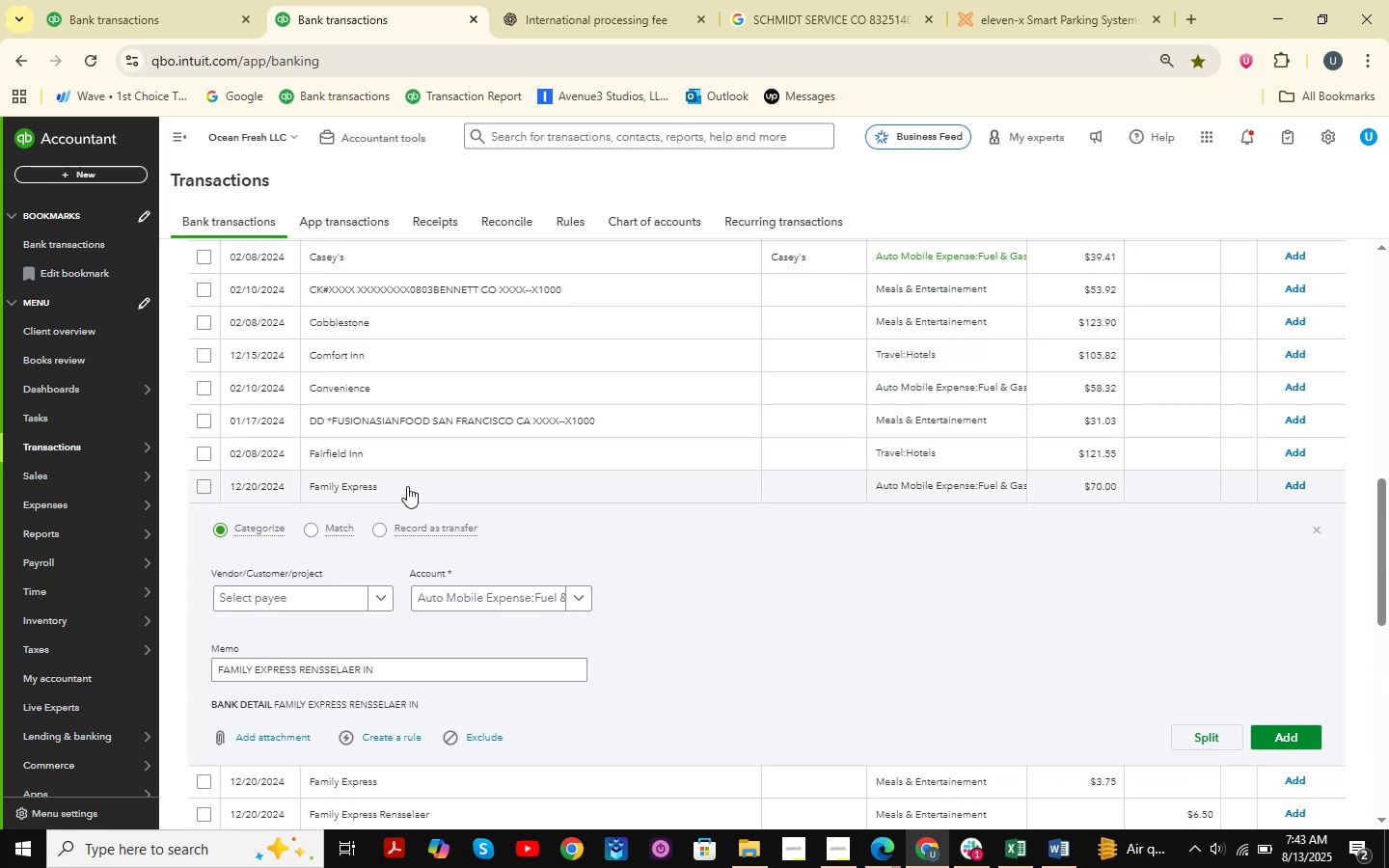 
left_click_drag(start_coordinate=[449, 678], to_coordinate=[0, 622])
 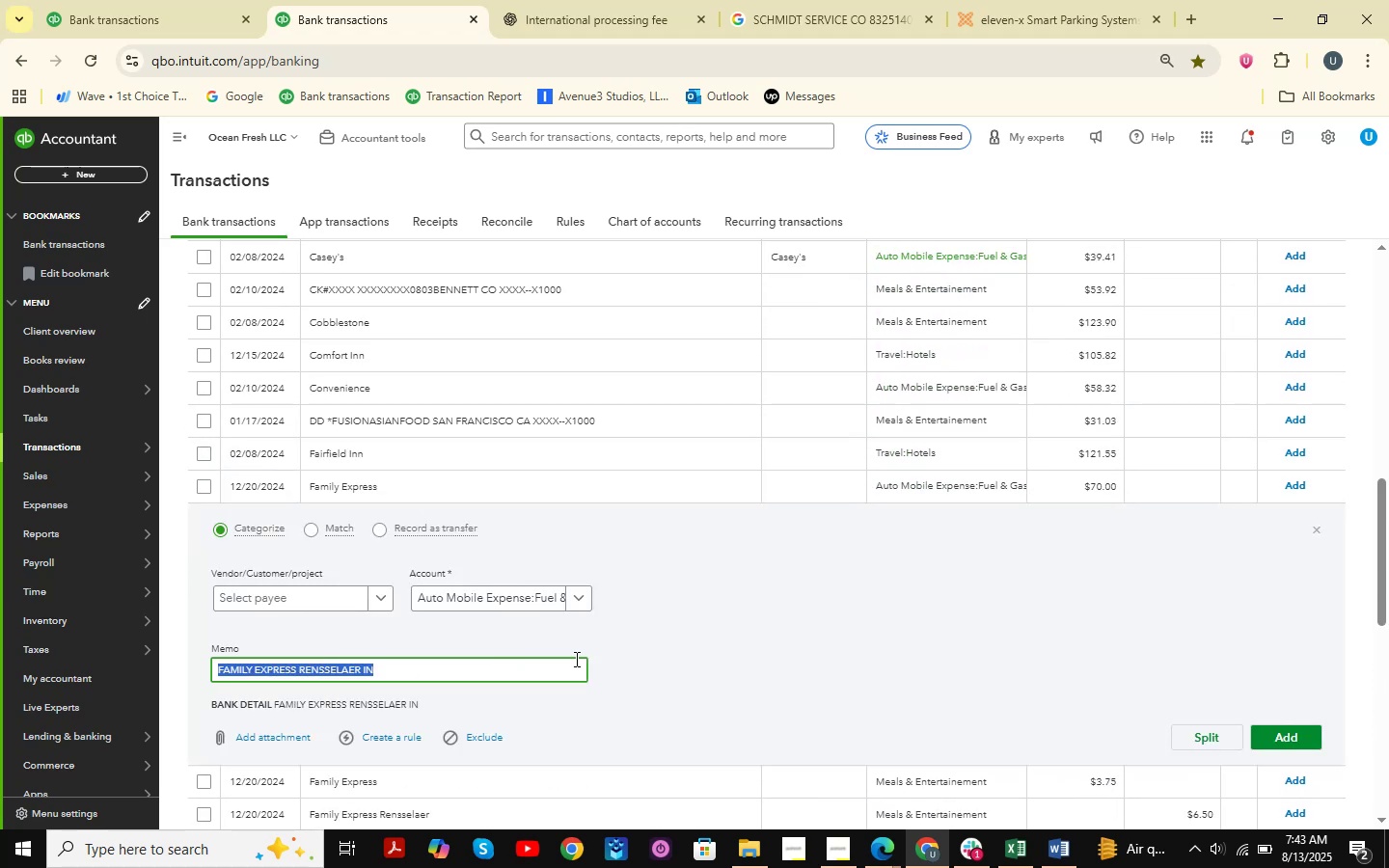 
key(Control+ControlLeft)
 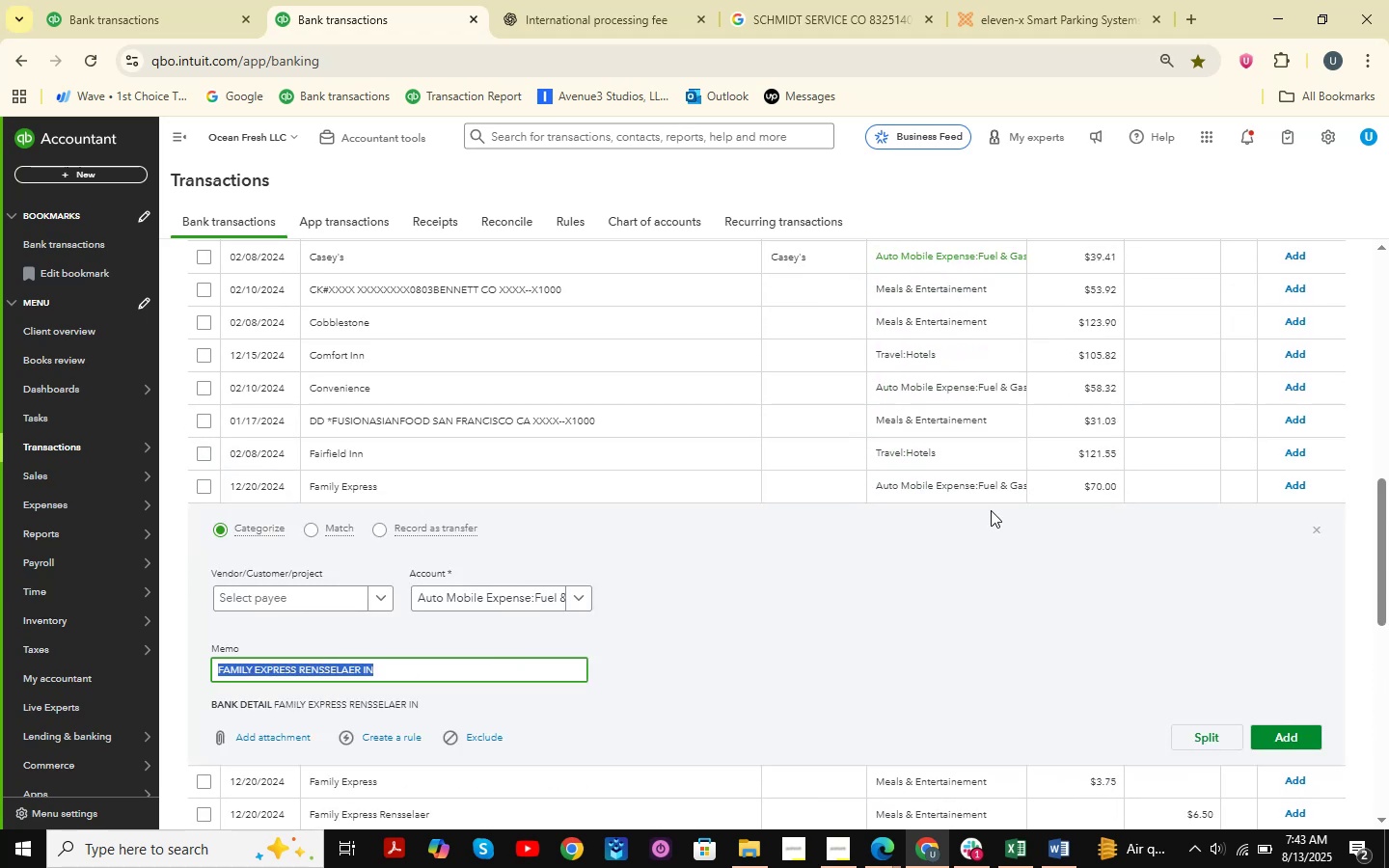 
key(Control+C)
 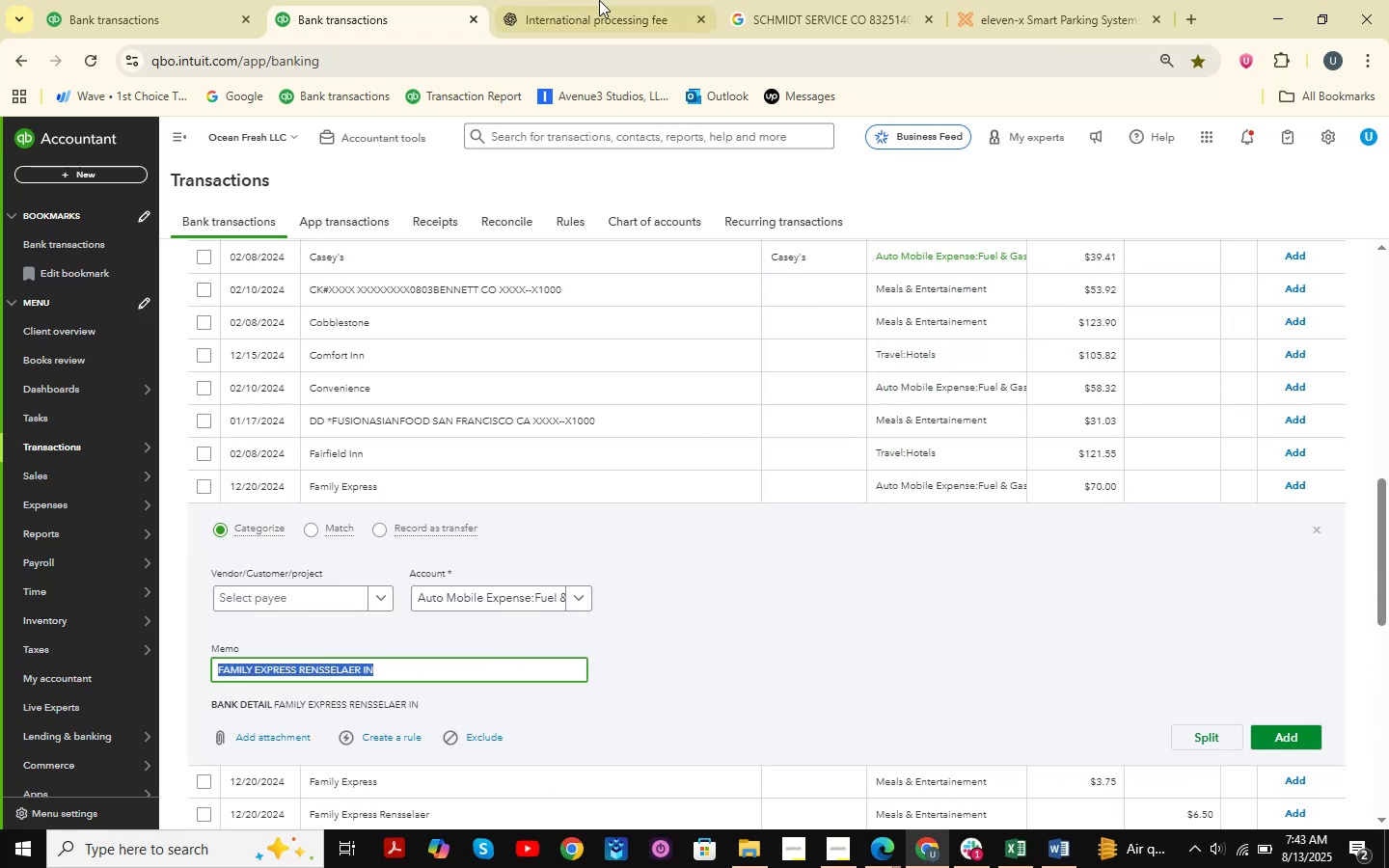 
left_click([585, 0])
 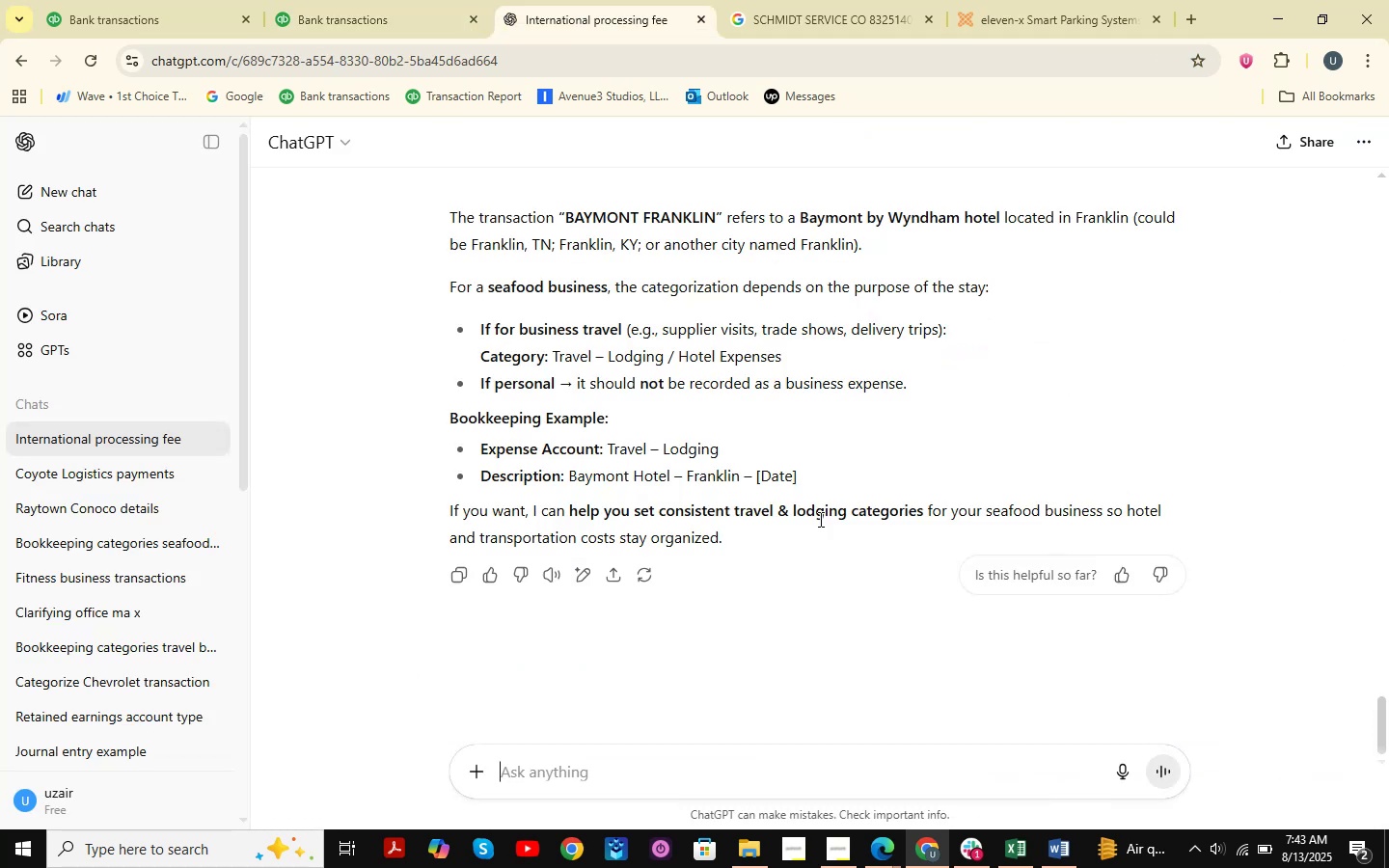 
key(Control+ControlLeft)
 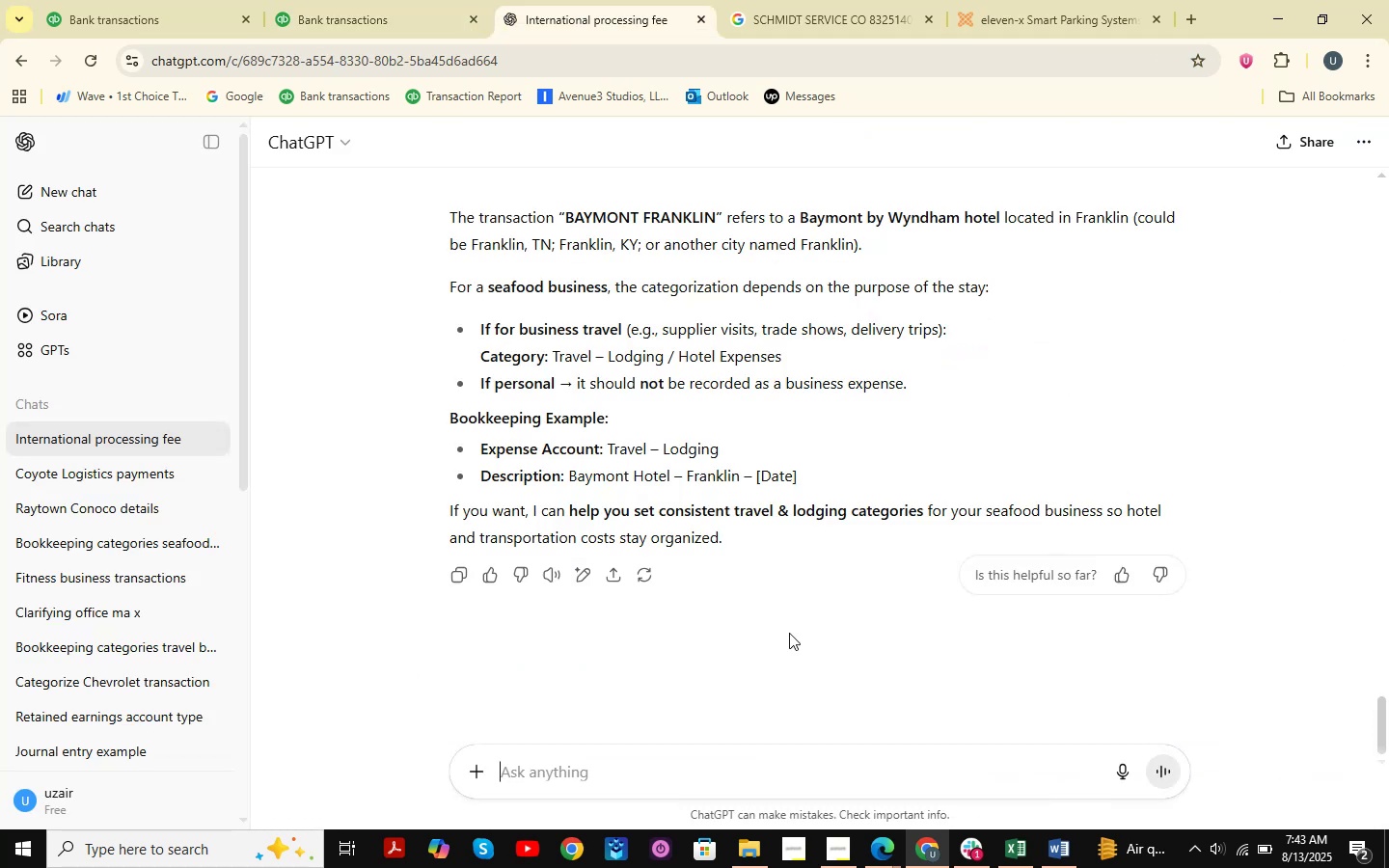 
key(Control+V)
 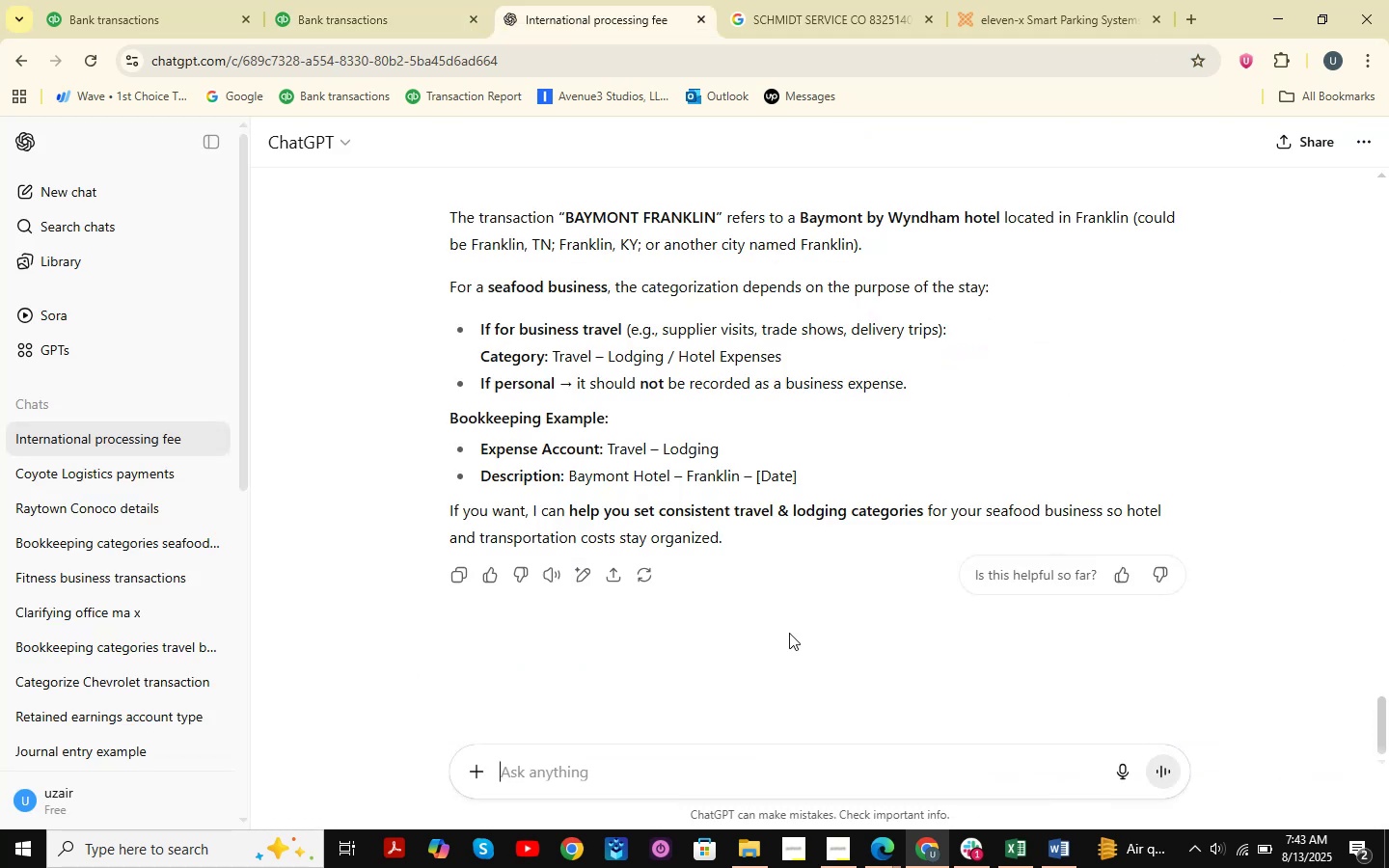 
key(NumpadDecimal)
 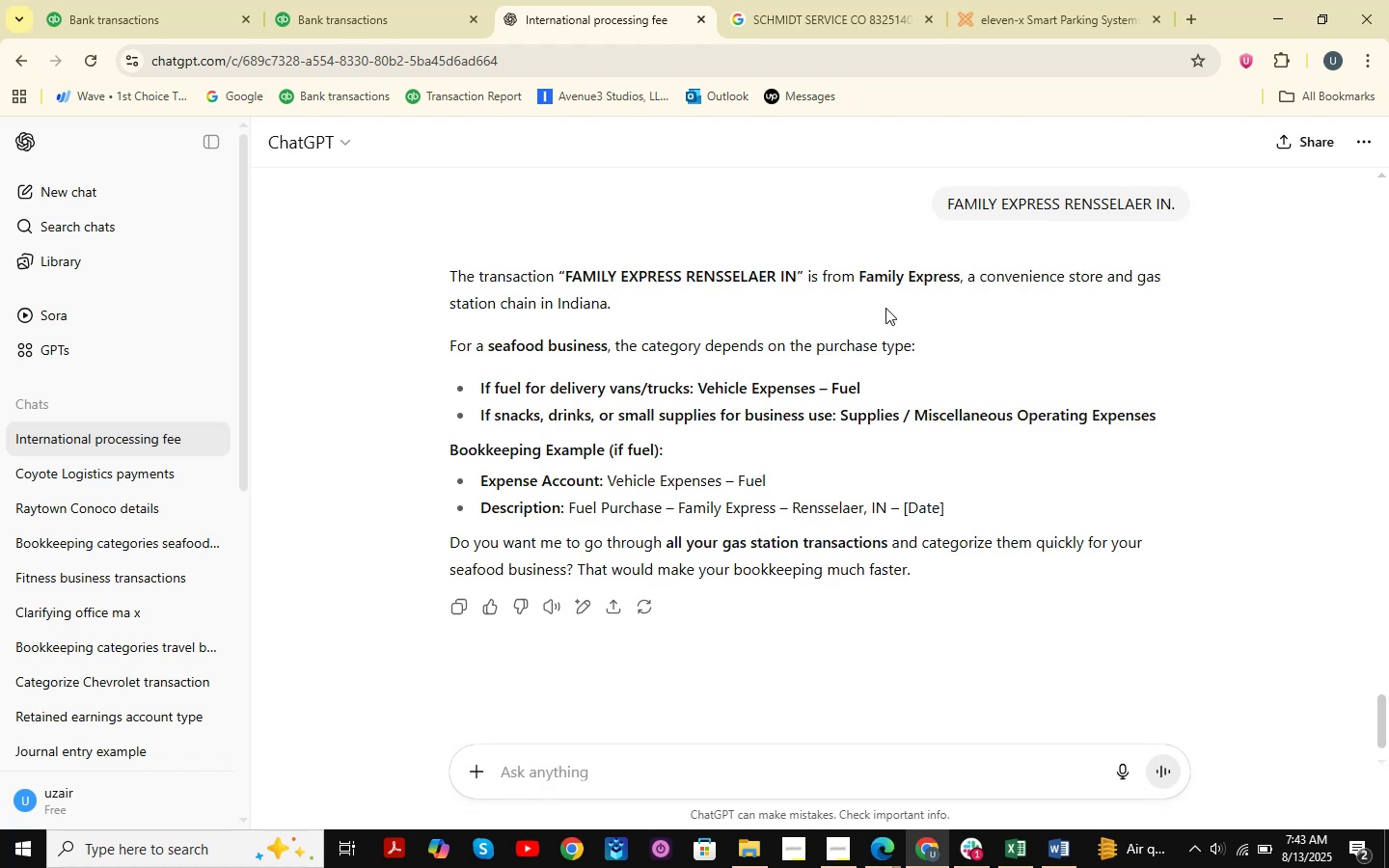 
key(NumpadEnter)
 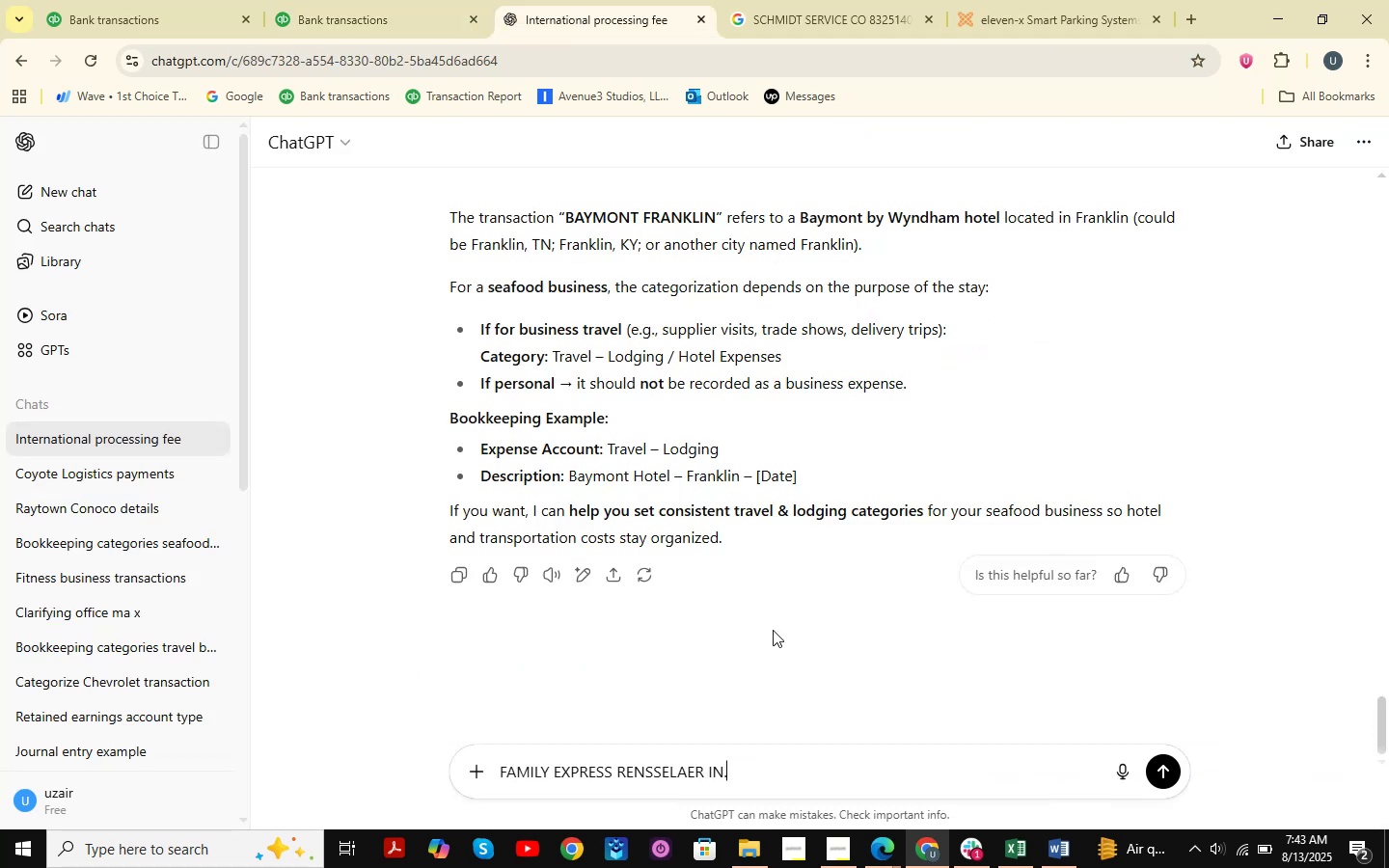 
wait(15.5)
 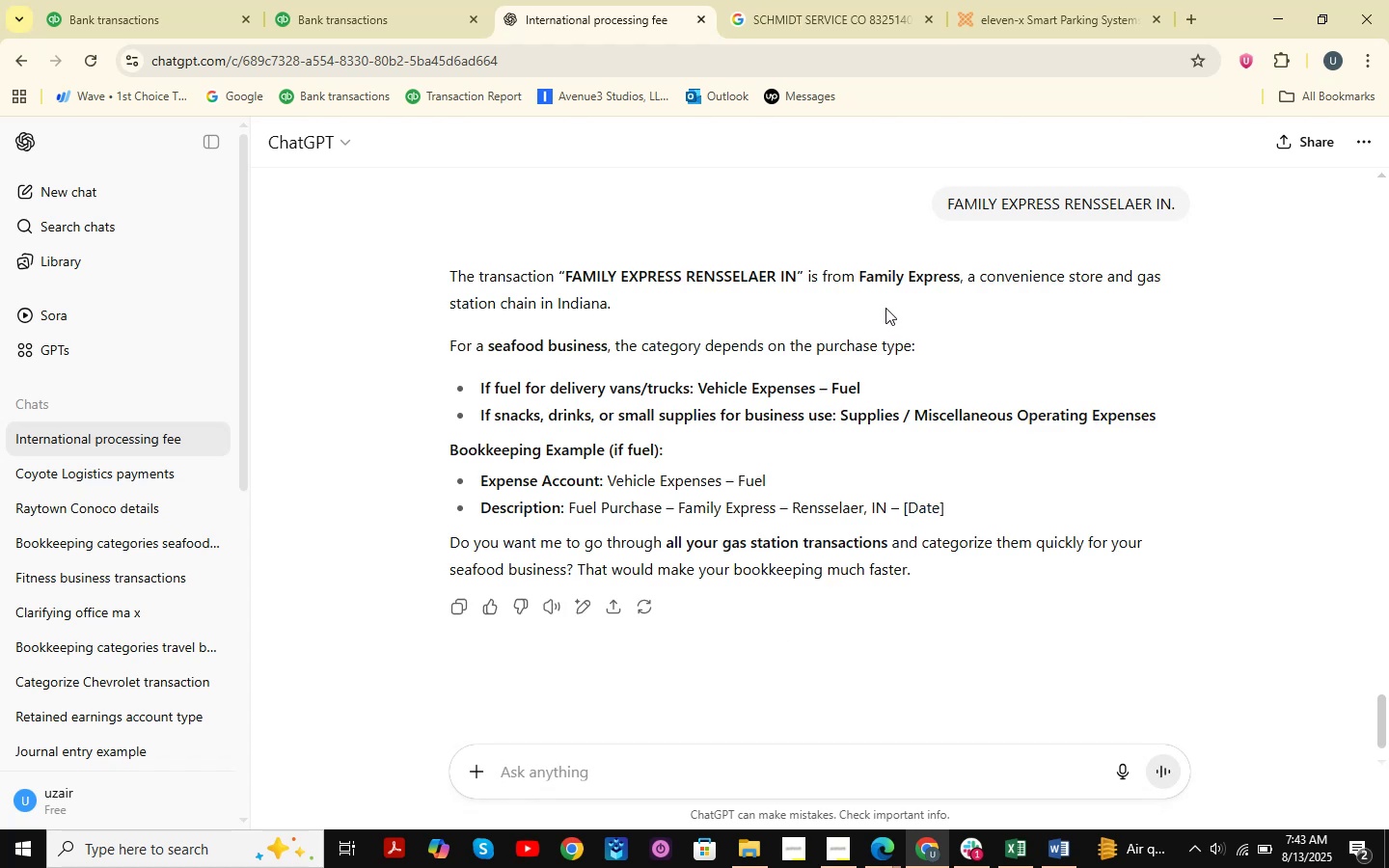 
left_click([344, 0])
 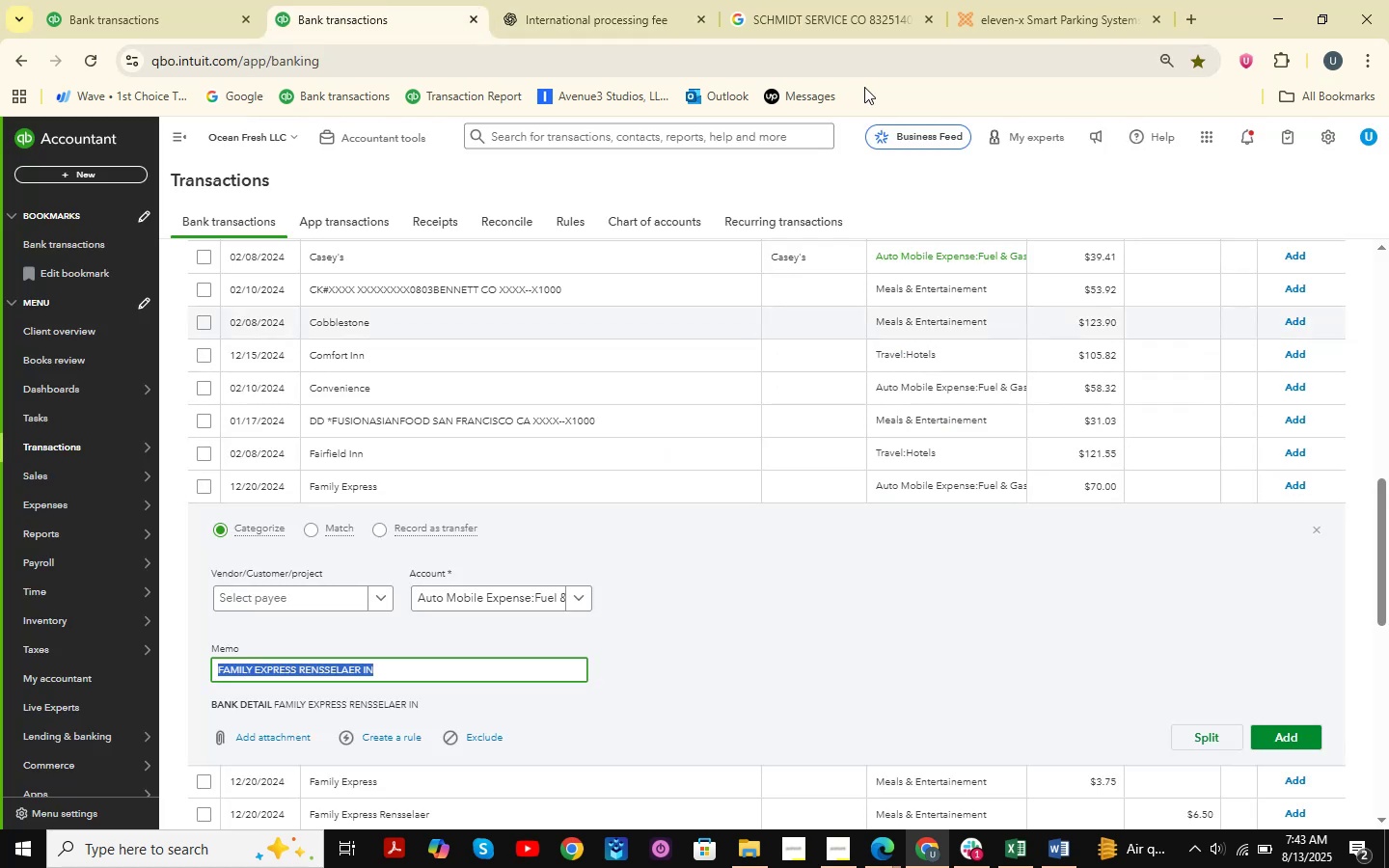 
left_click([899, 0])
 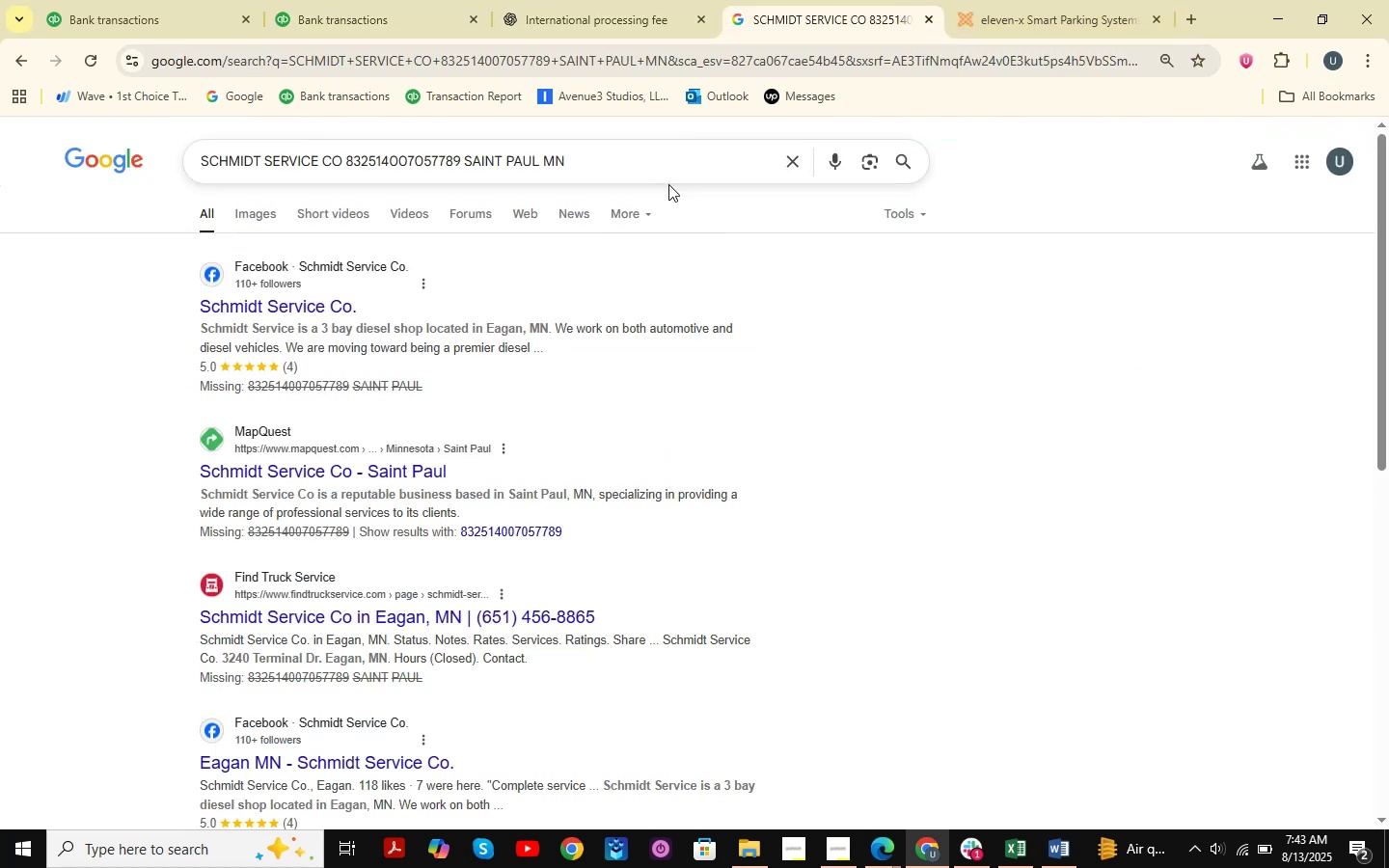 
left_click_drag(start_coordinate=[677, 153], to_coordinate=[123, 189])
 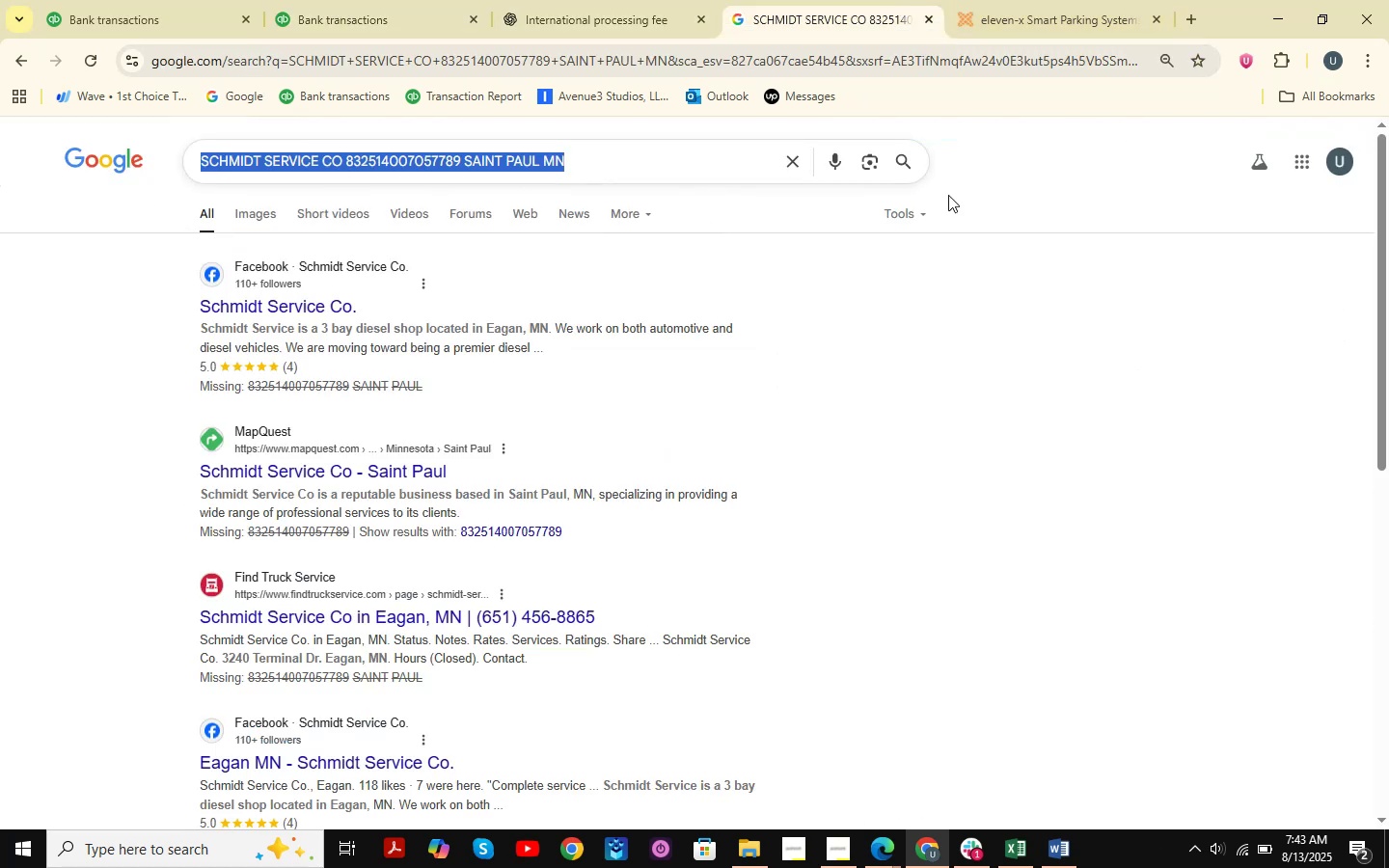 
key(Control+V)
 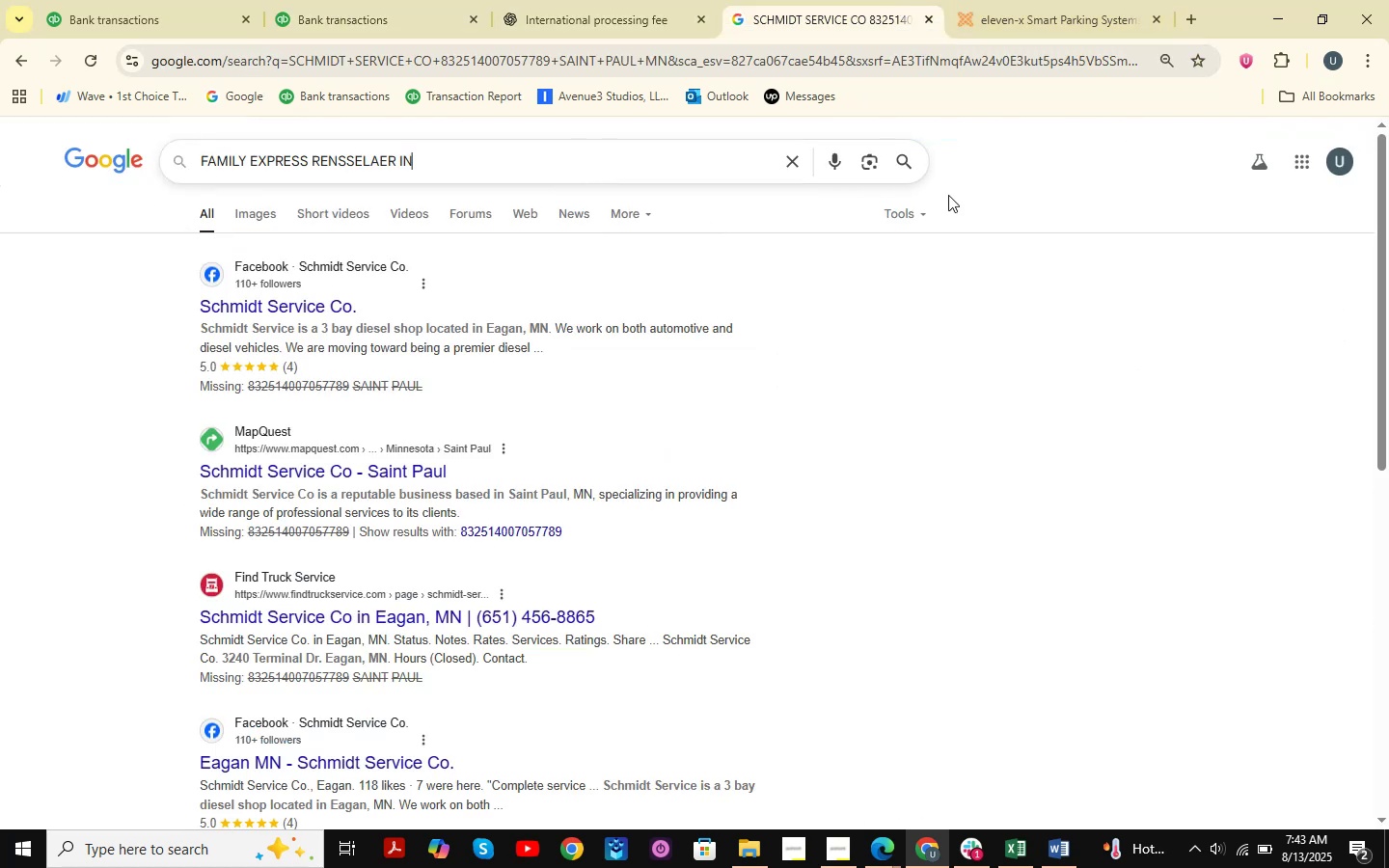 
key(NumpadEnter)
 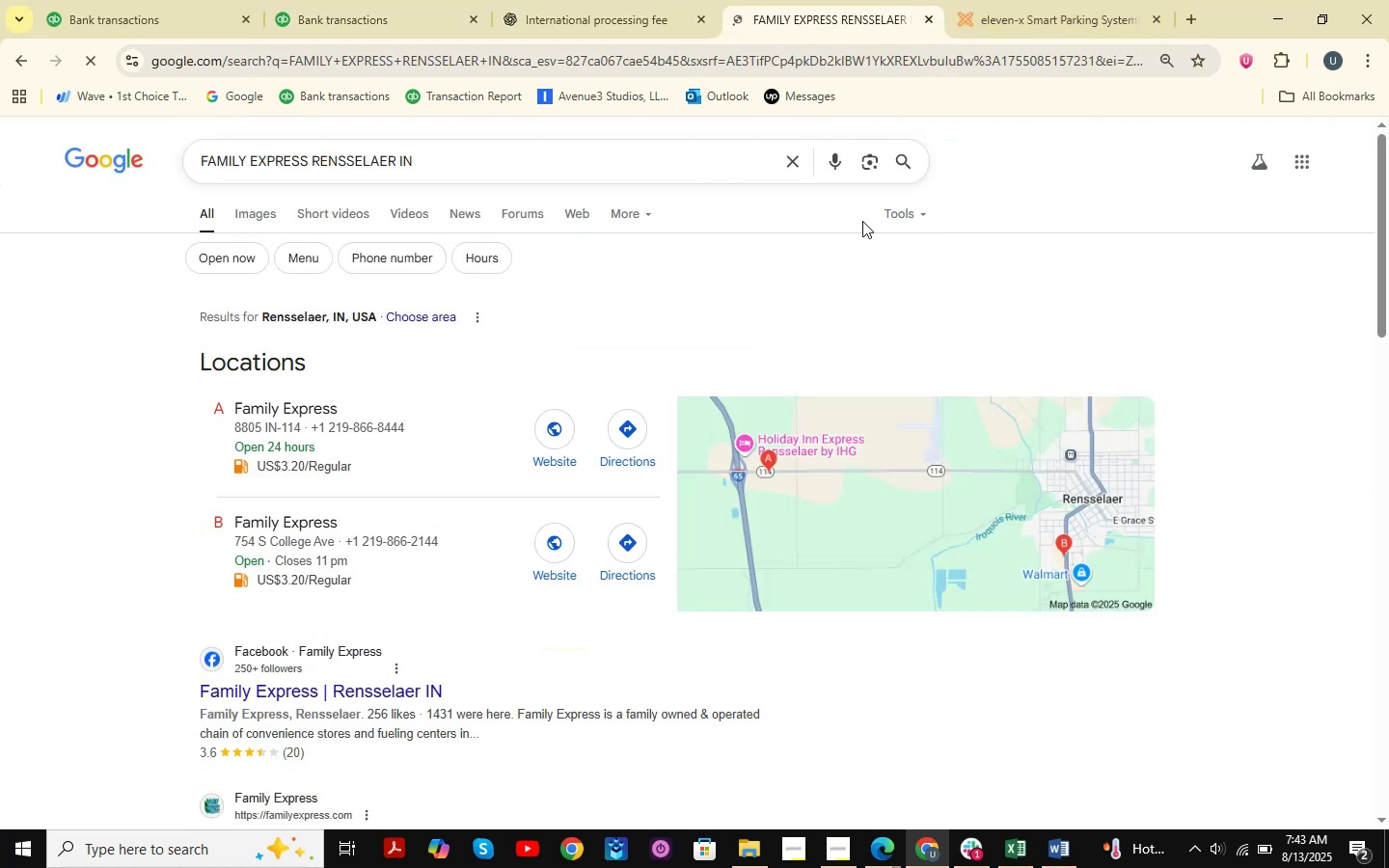 
scroll: coordinate [523, 475], scroll_direction: down, amount: 4.0
 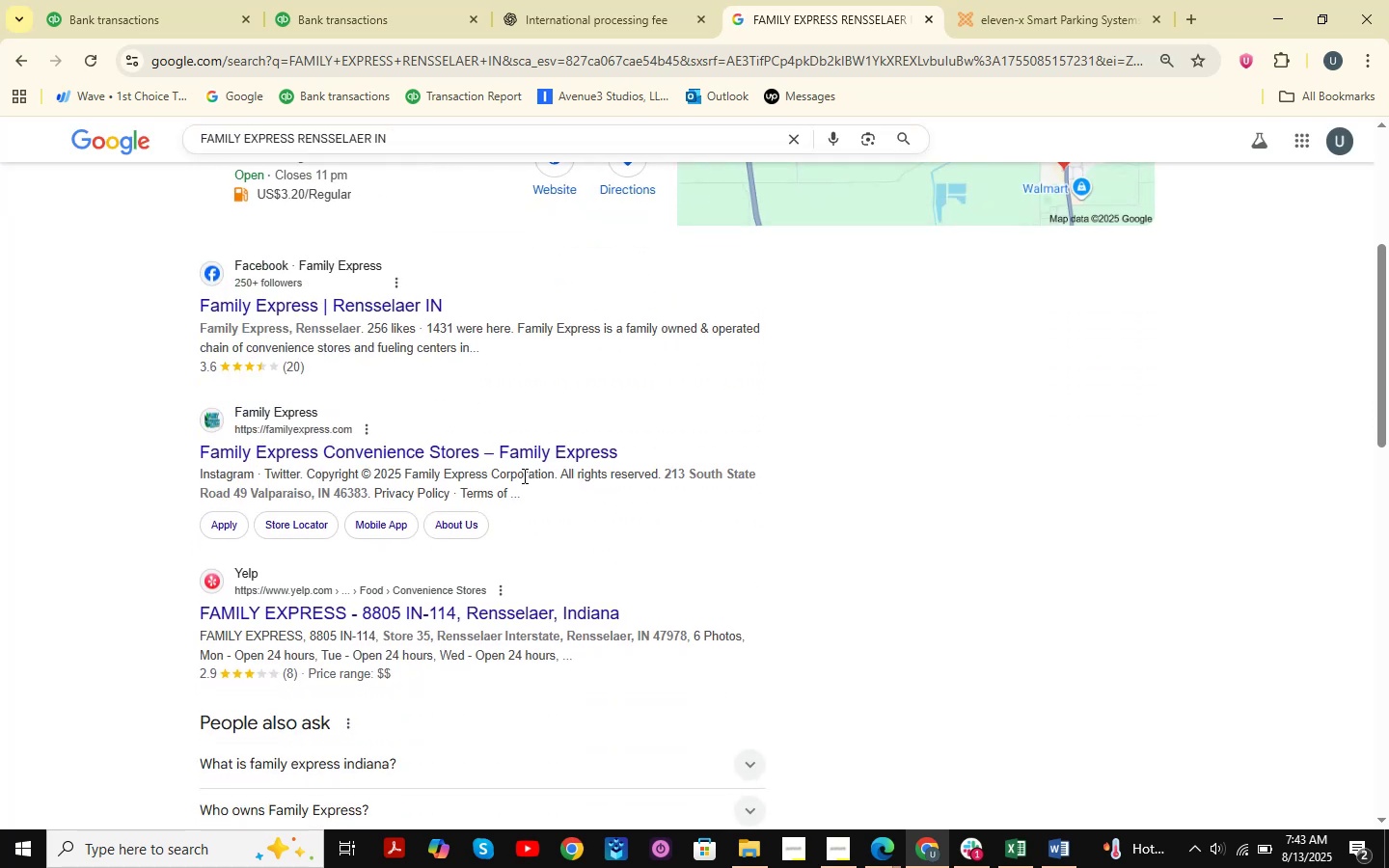 
scroll: coordinate [452, 641], scroll_direction: up, amount: 4.0
 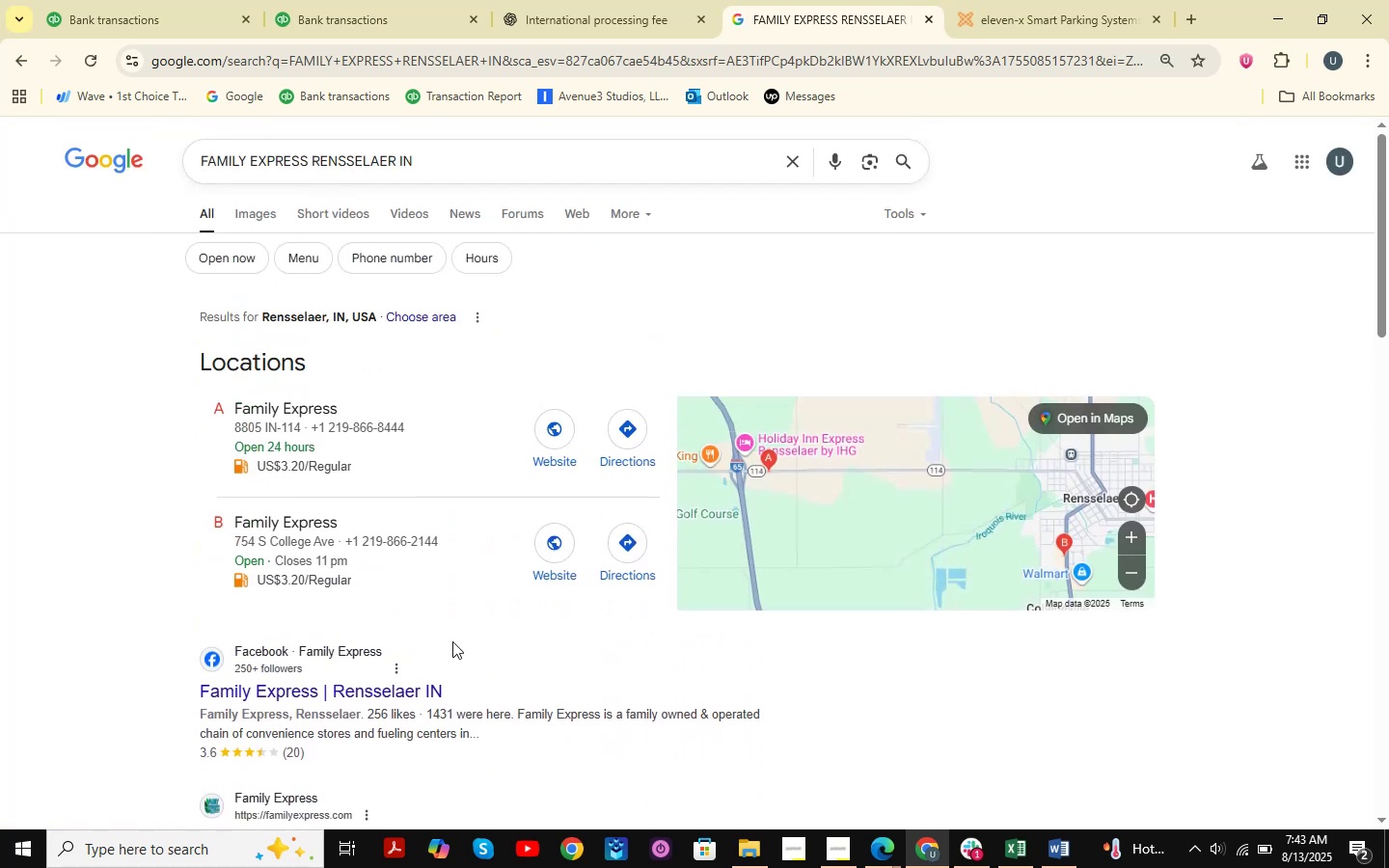 
wait(7.89)
 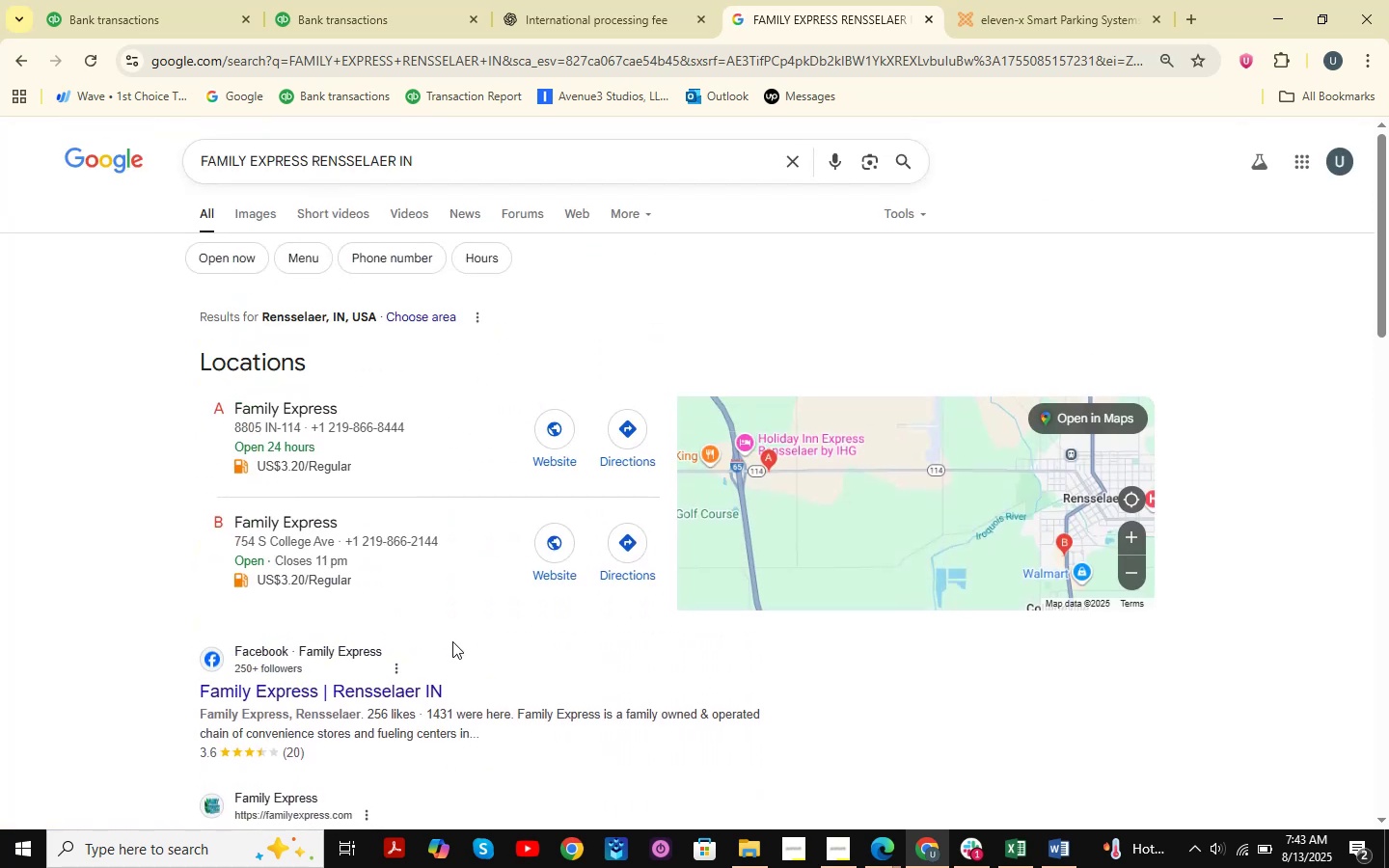 
scroll: coordinate [452, 641], scroll_direction: down, amount: 2.0
 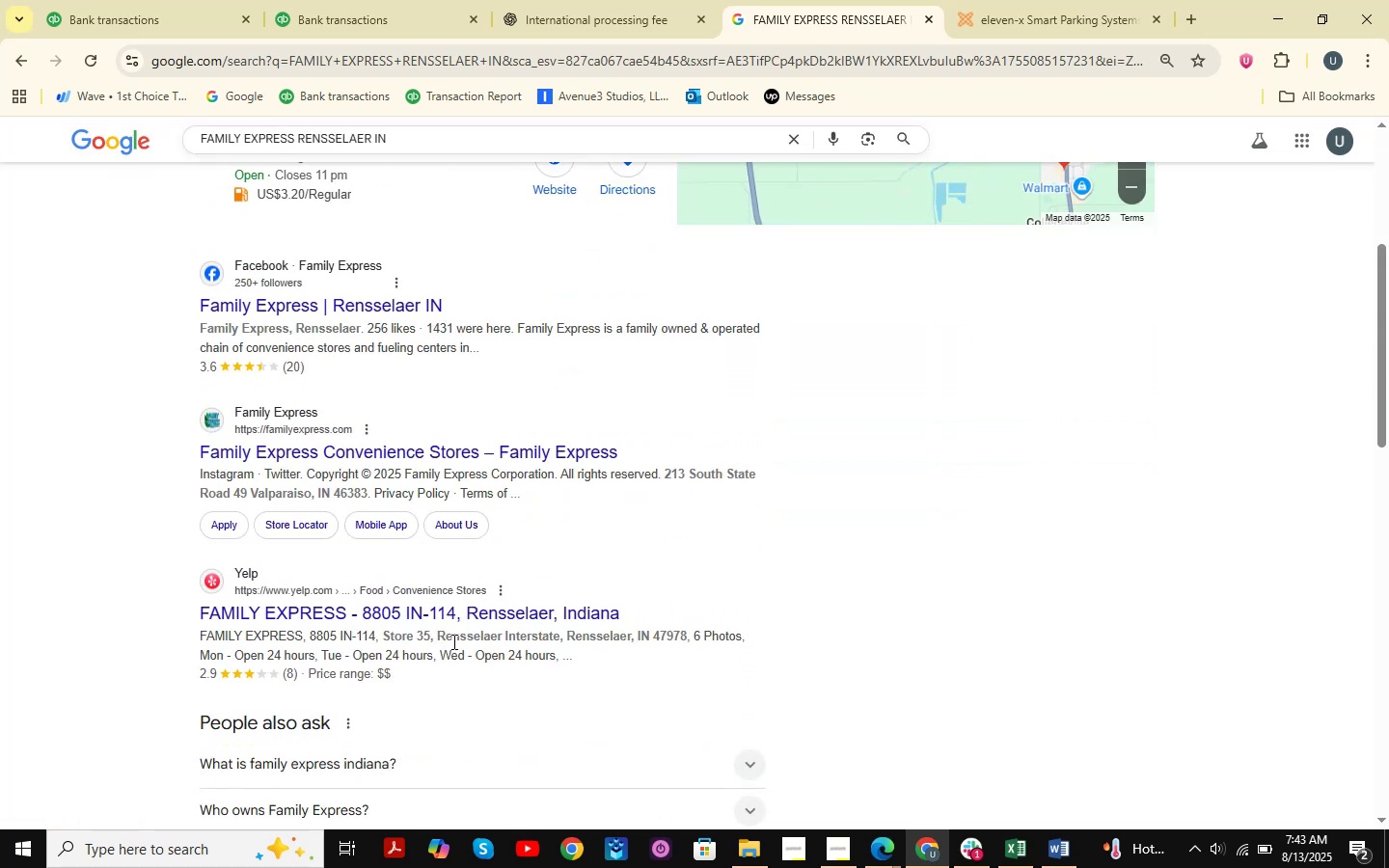 
scroll: coordinate [452, 641], scroll_direction: up, amount: 4.0
 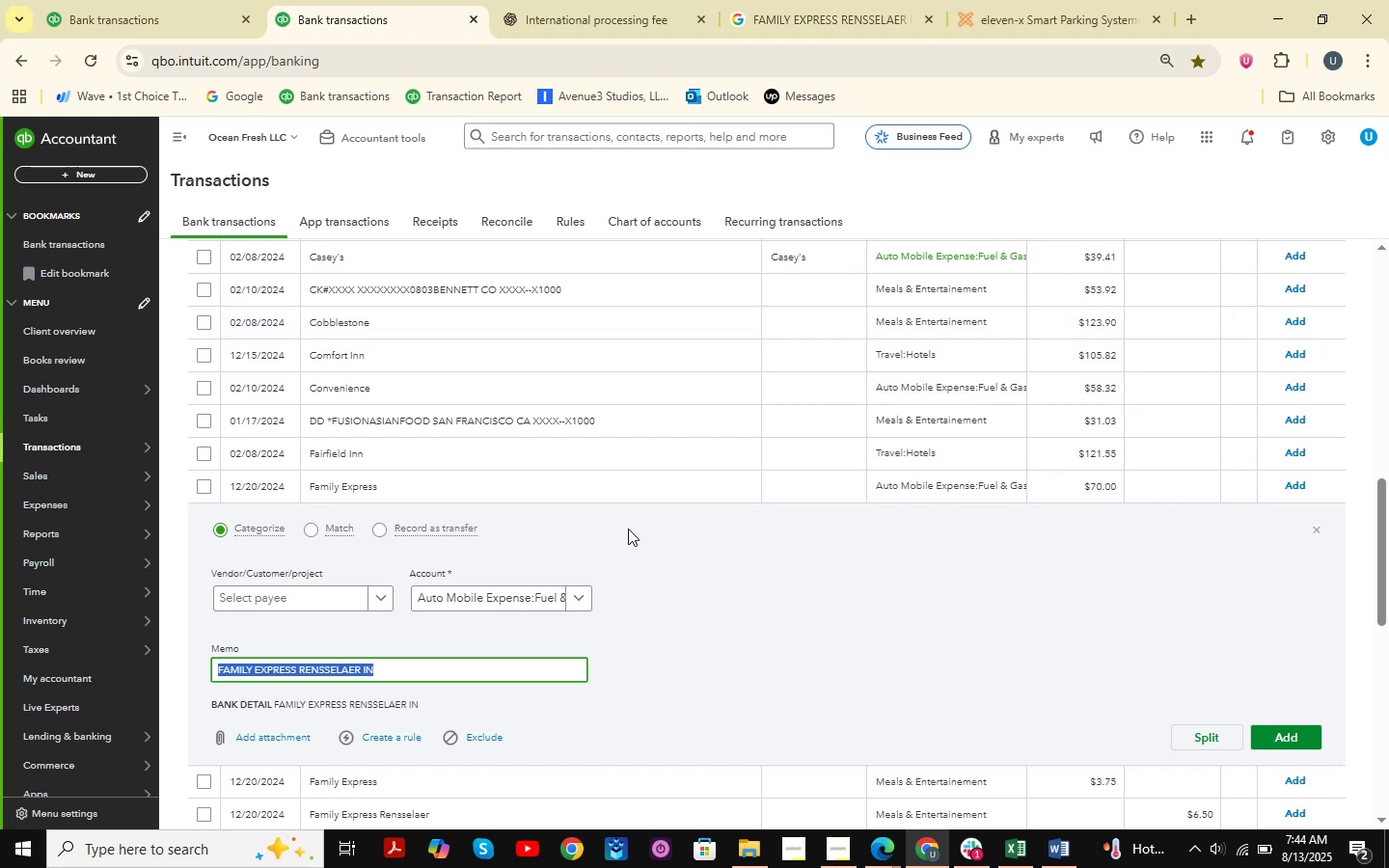 
wait(6.42)
 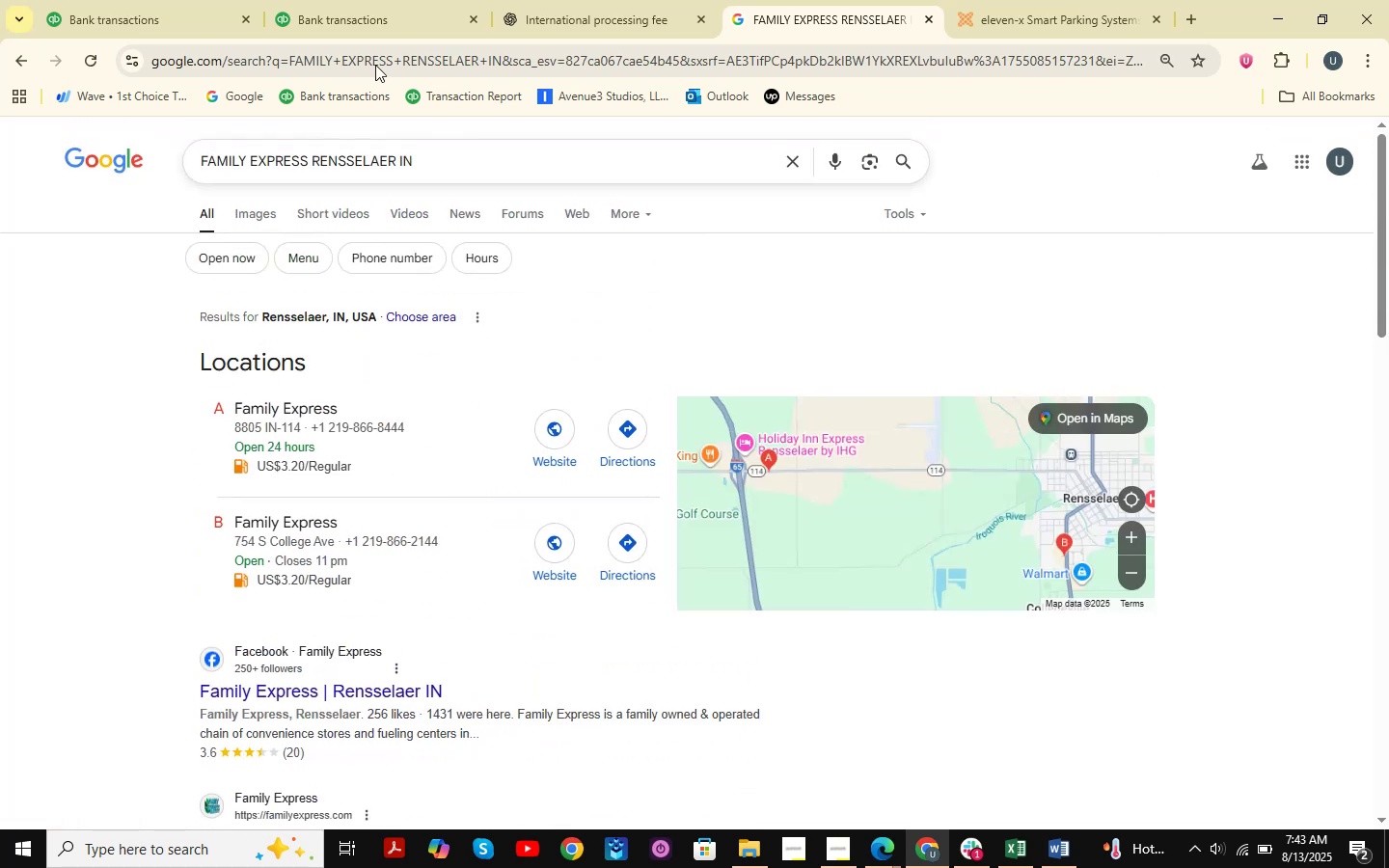 
left_click([291, 676])
 